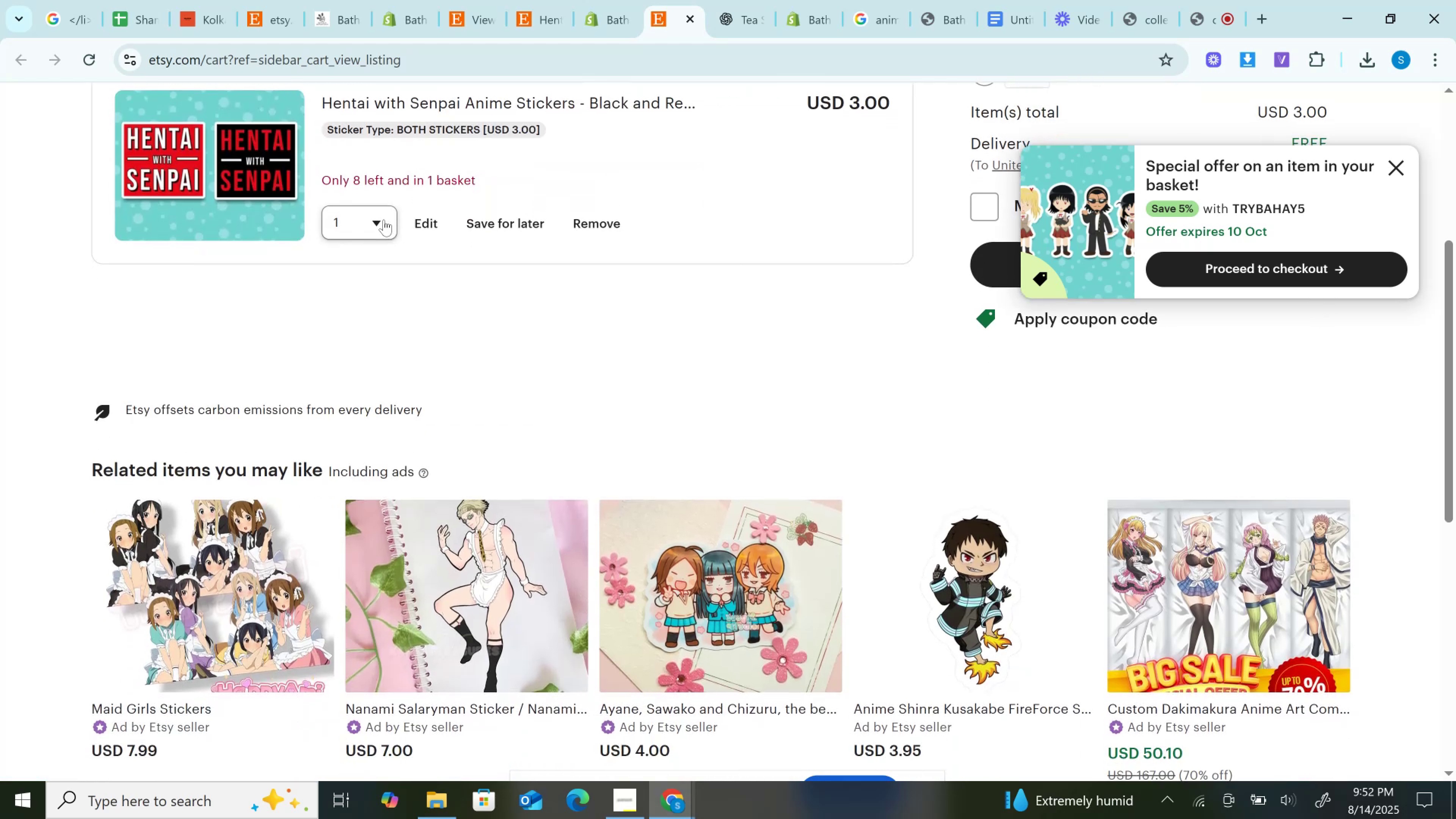 
left_click([871, 105])
 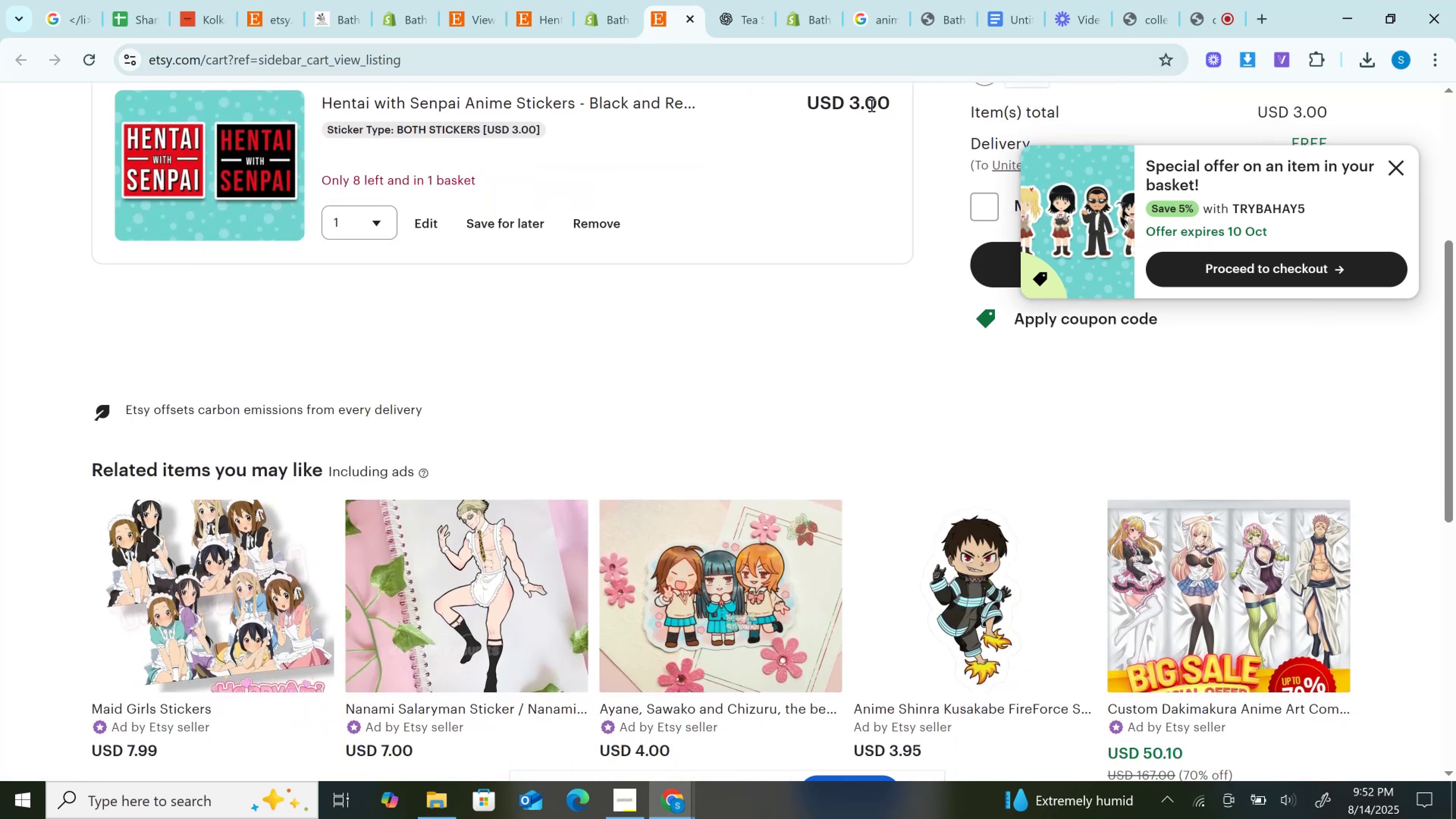 
double_click([871, 105])
 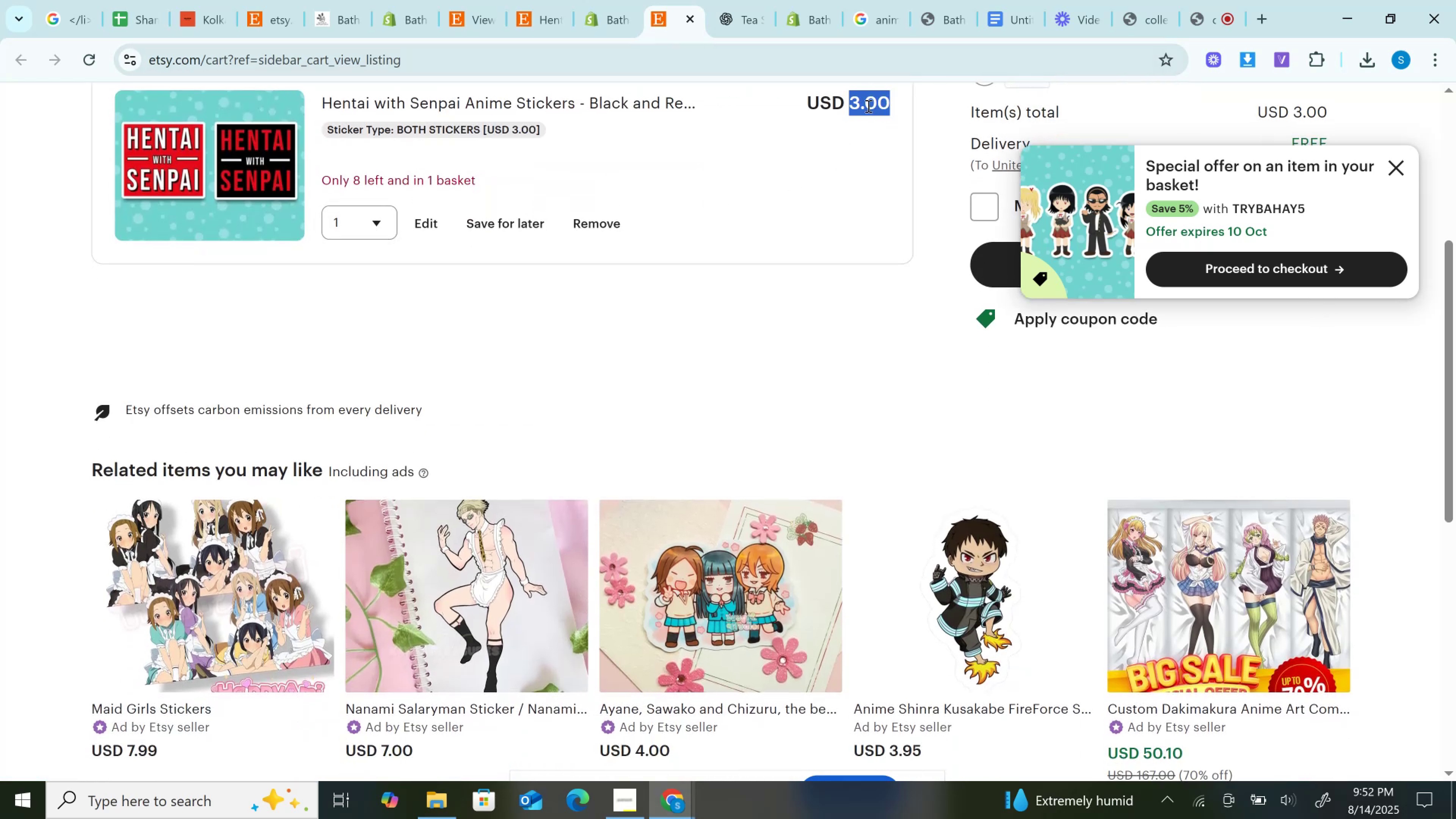 
key(Control+C)
 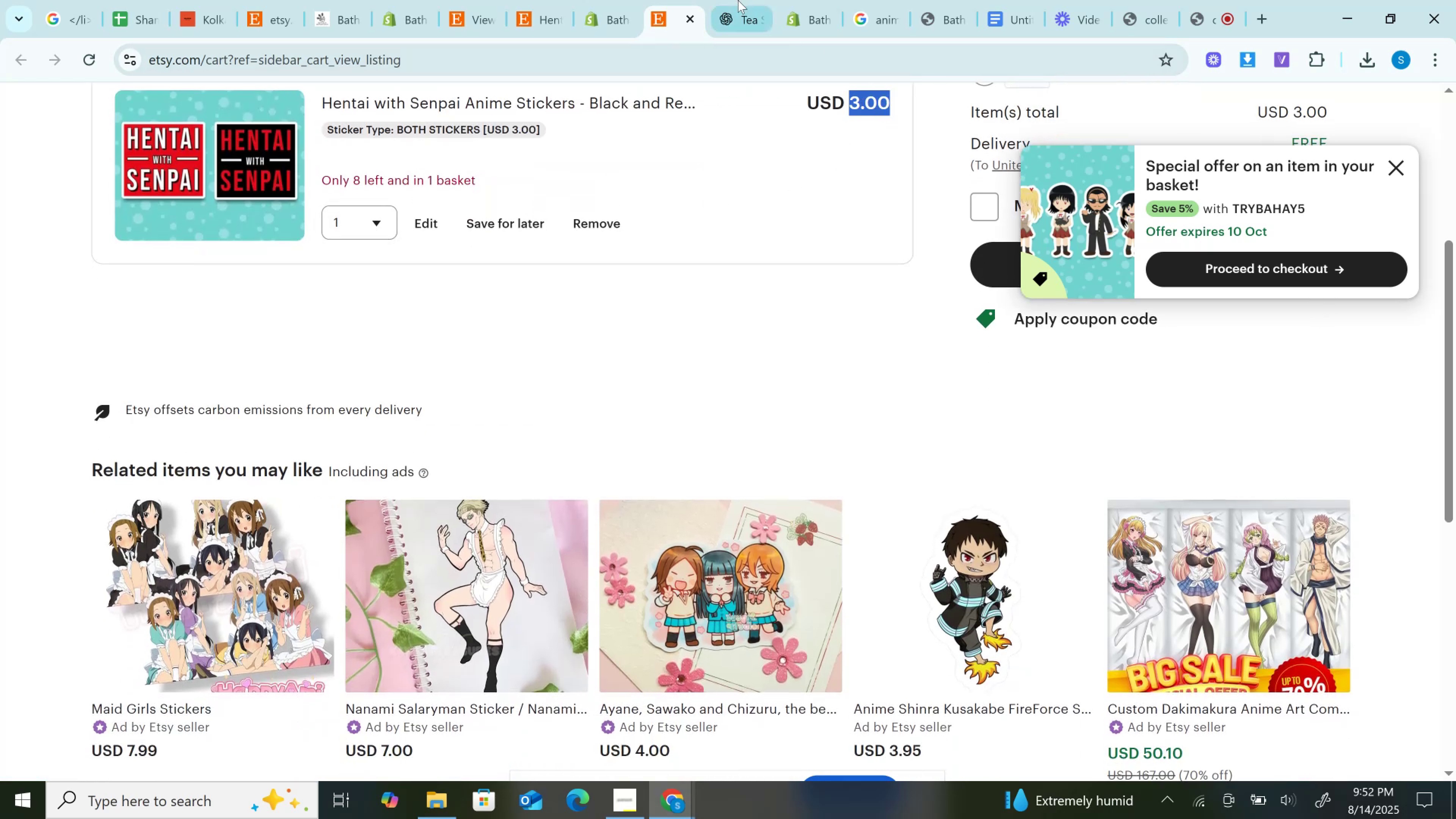 
mouse_move([697, 0])
 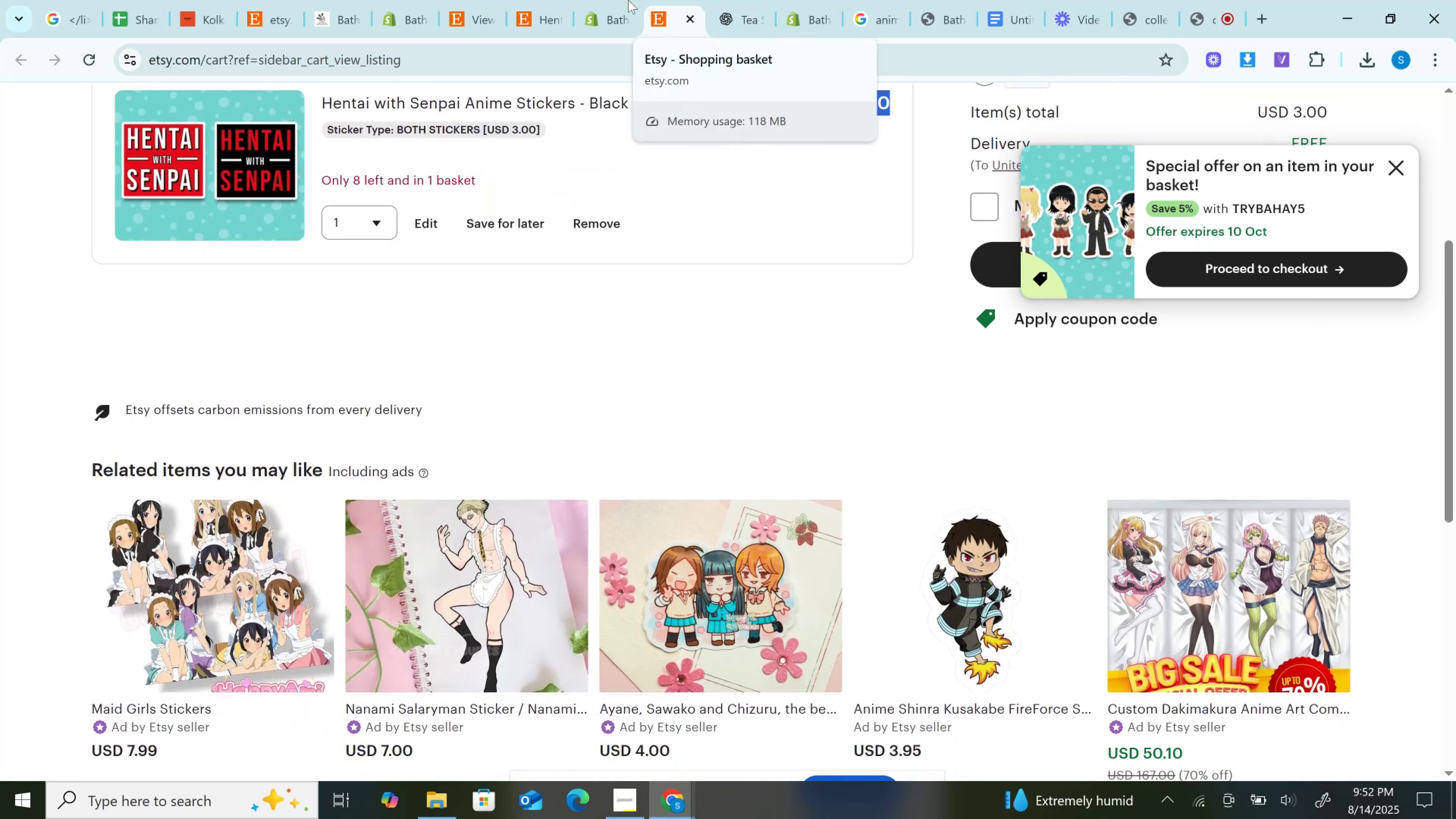 
left_click([613, 0])
 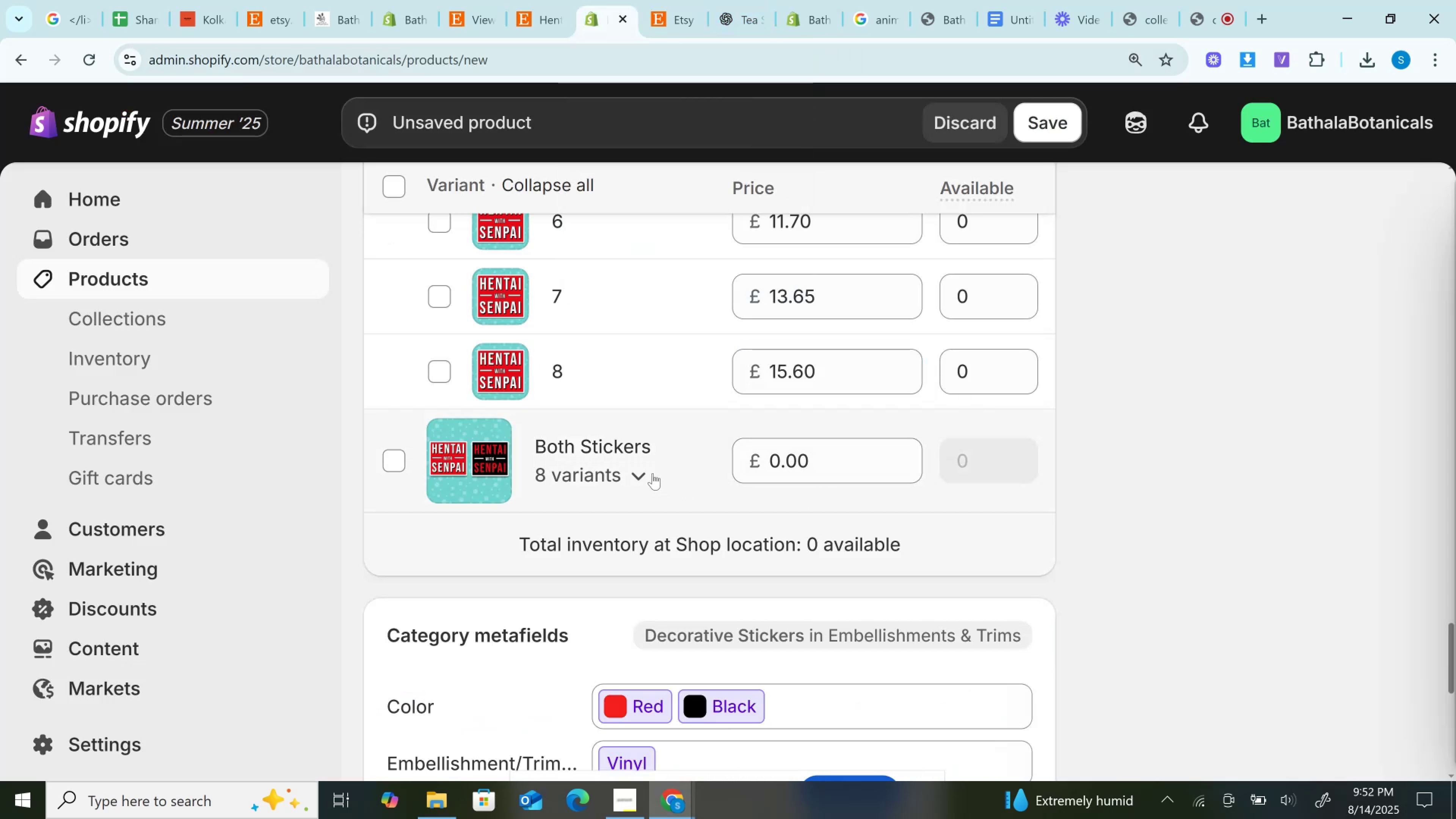 
scroll: coordinate [653, 473], scroll_direction: down, amount: 1.0
 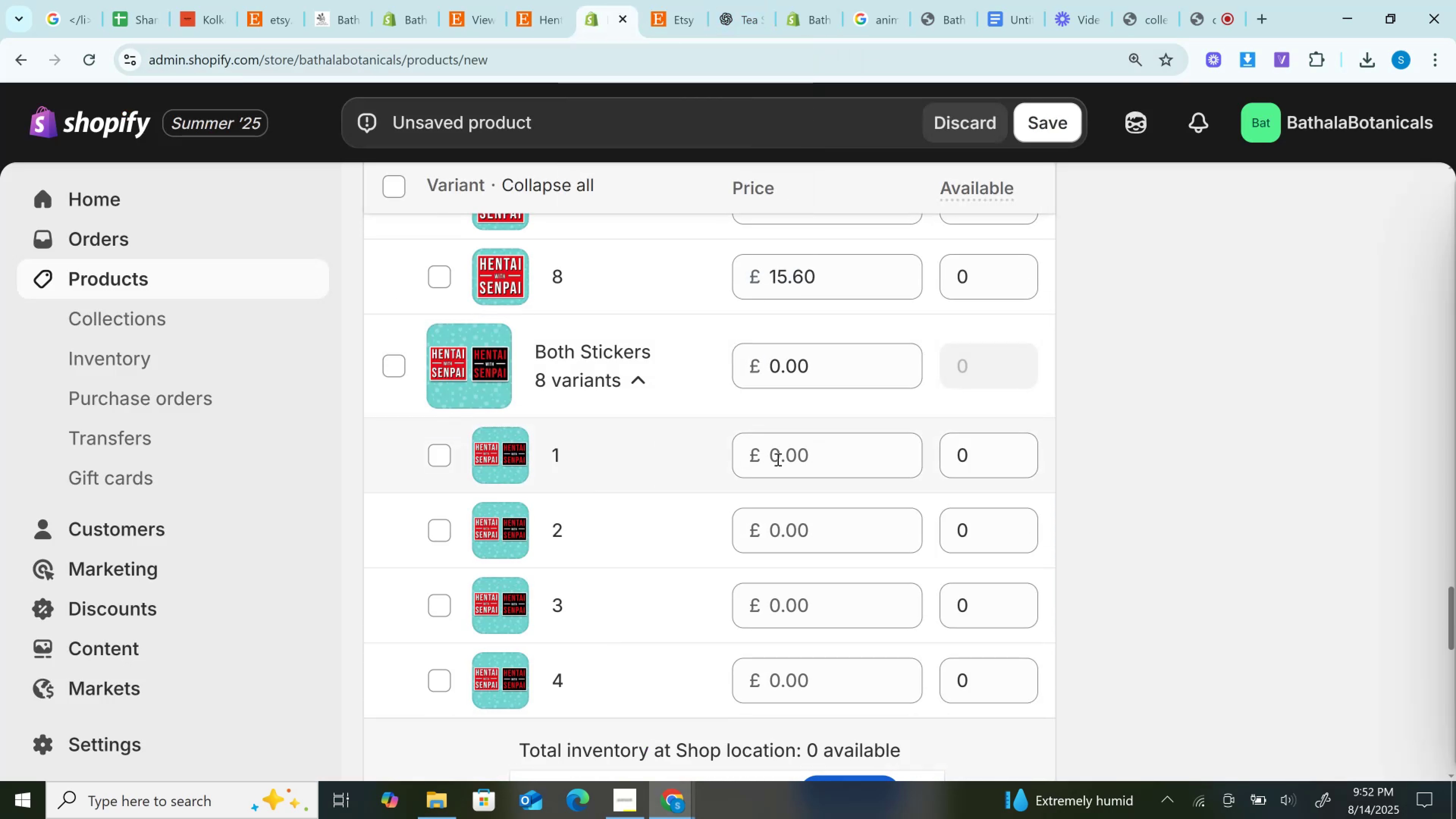 
left_click([784, 457])
 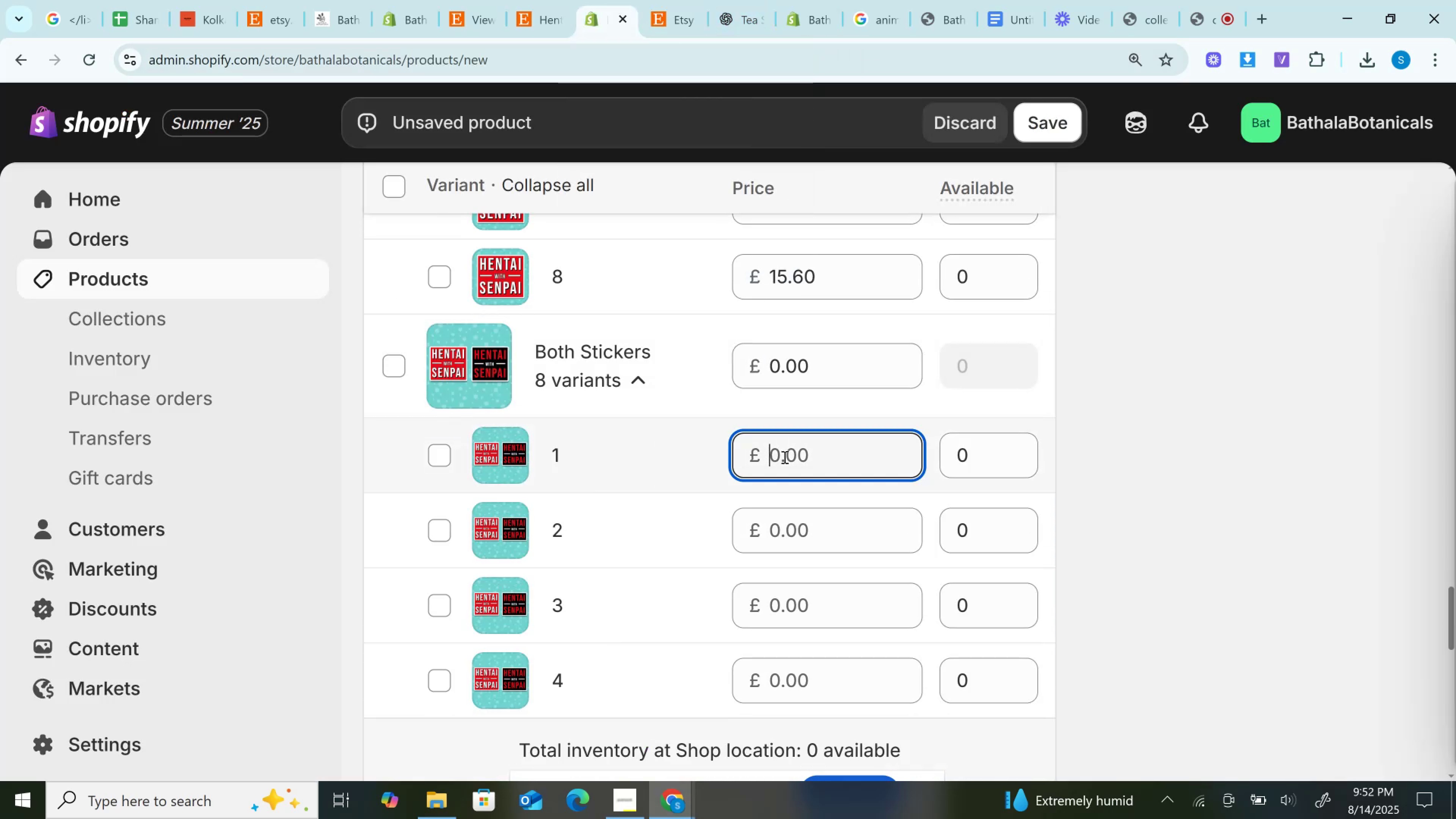 
key(Control+V)
 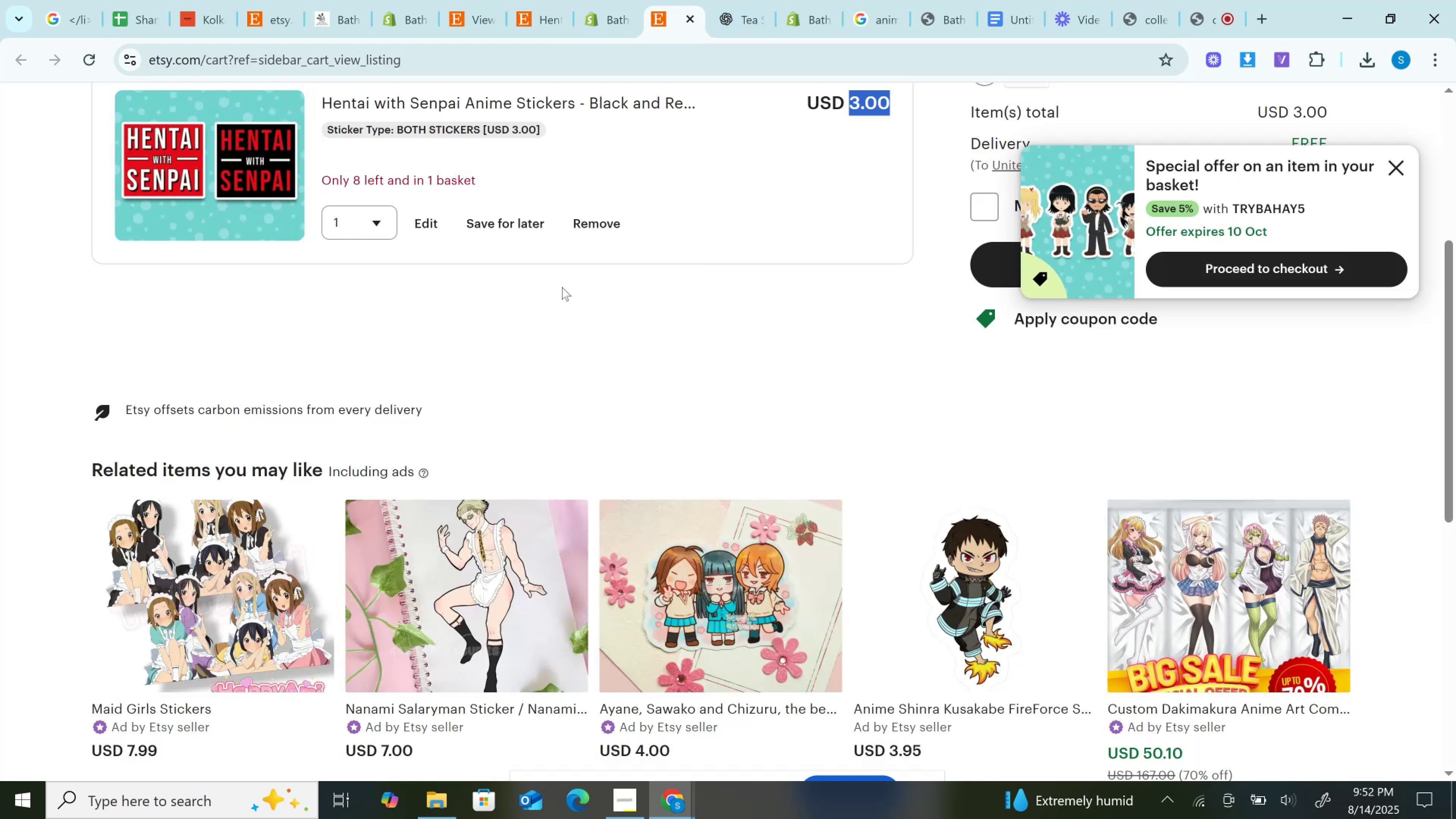 
left_click([362, 218])
 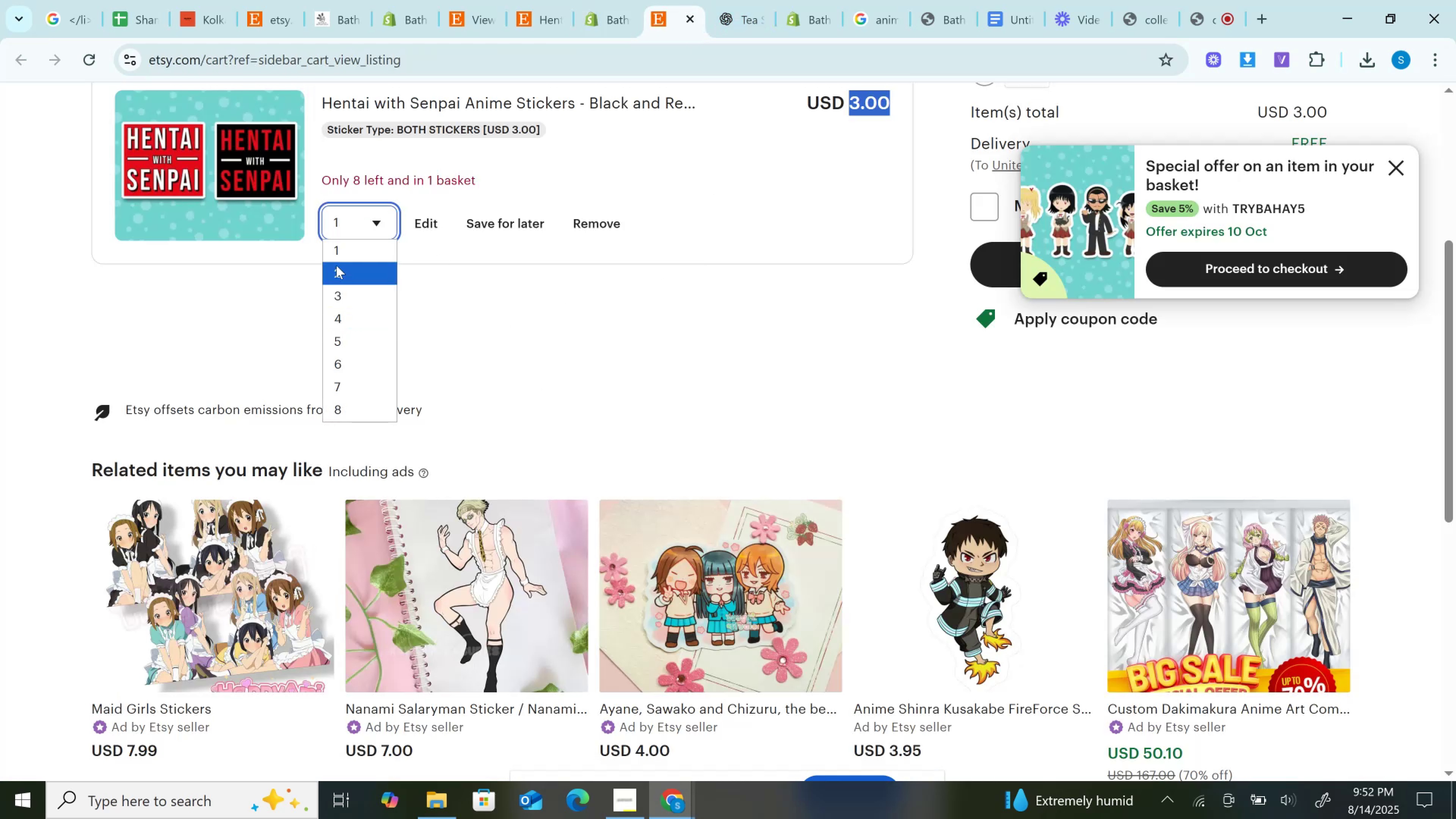 
left_click([336, 265])
 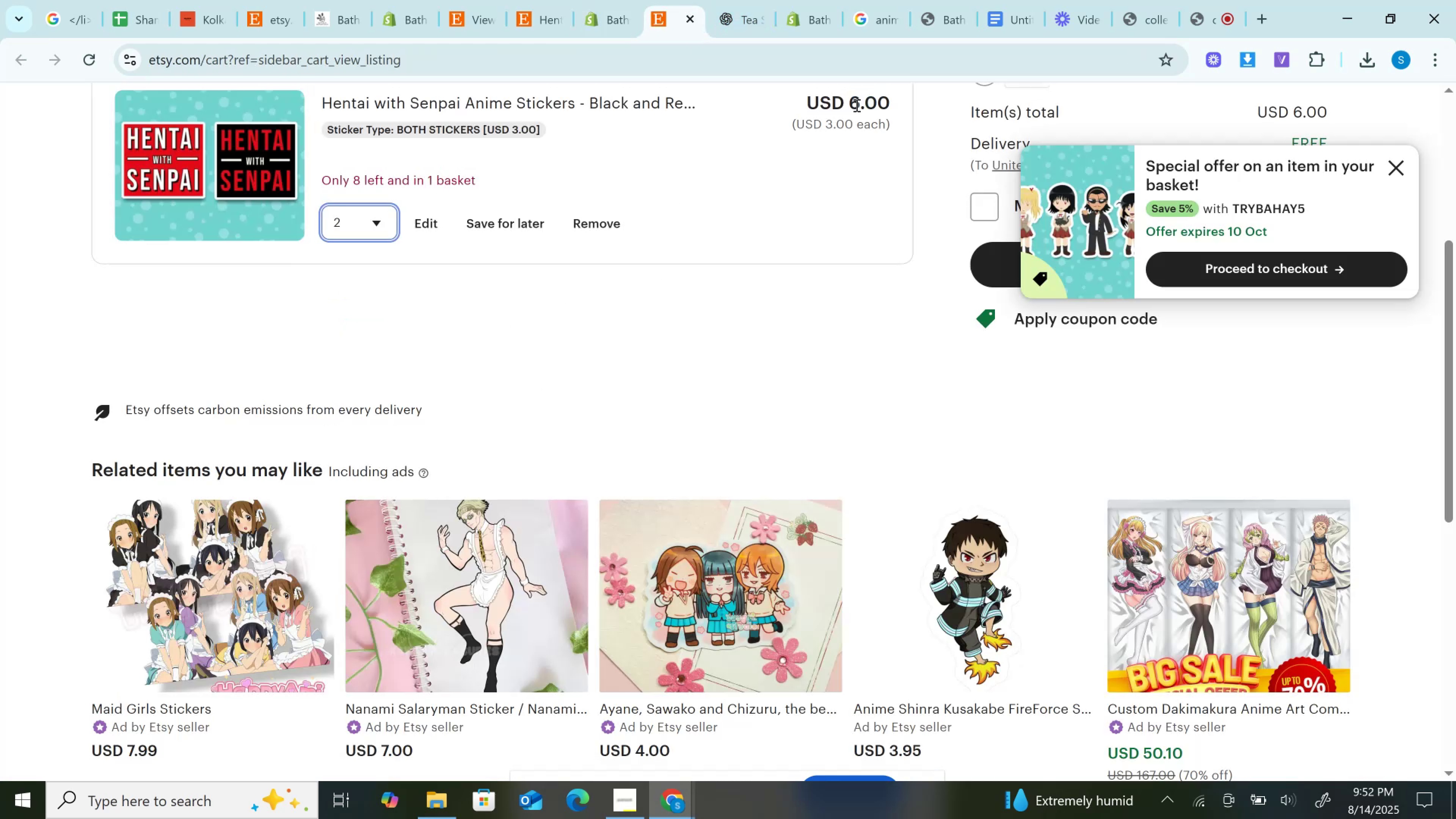 
double_click([856, 105])
 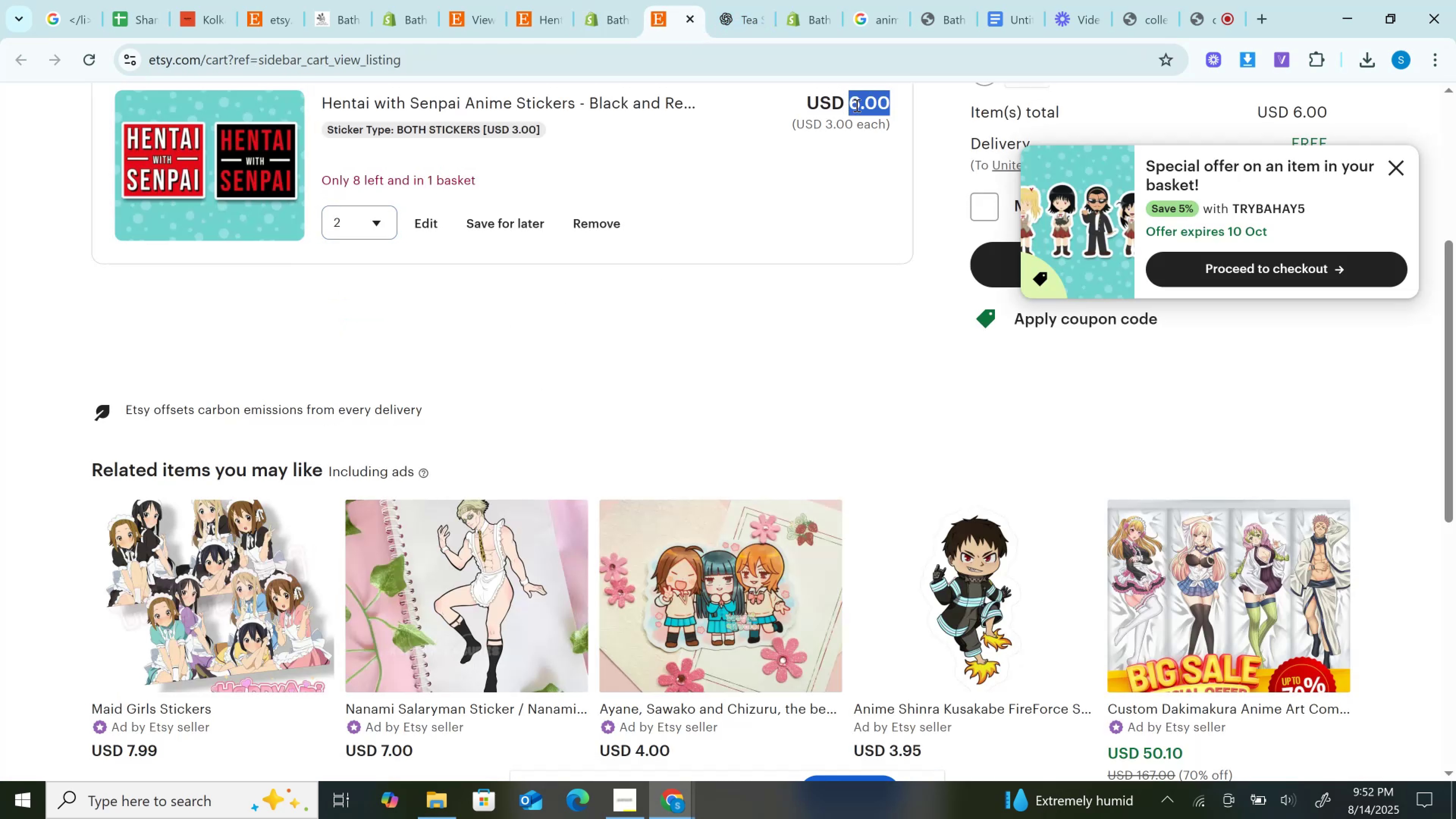 
key(Control+C)
 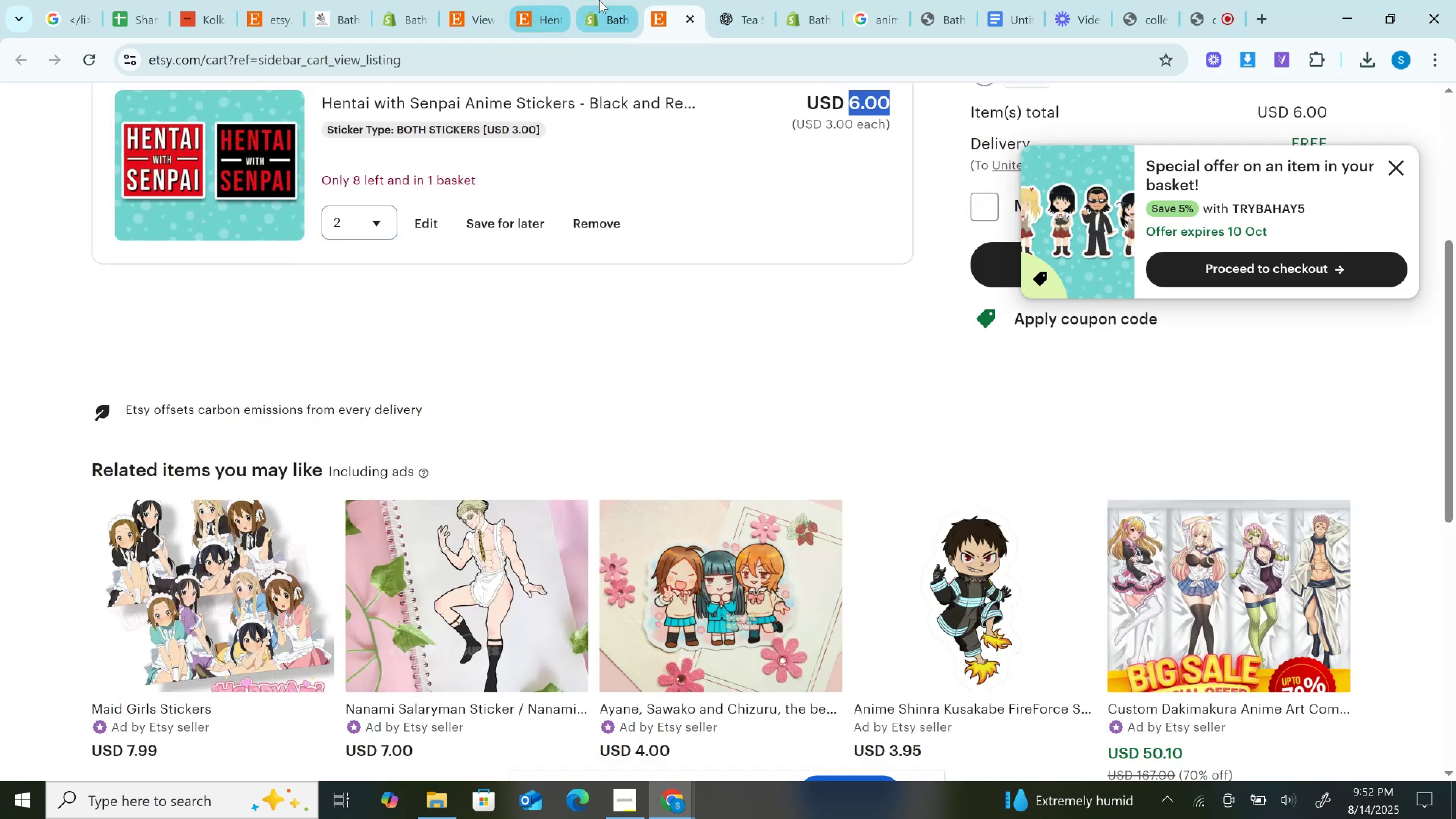 
left_click([601, 0])
 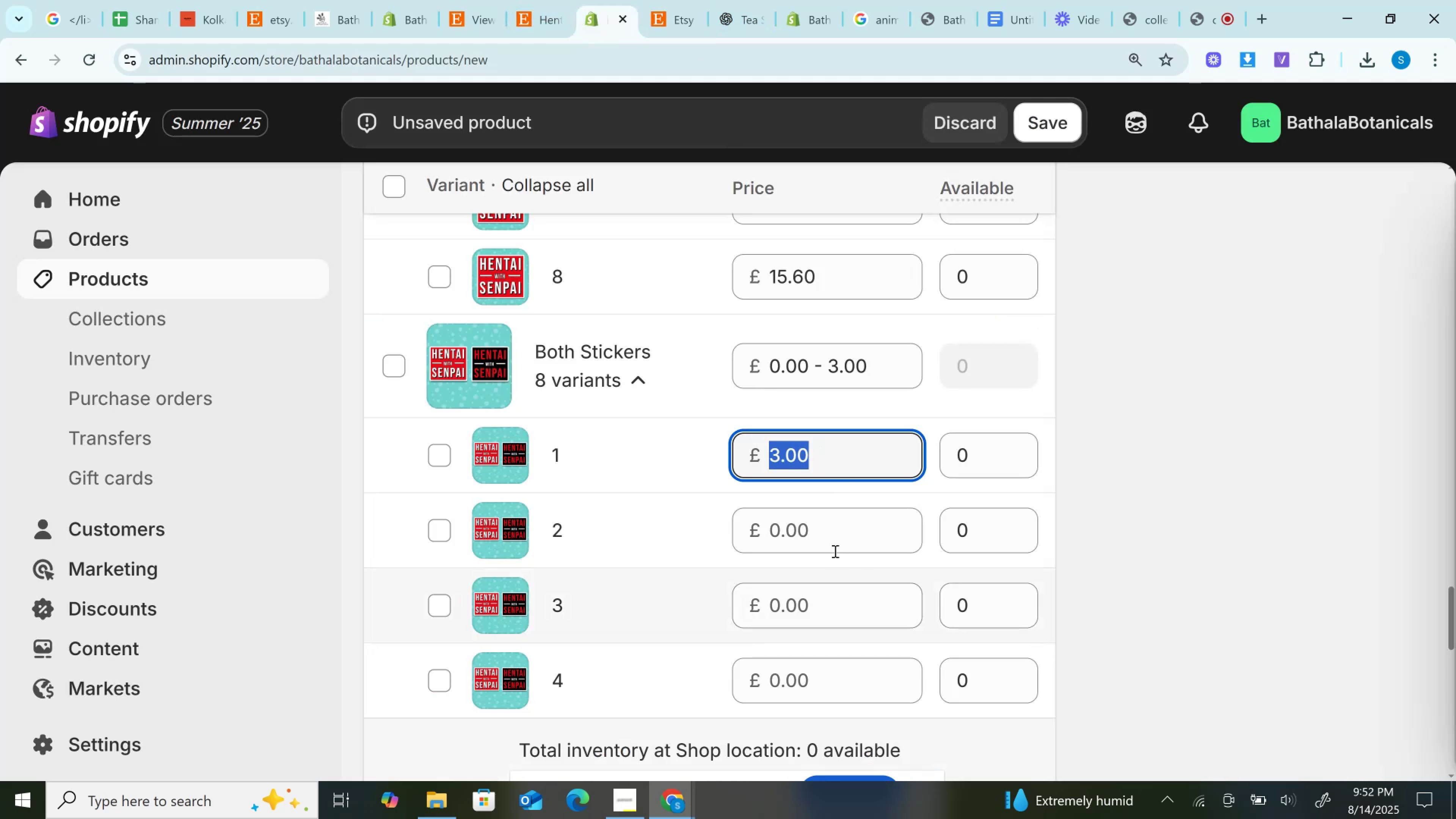 
key(Control+V)
 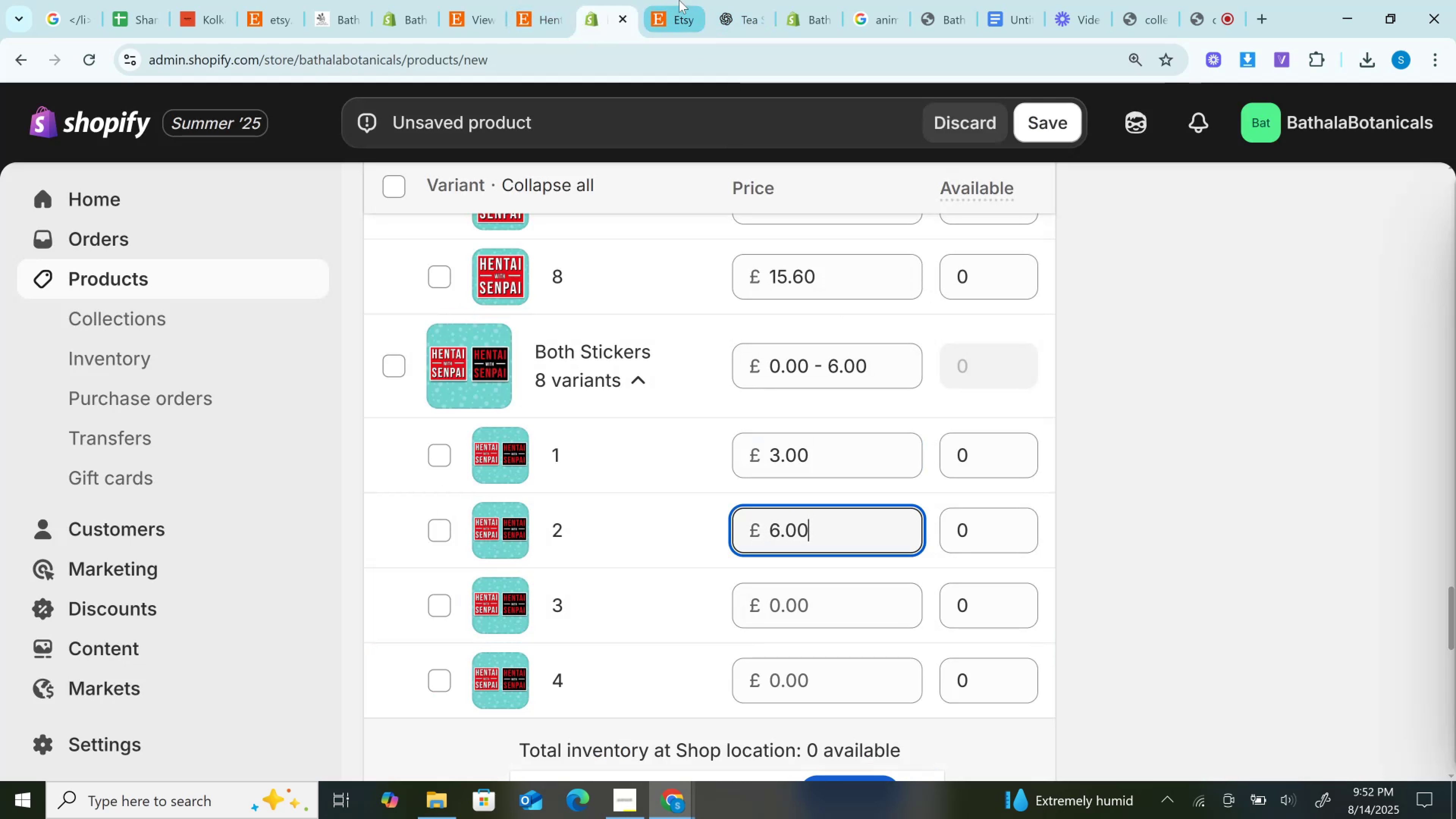 
left_click([673, 0])
 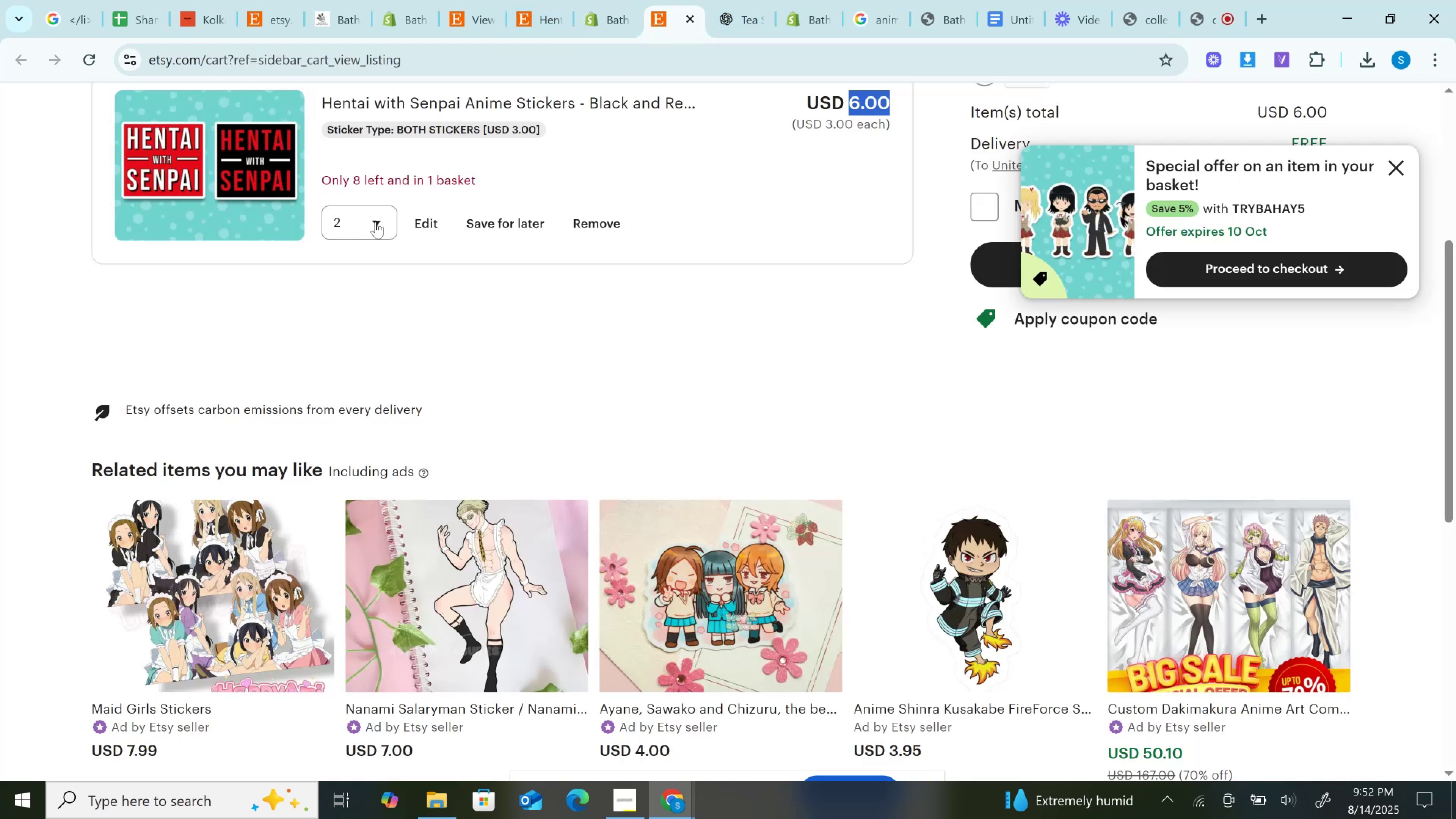 
left_click([373, 229])
 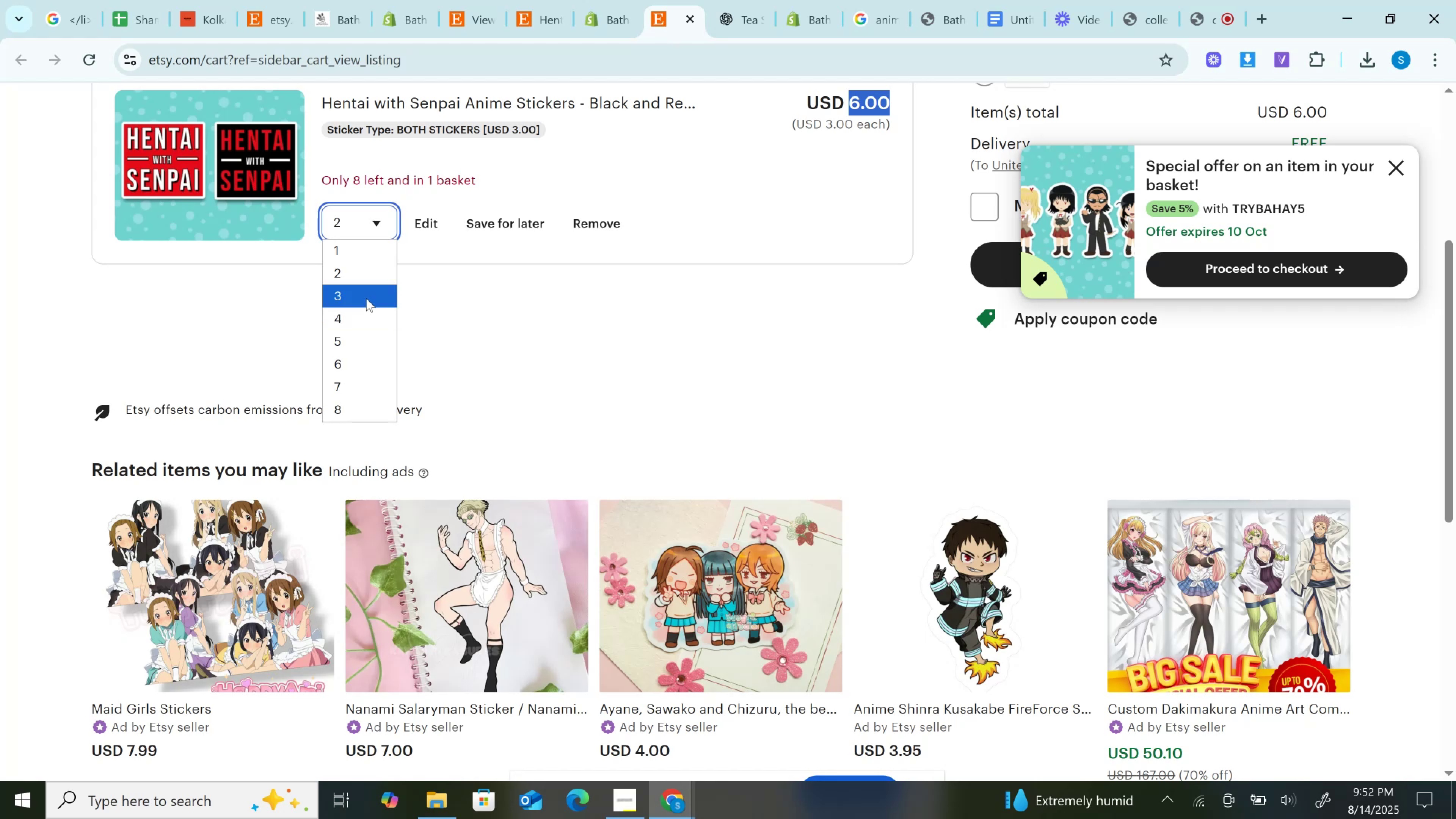 
left_click([366, 298])
 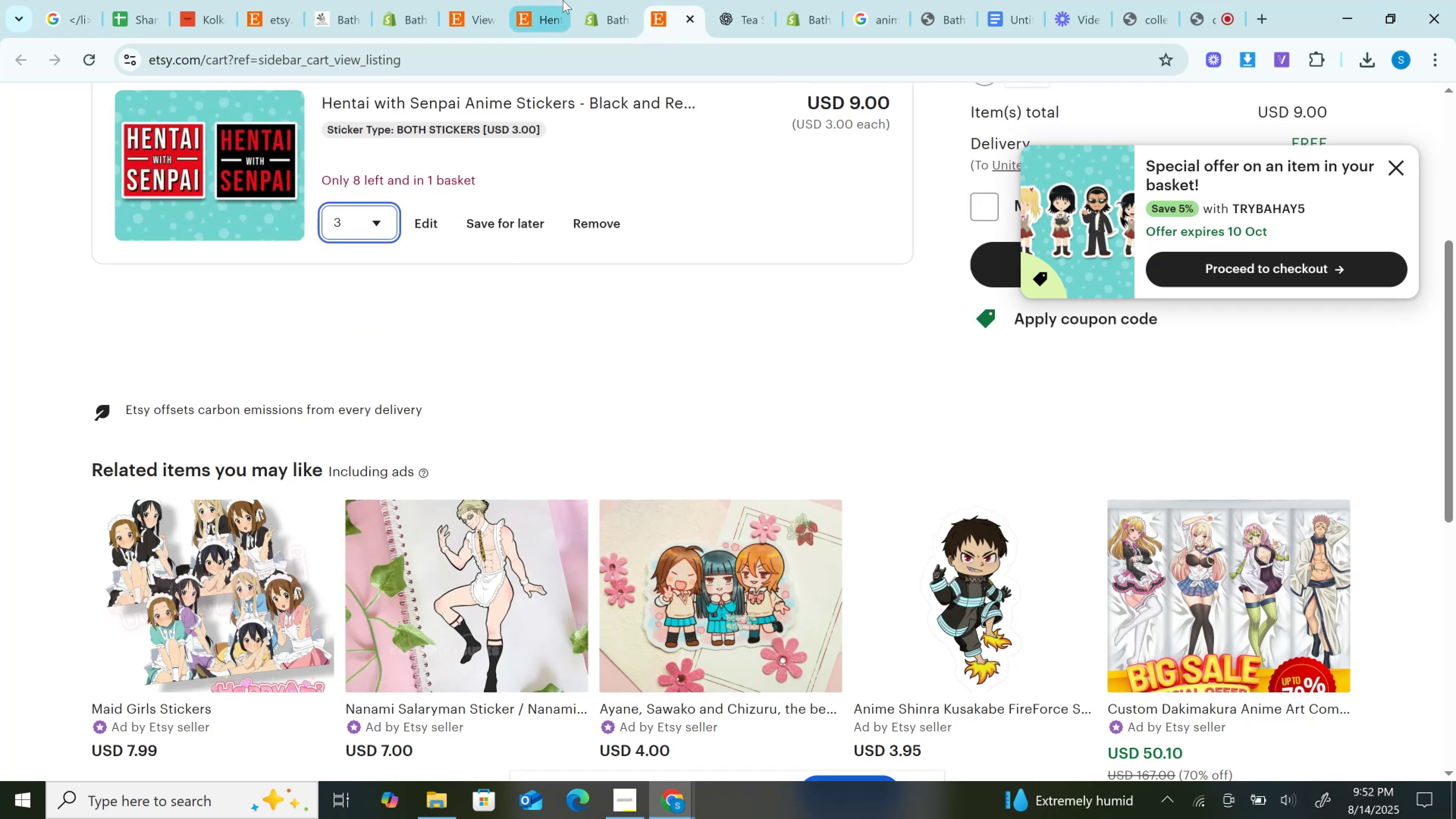 
left_click([605, 0])
 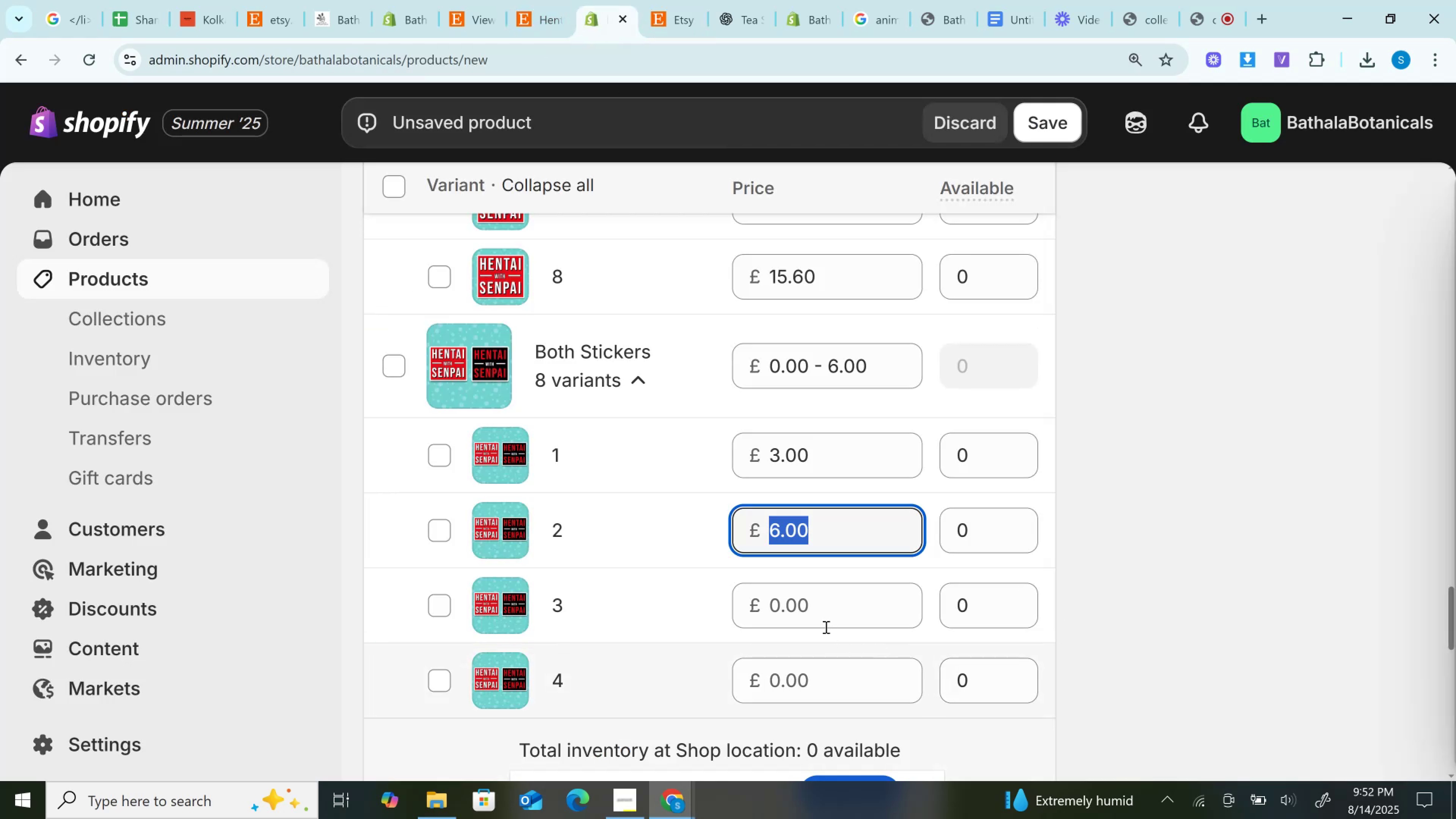 
left_click([812, 609])
 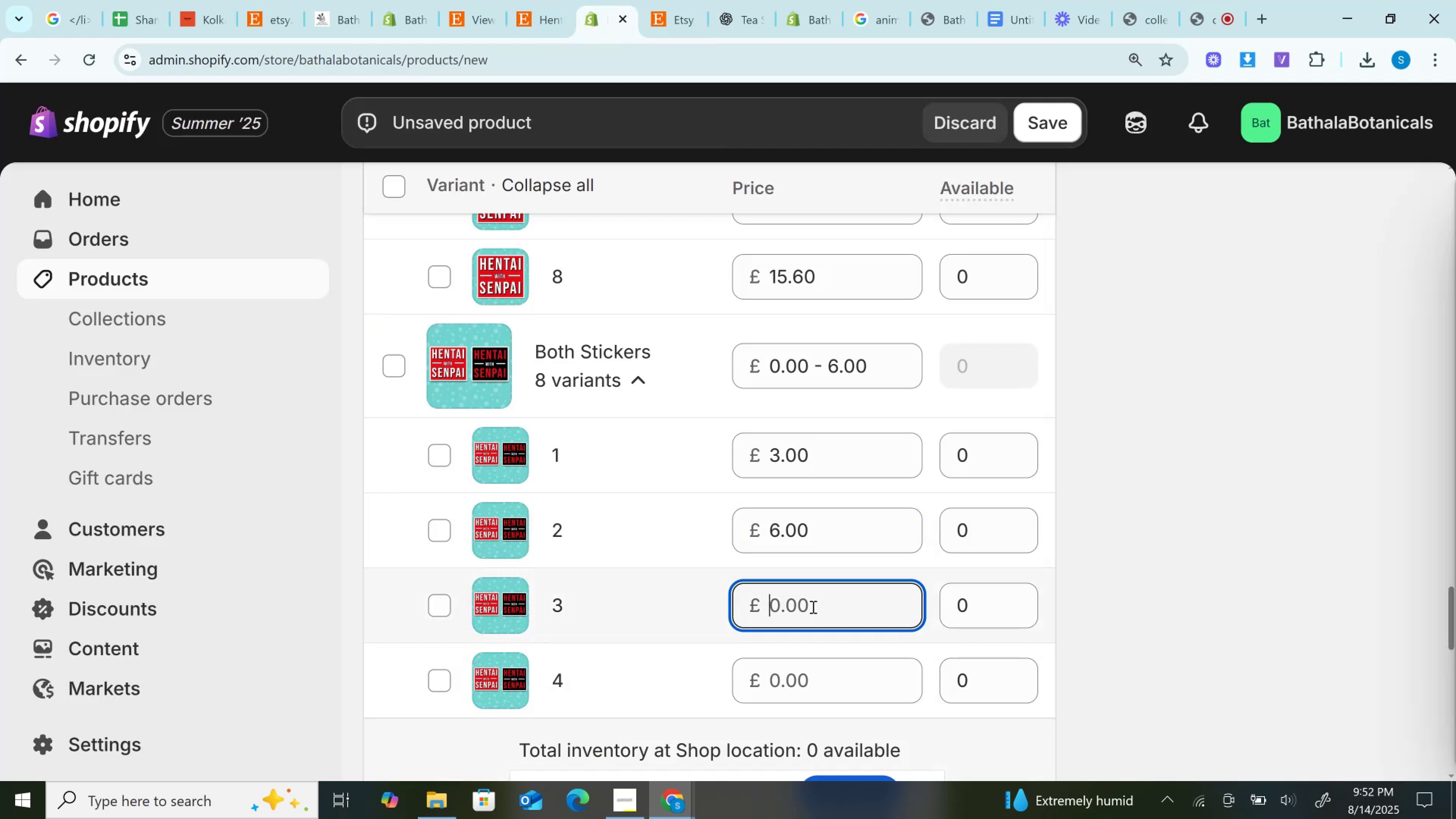 
type(9.00)
 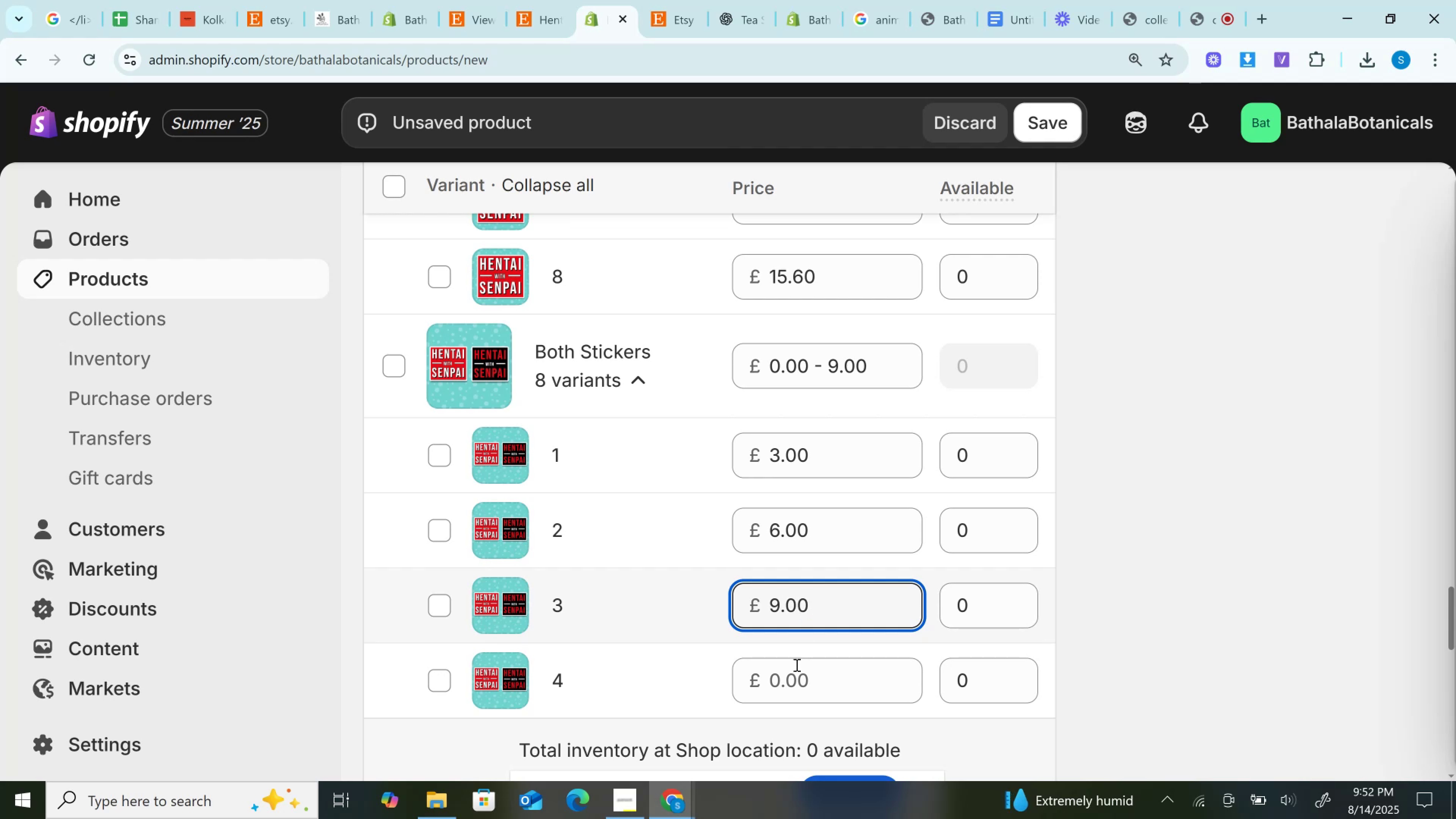 
left_click([789, 680])
 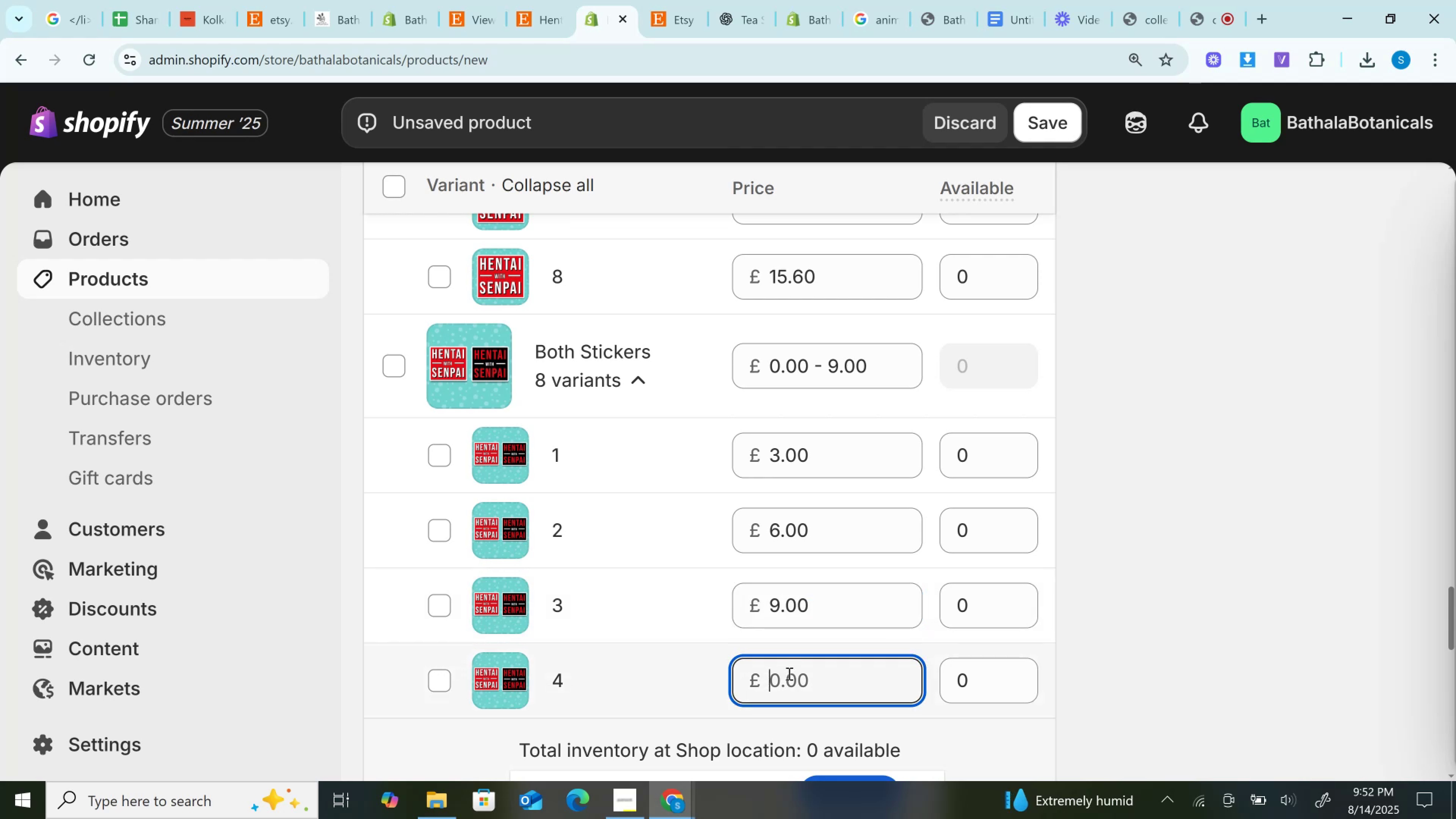 
type(122)
key(Backspace)
type(.99)
key(Backspace)
key(Backspace)
type(00)
 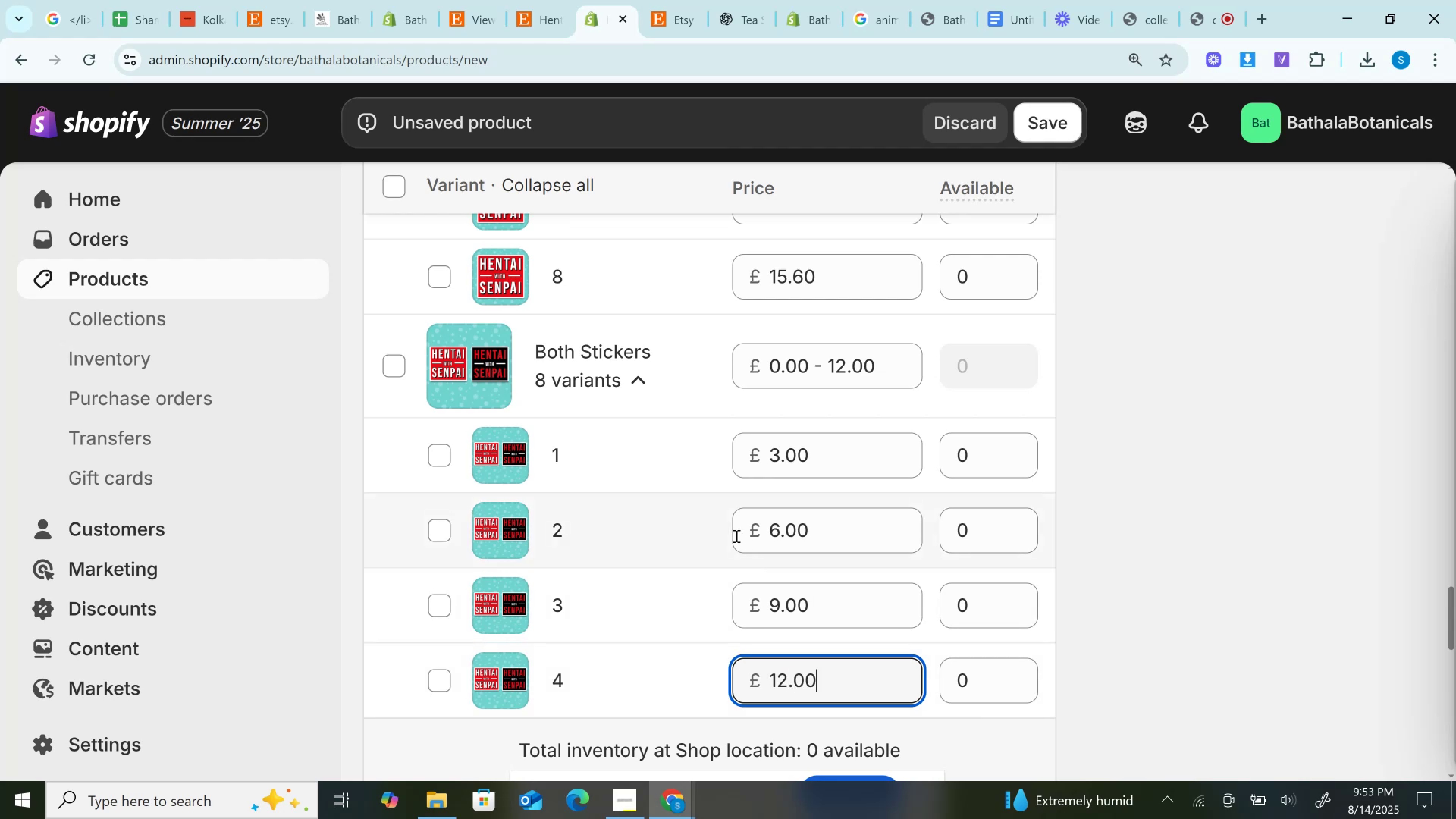 
scroll: coordinate [731, 530], scroll_direction: down, amount: 3.0
 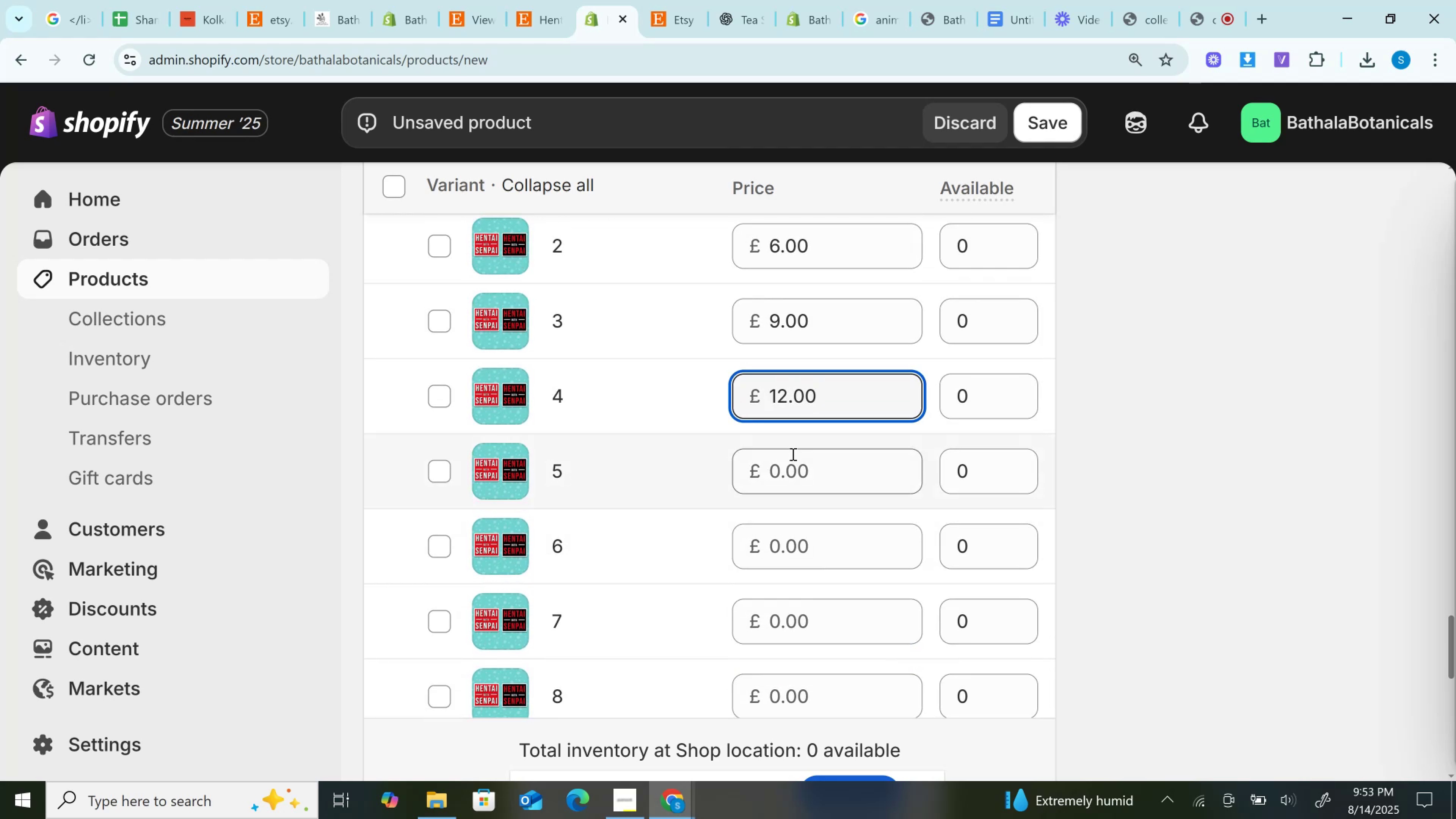 
left_click([792, 460])
 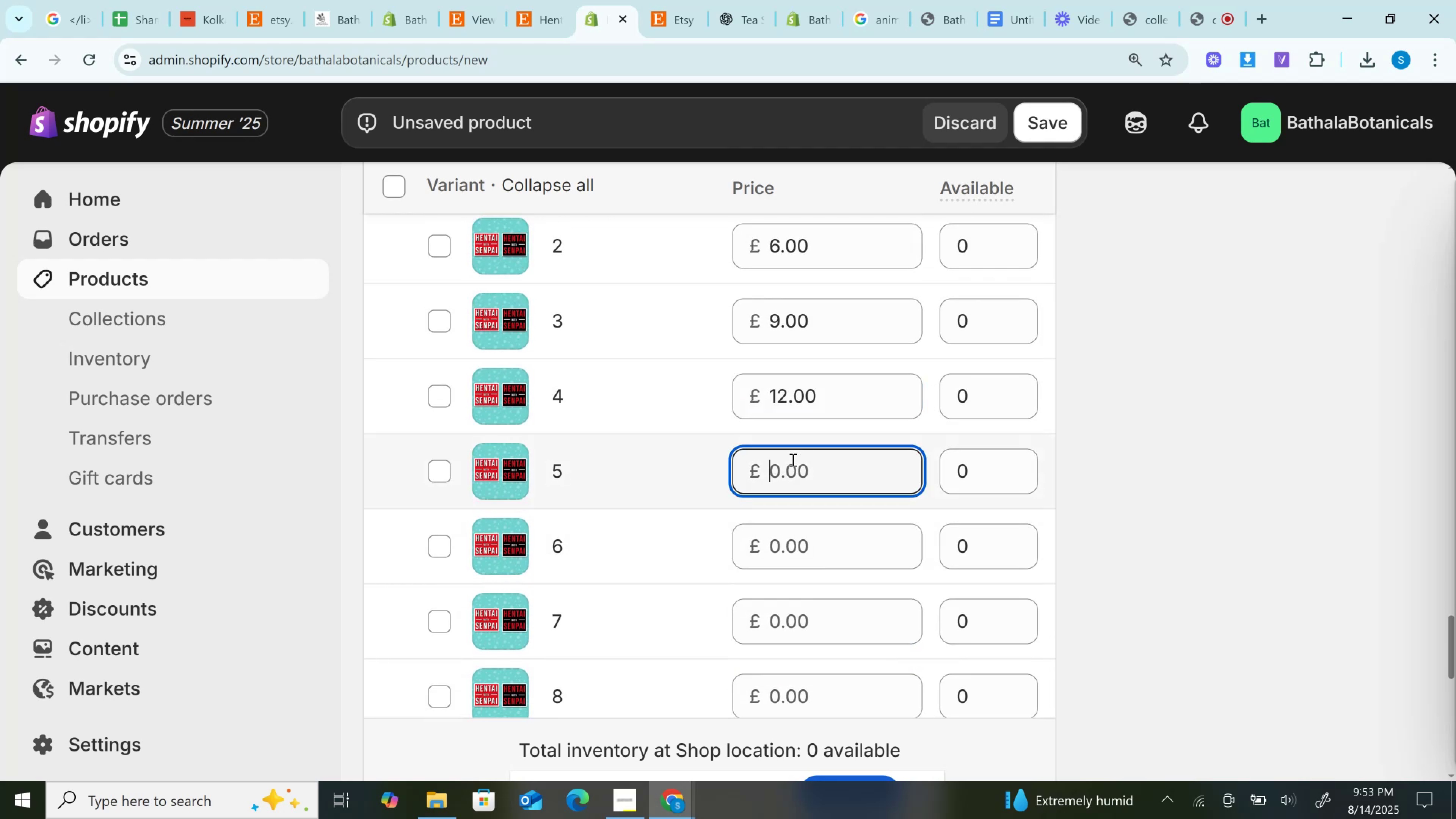 
type(15.00)
 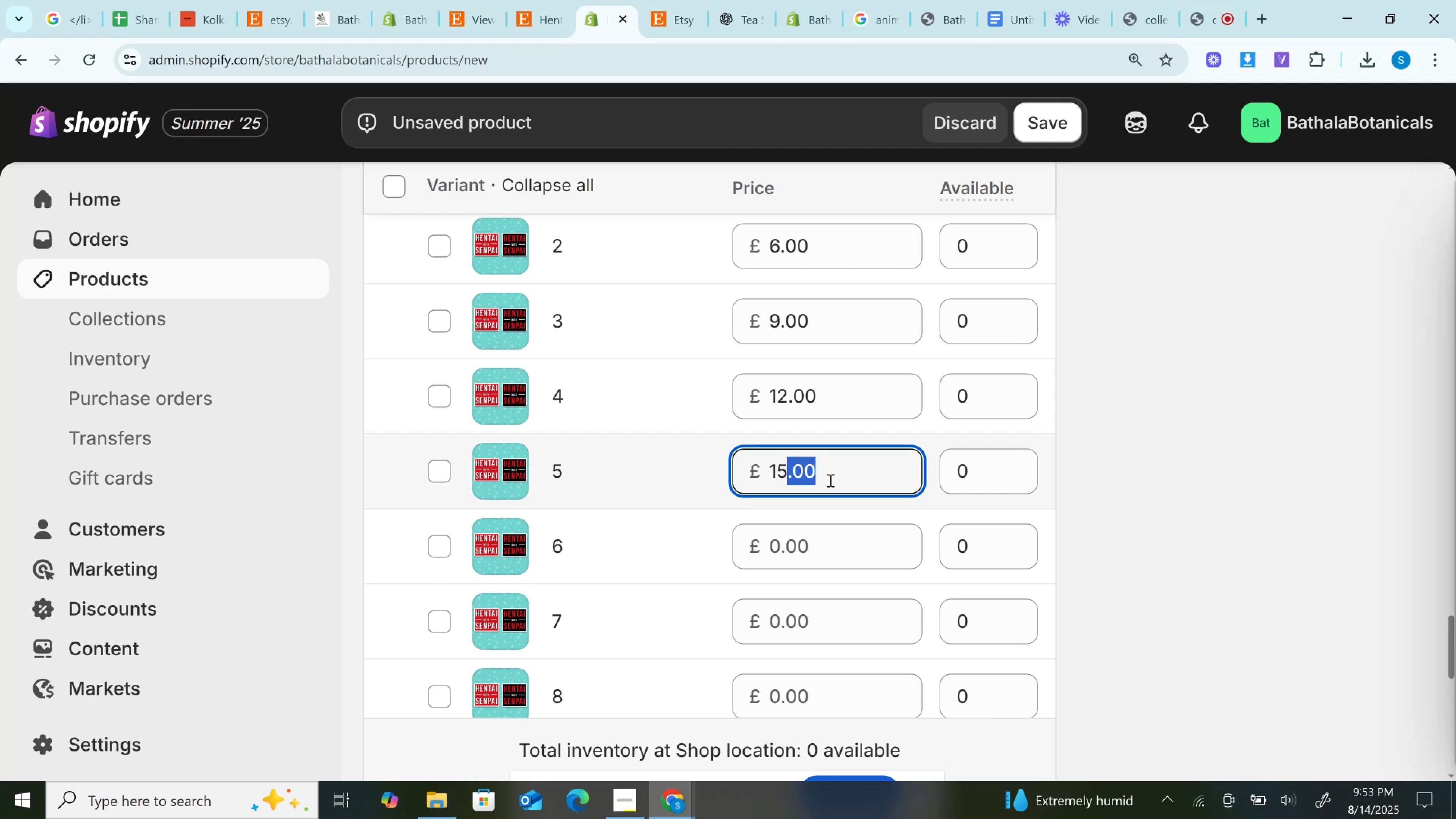 
key(Control+C)
 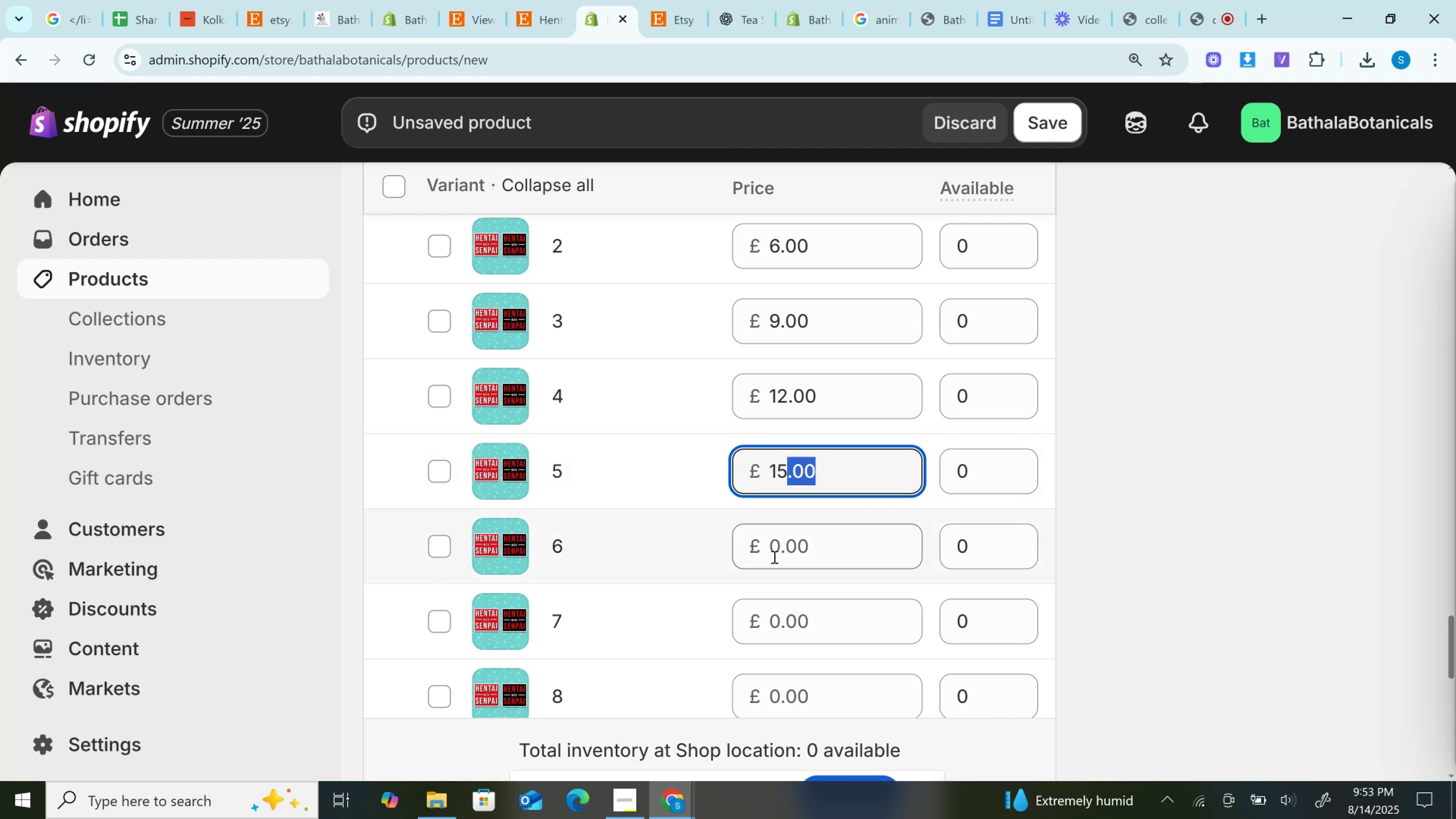 
left_click([774, 557])
 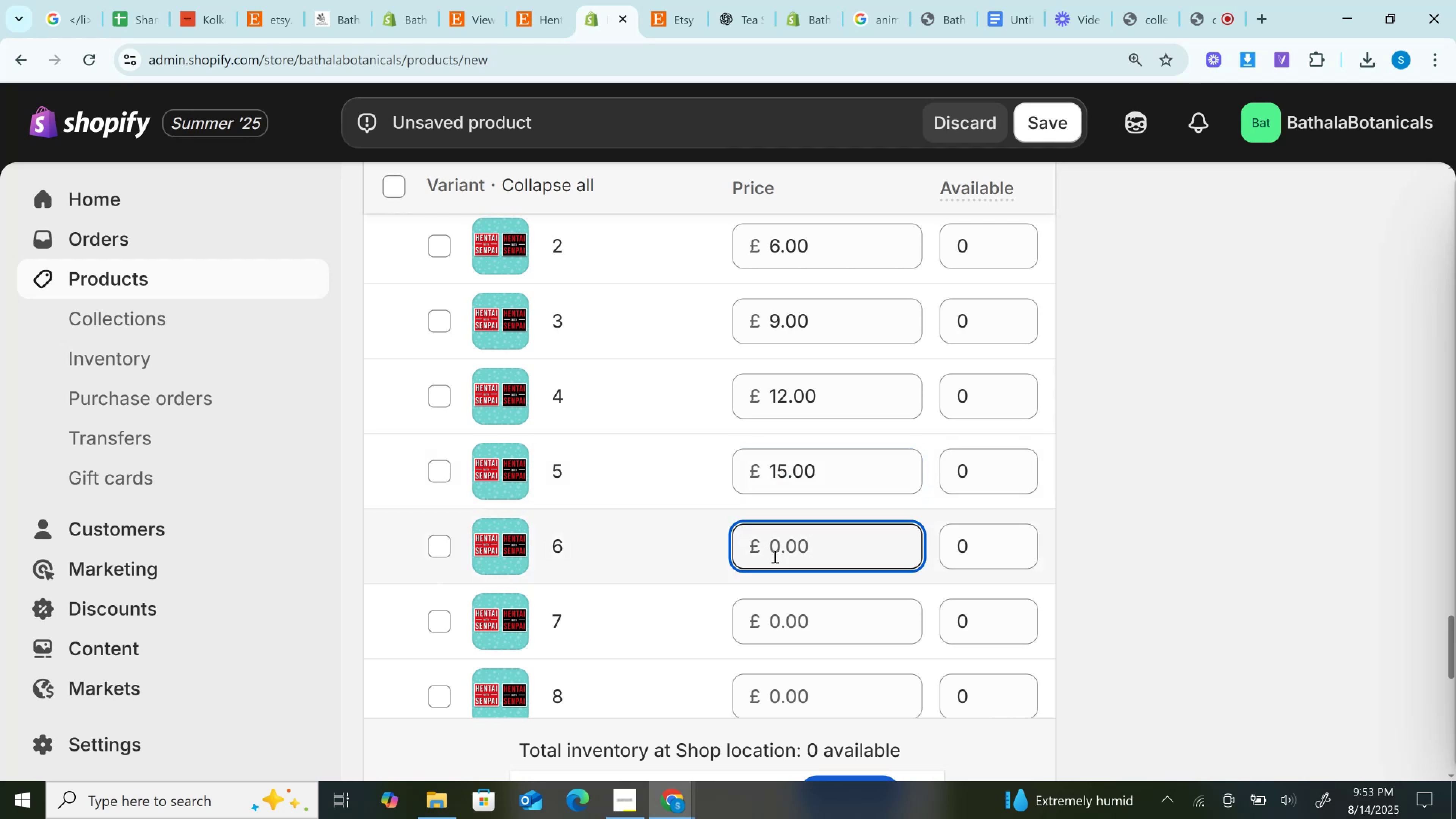 
type(16)
key(Backspace)
type(8)
 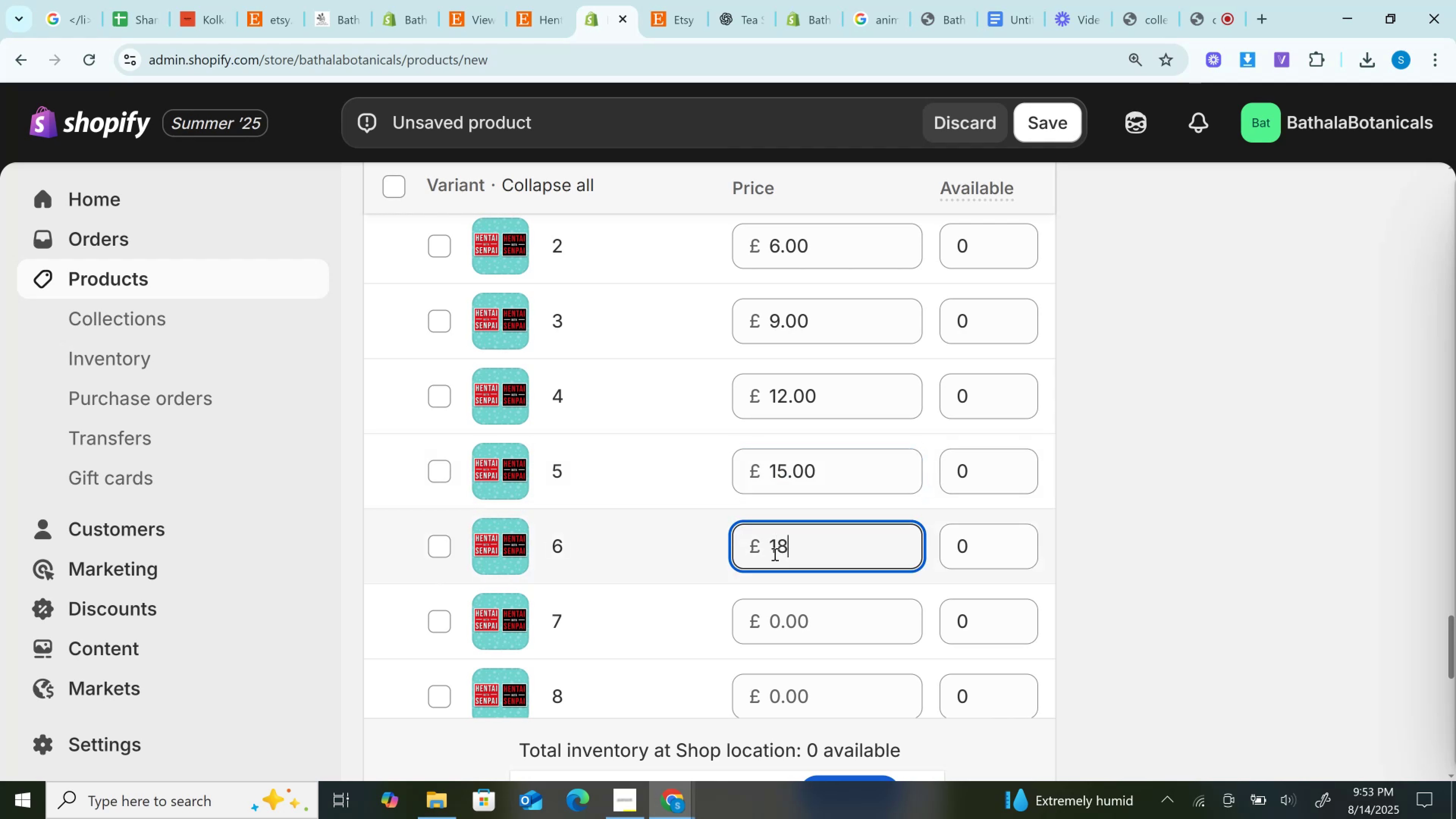 
key(Control+V)
 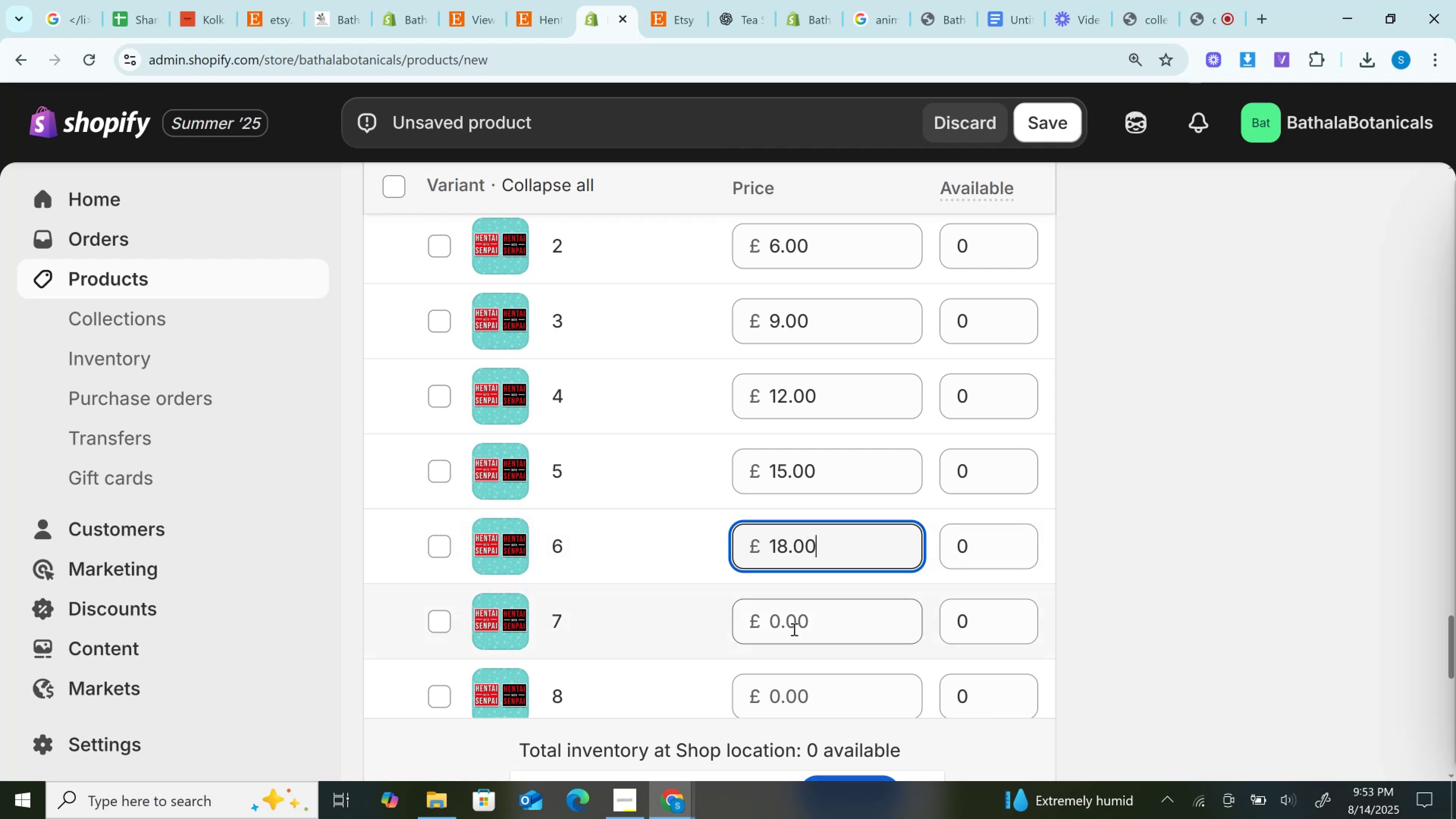 
left_click([793, 629])
 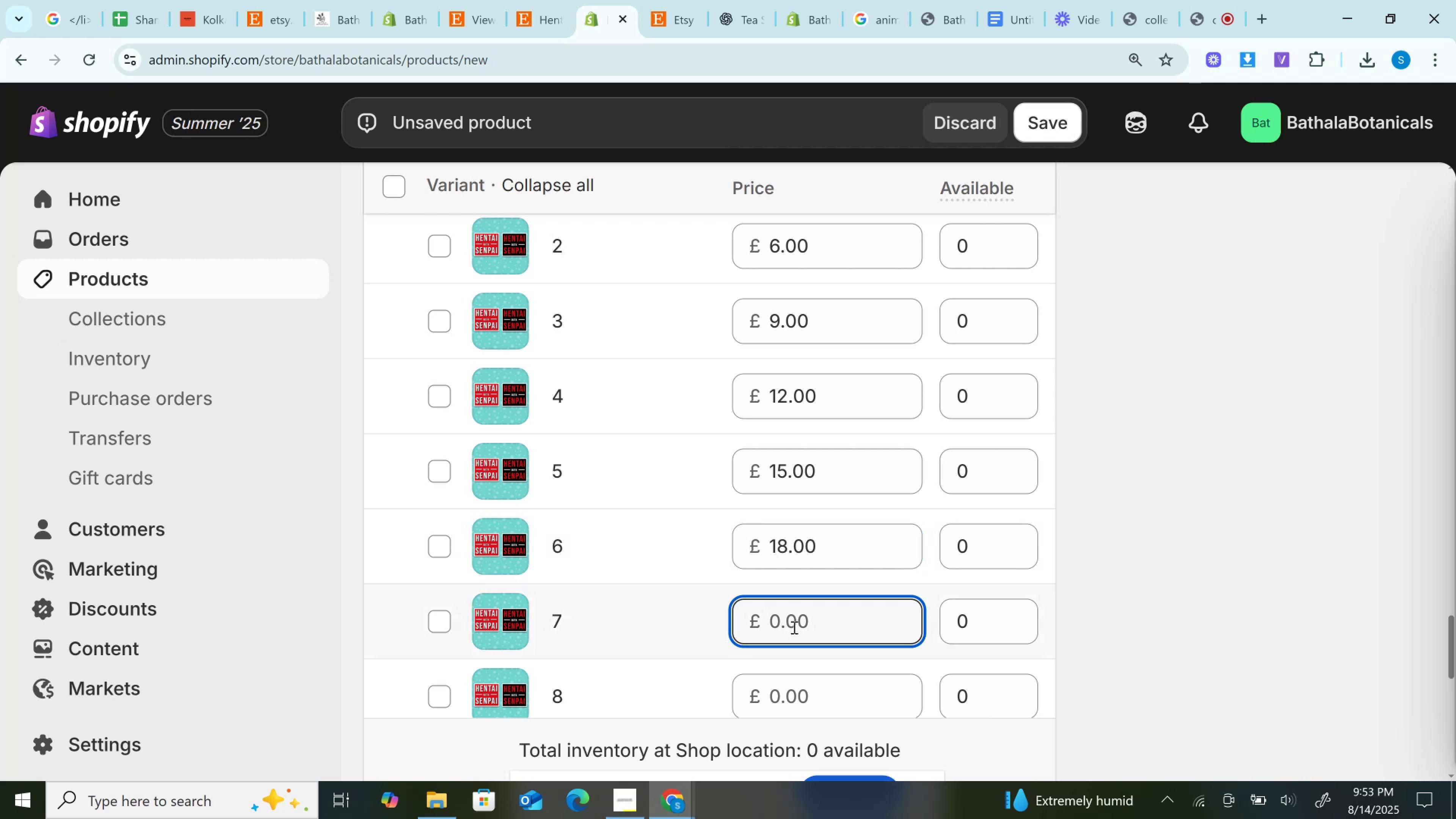 
type(21)
 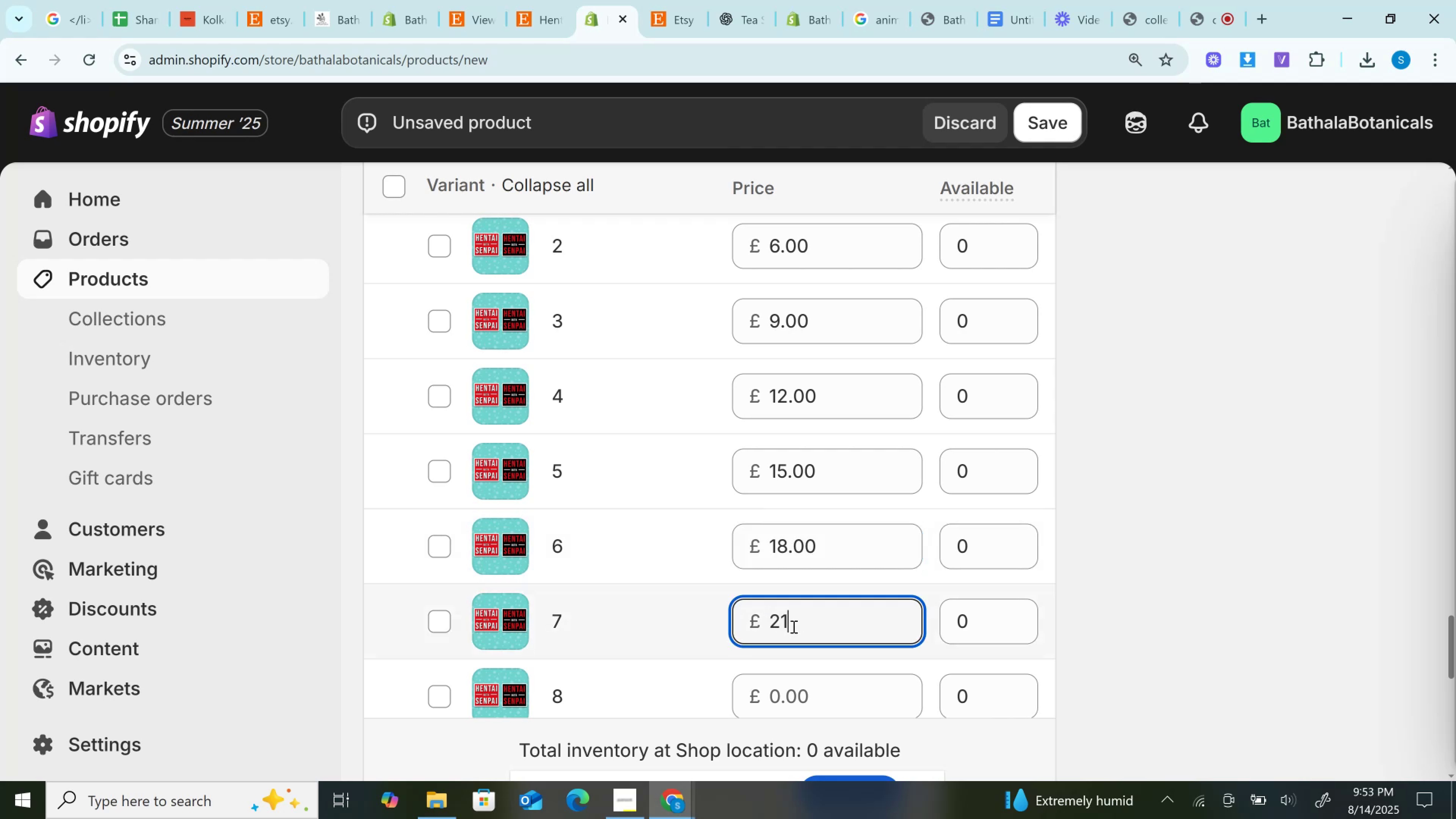 
key(Control+V)
 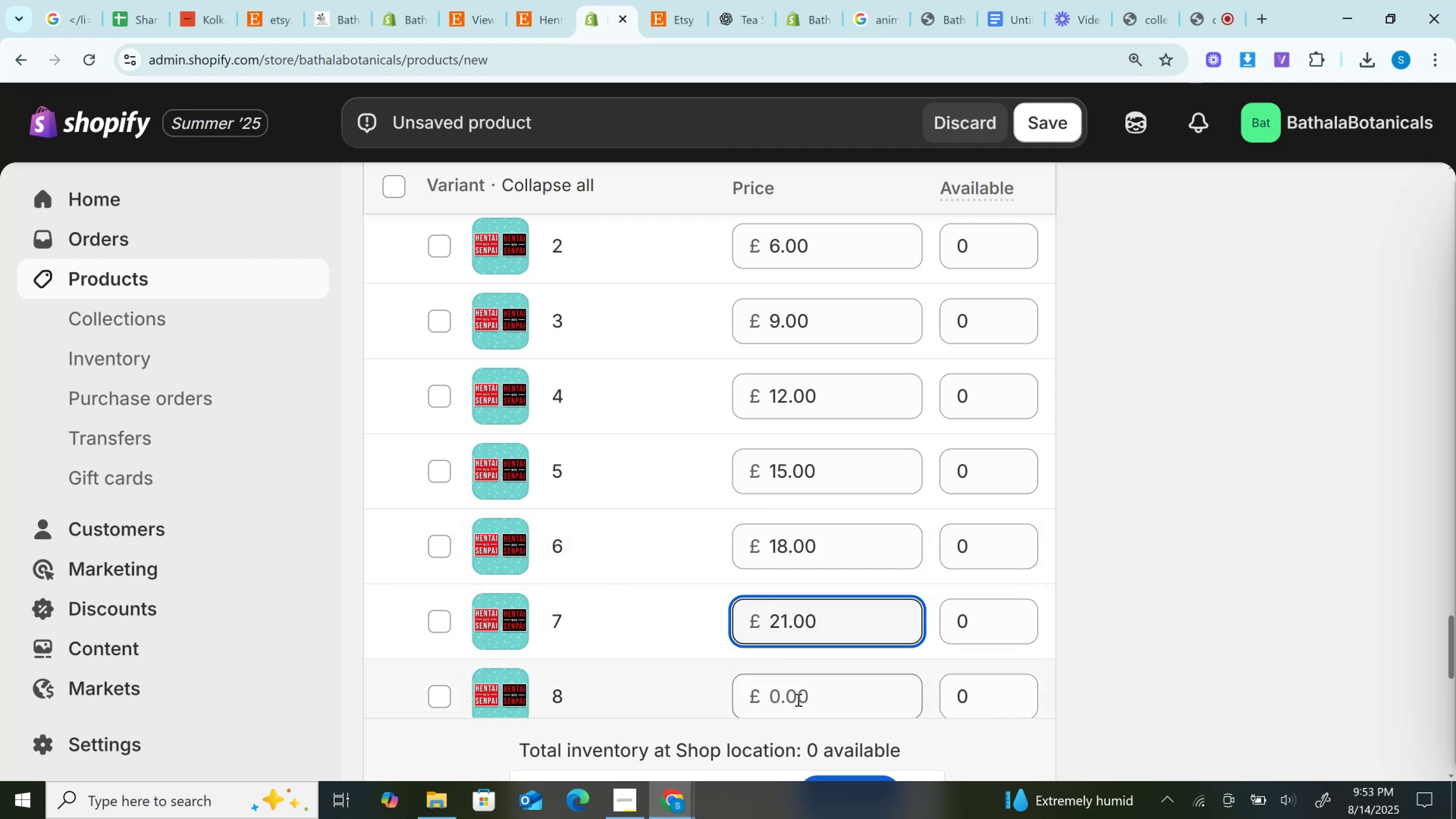 
left_click([800, 703])
 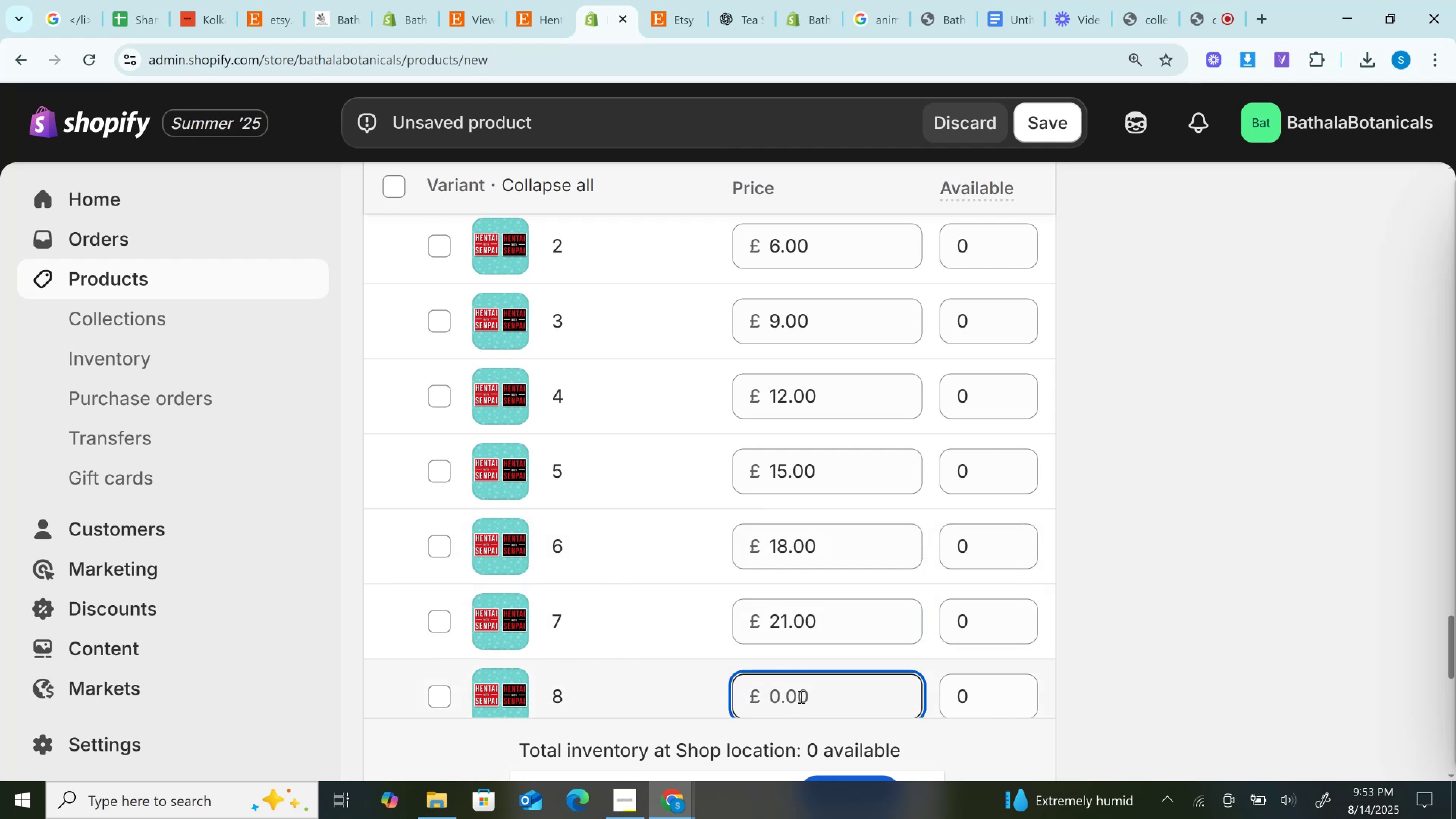 
type(24)
 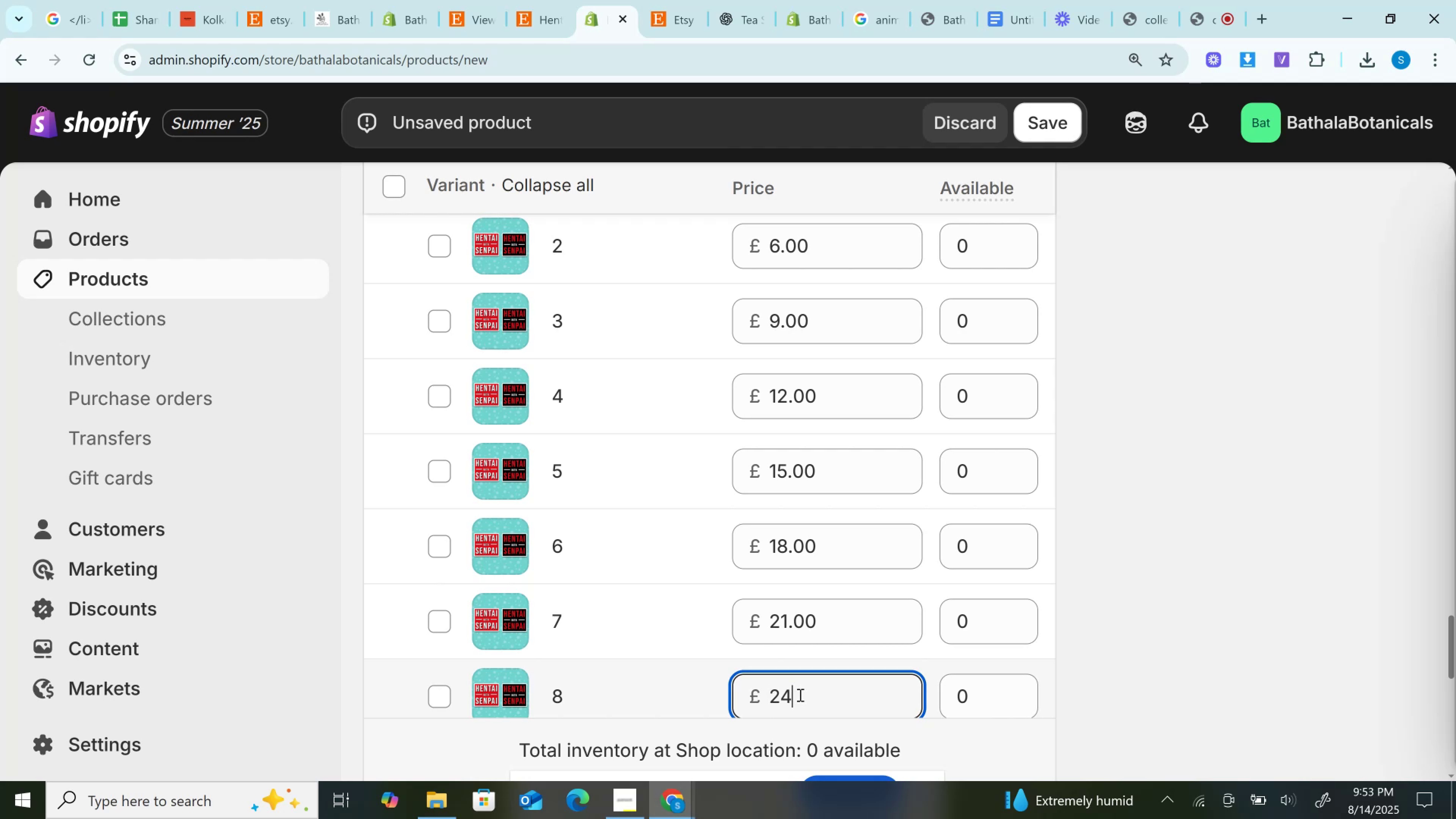 
key(Control+V)
 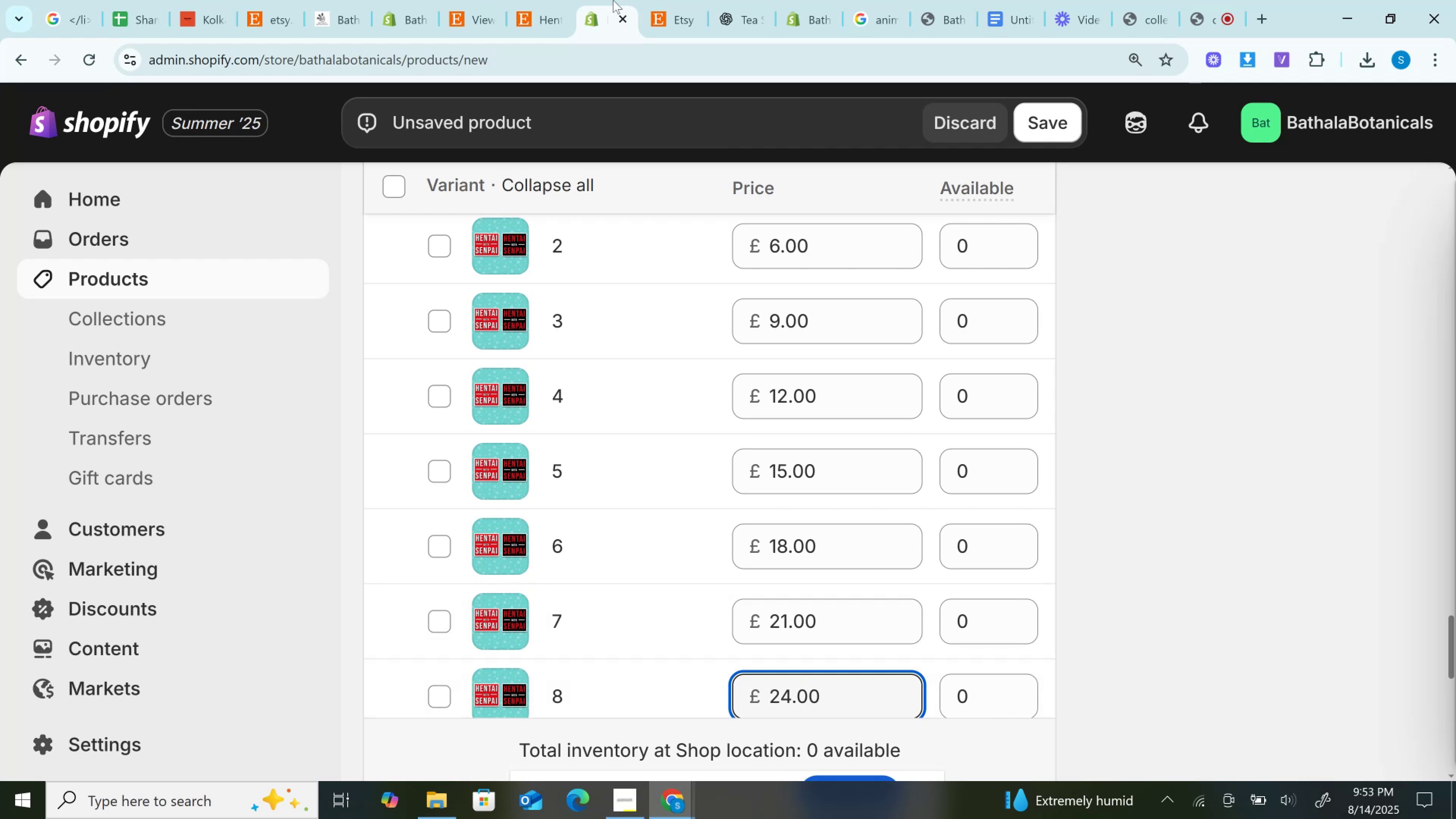 
left_click([682, 0])
 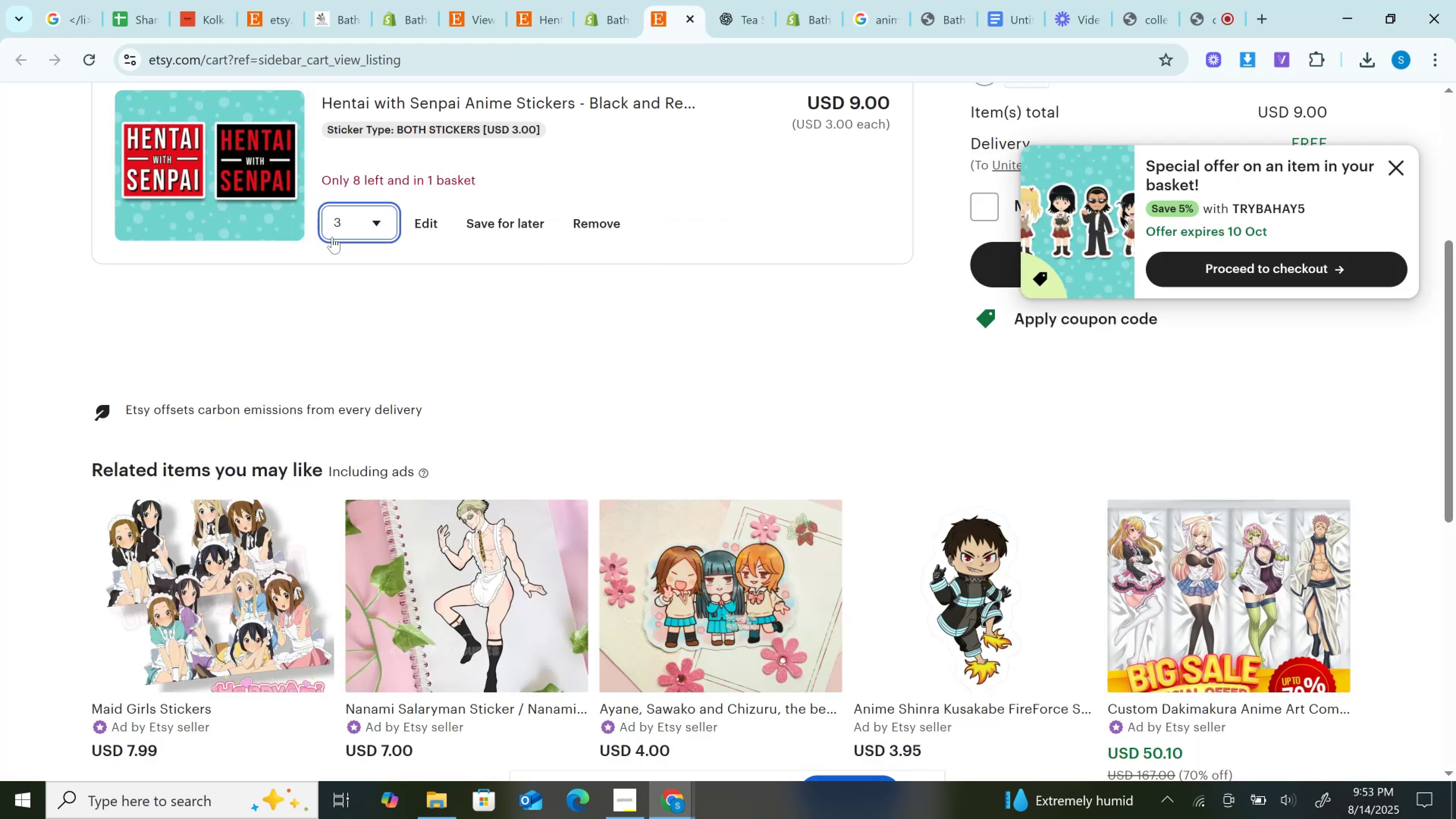 
left_click([332, 221])
 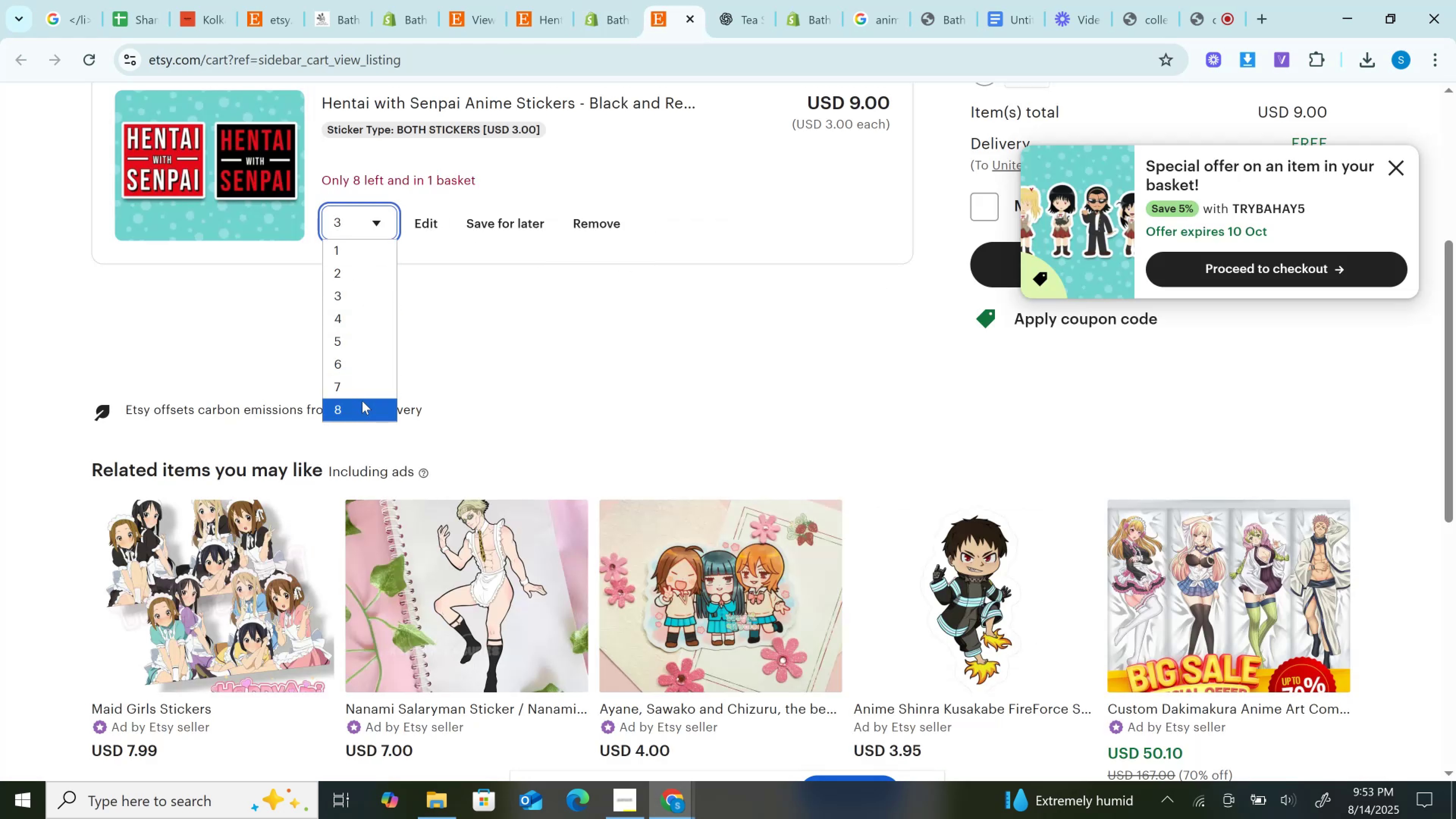 
left_click([362, 402])
 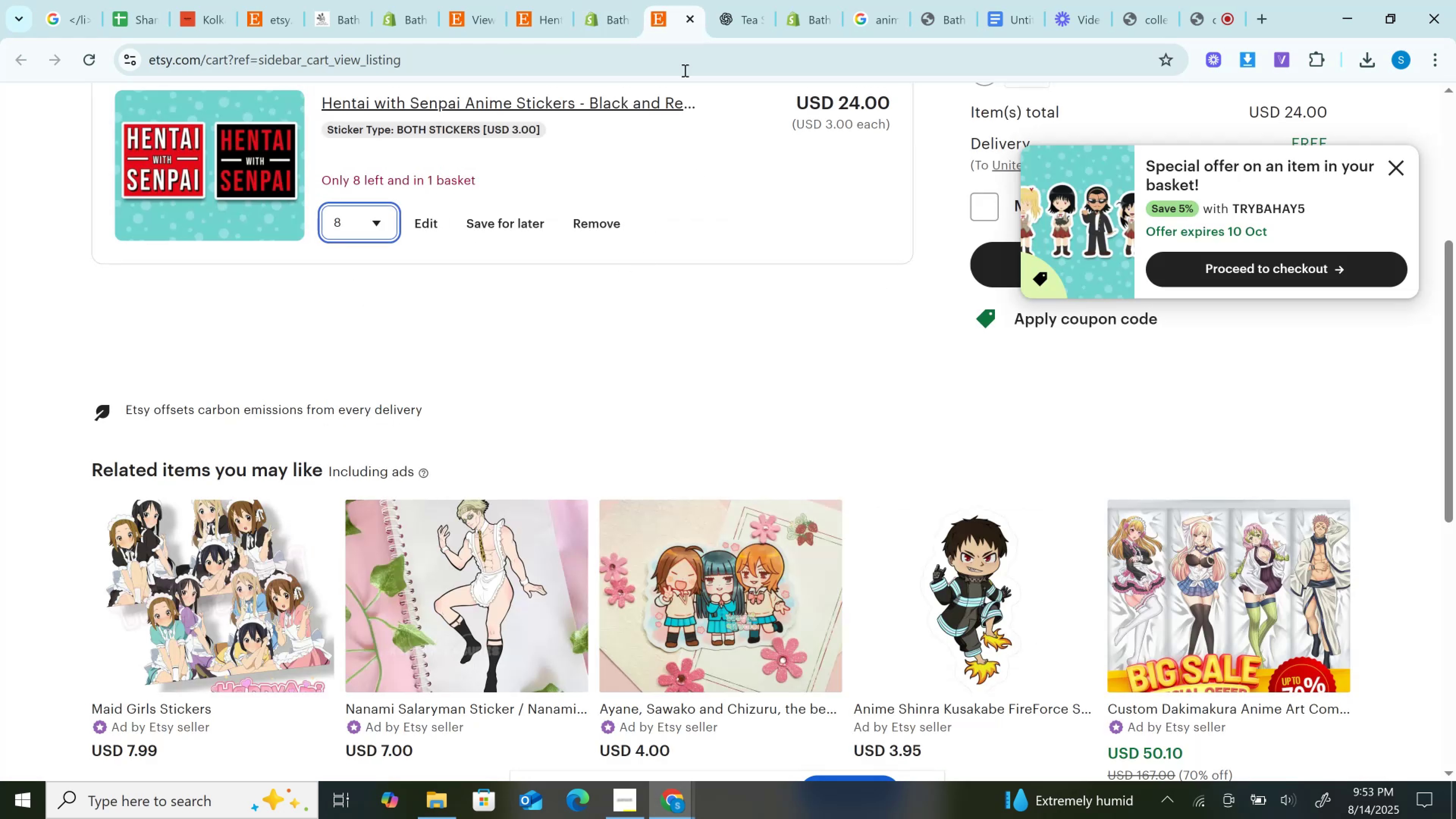 
left_click([626, 0])
 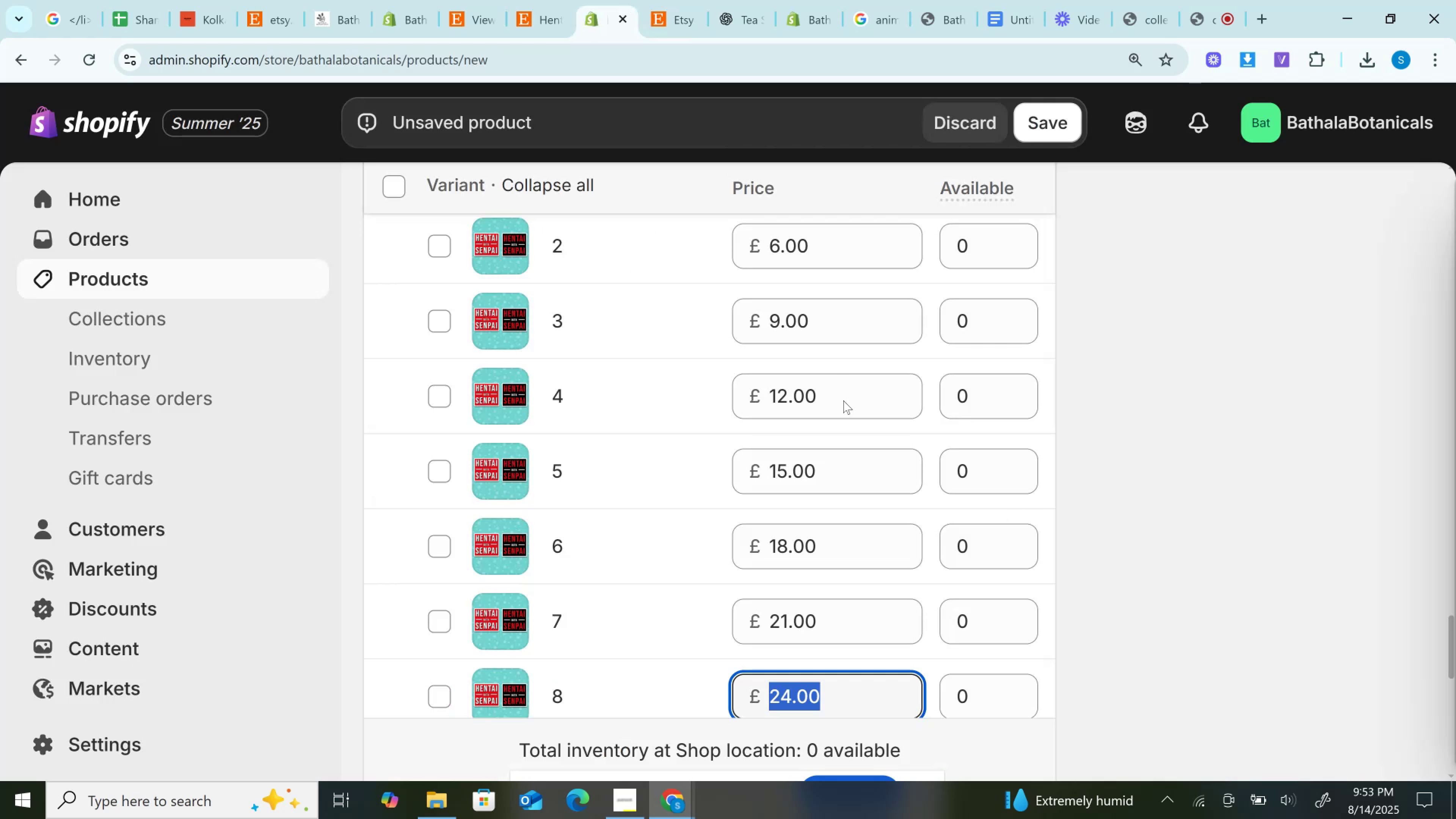 
scroll: coordinate [843, 400], scroll_direction: down, amount: 3.0
 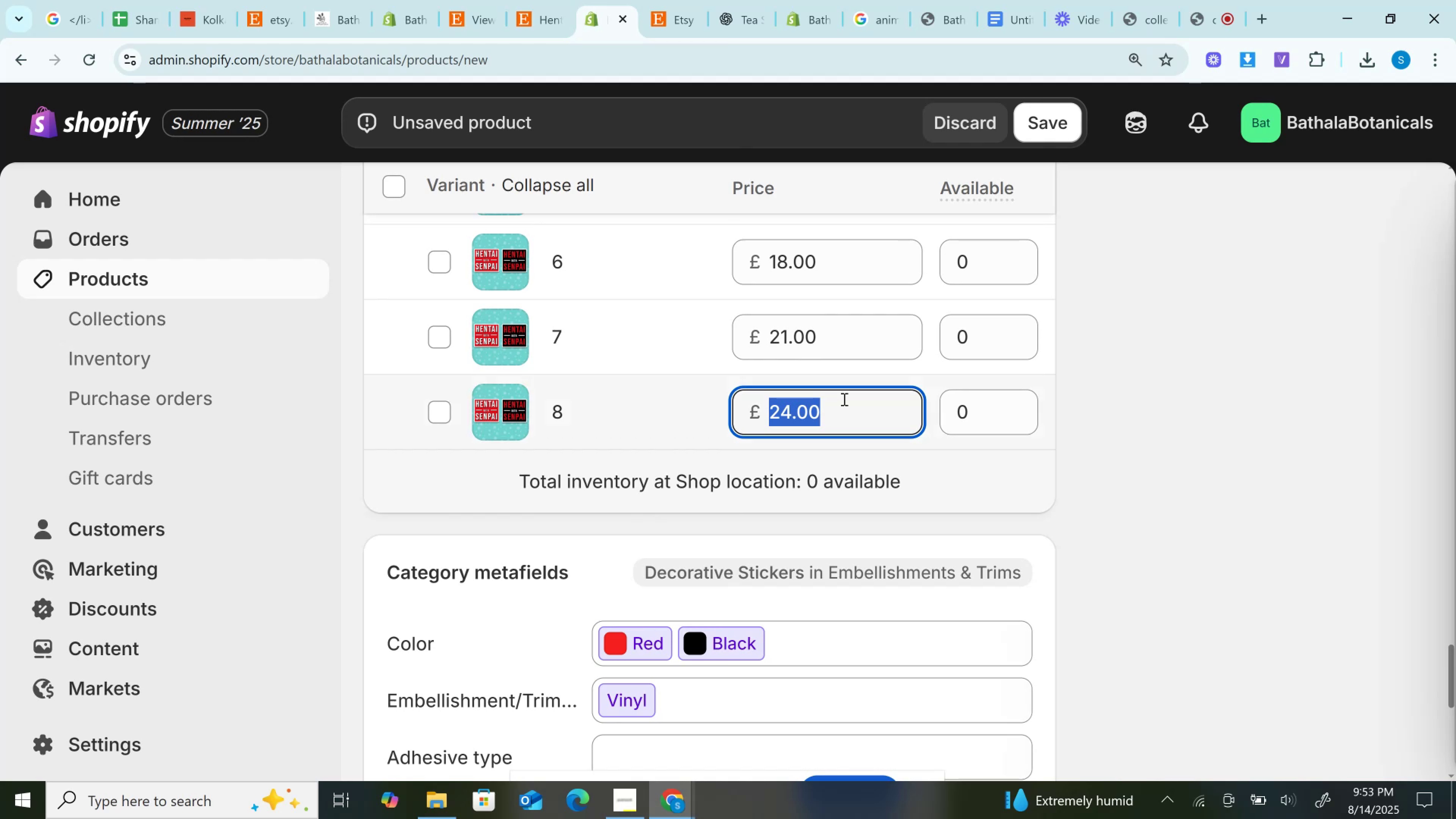 
scroll: coordinate [397, 325], scroll_direction: up, amount: 22.0
 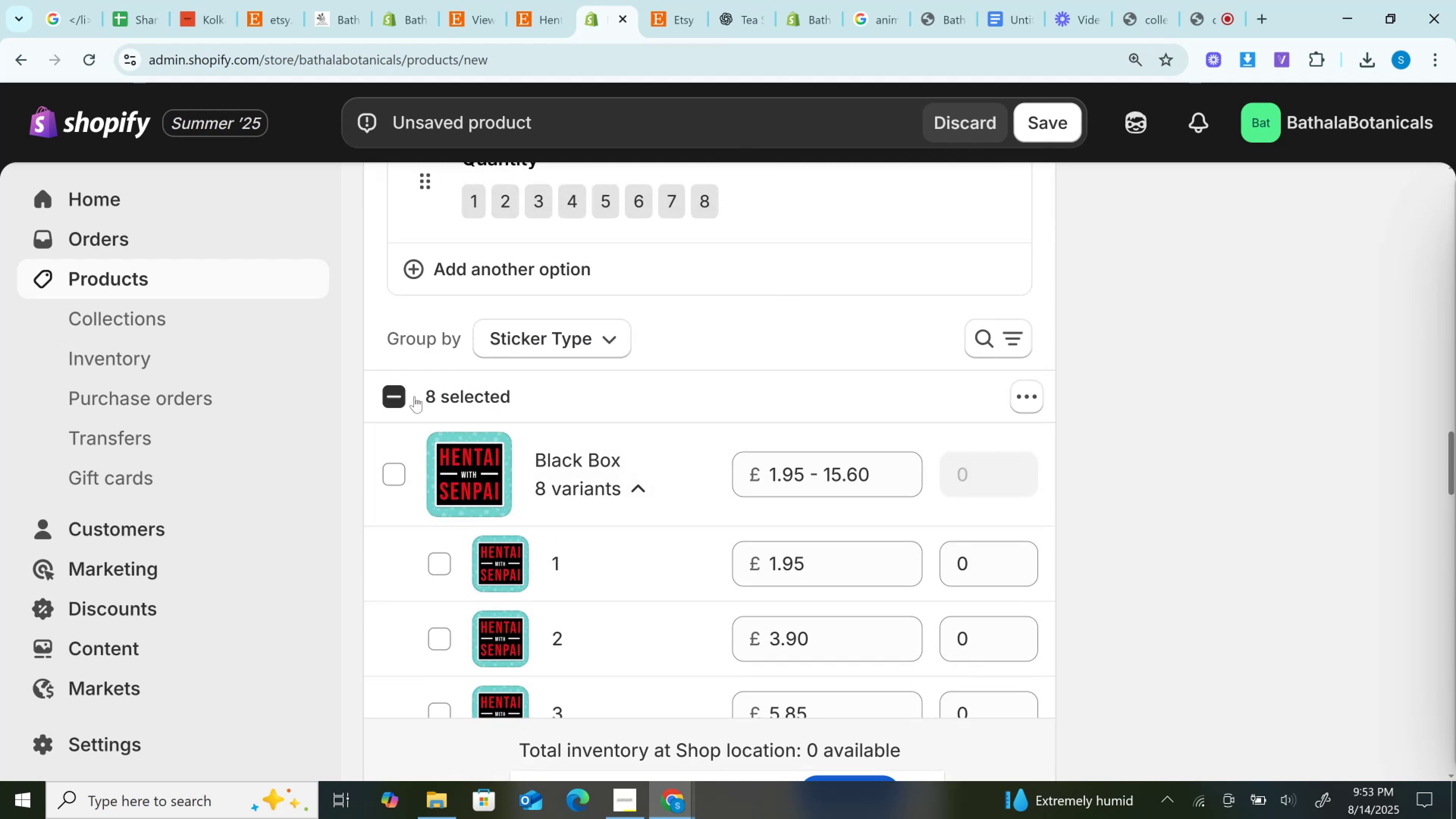 
left_click([406, 391])
 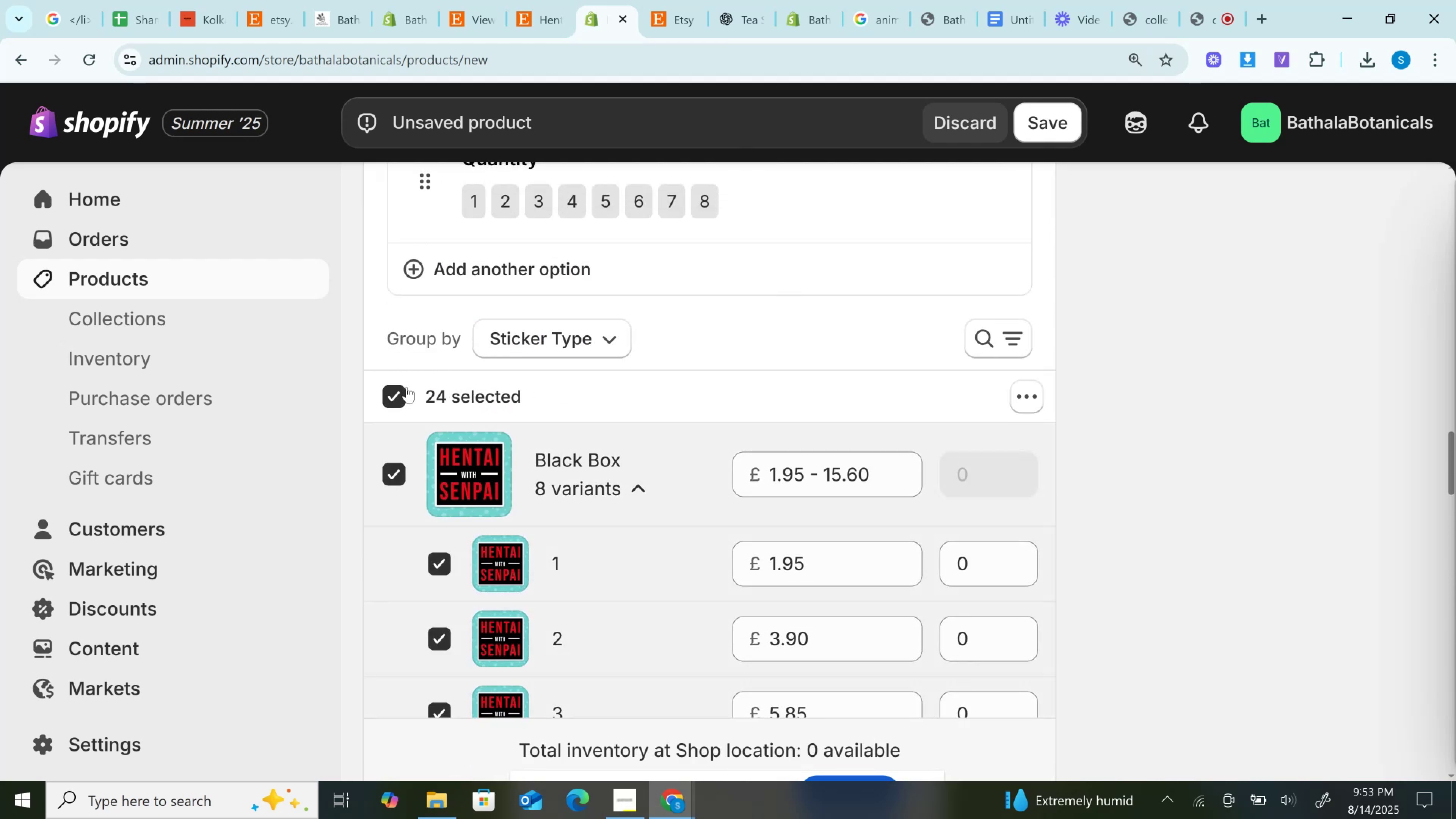 
left_click([406, 387])
 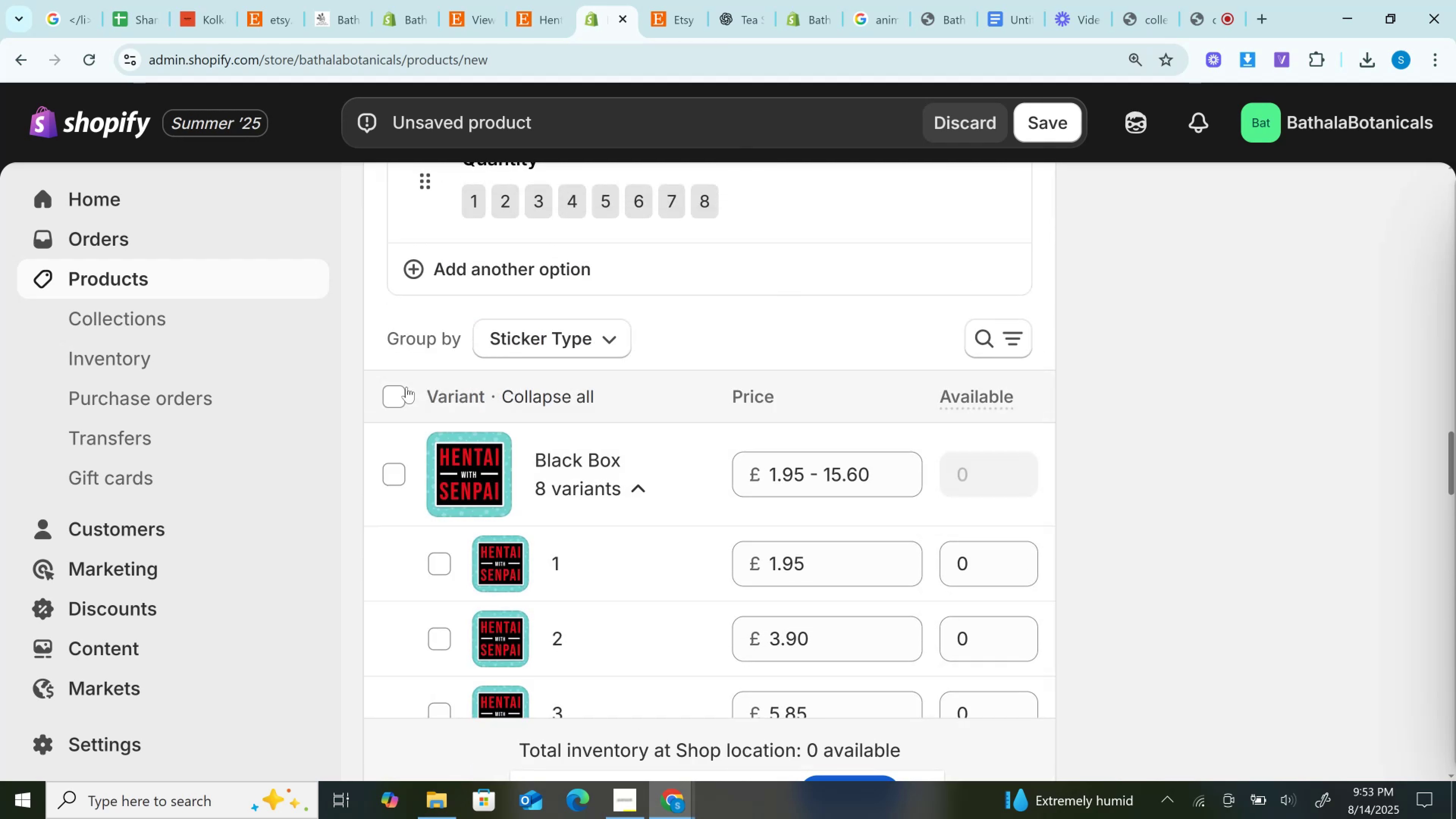 
left_click([406, 387])
 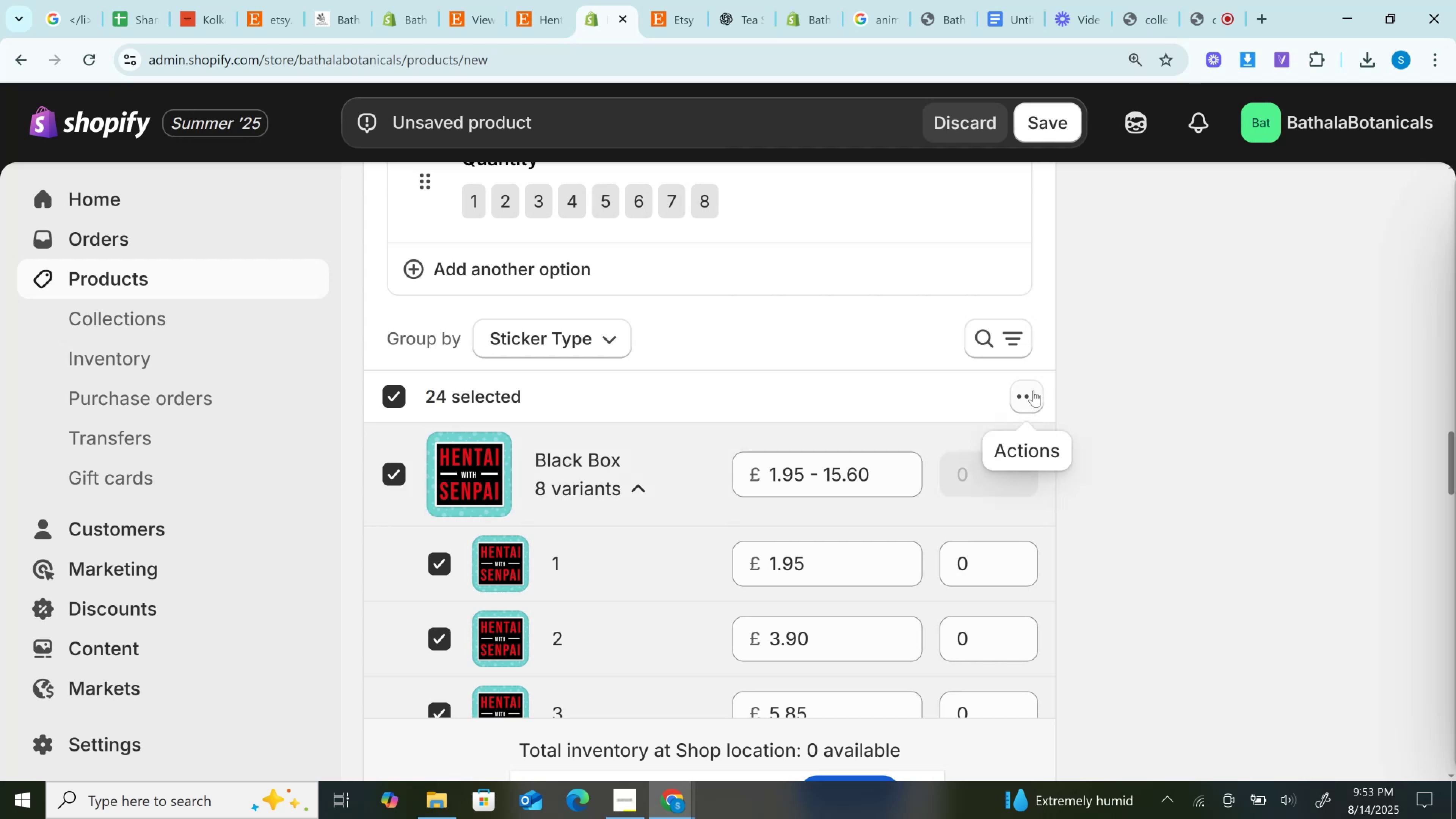 
left_click([1033, 390])
 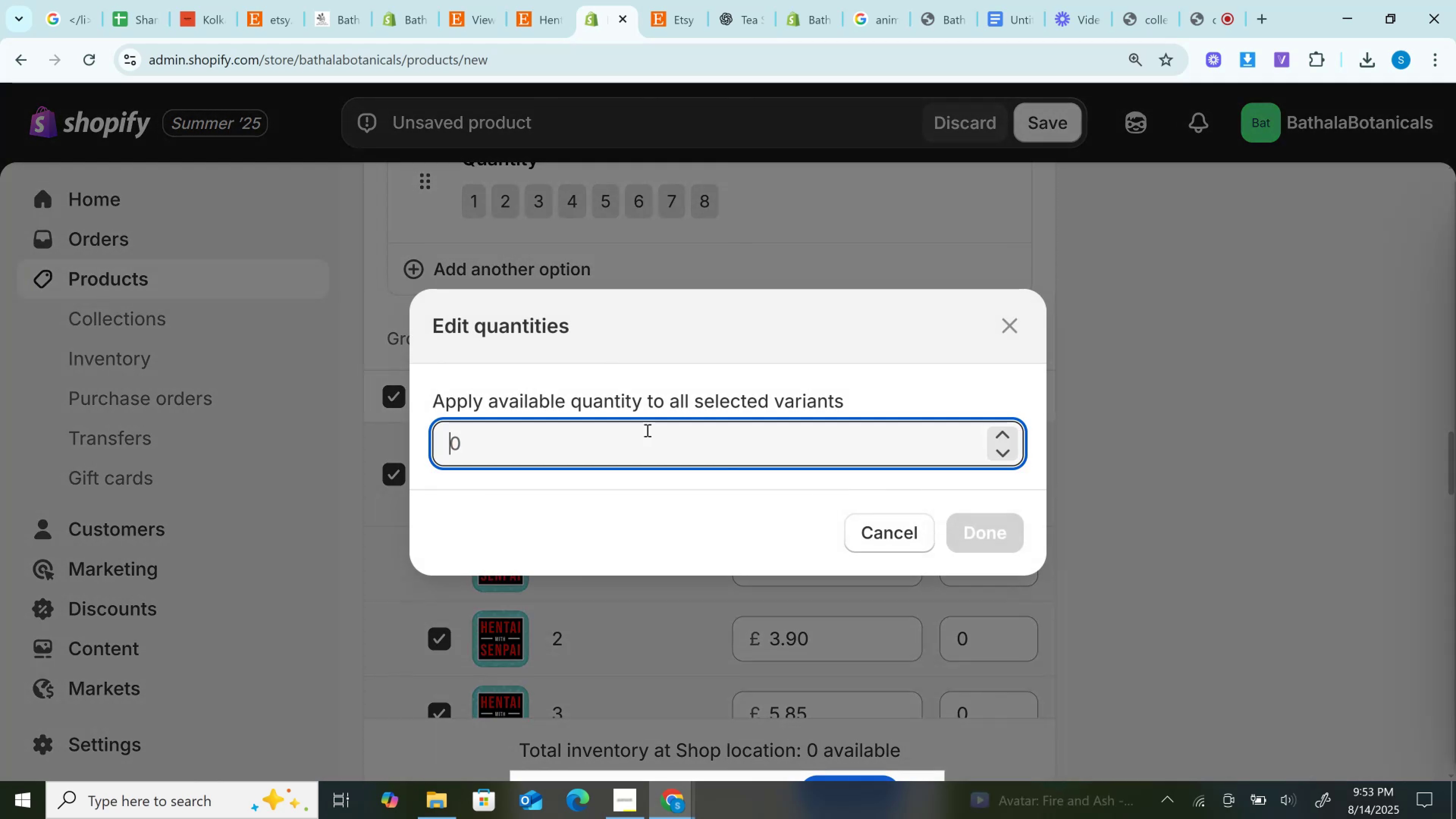 
type(55)
 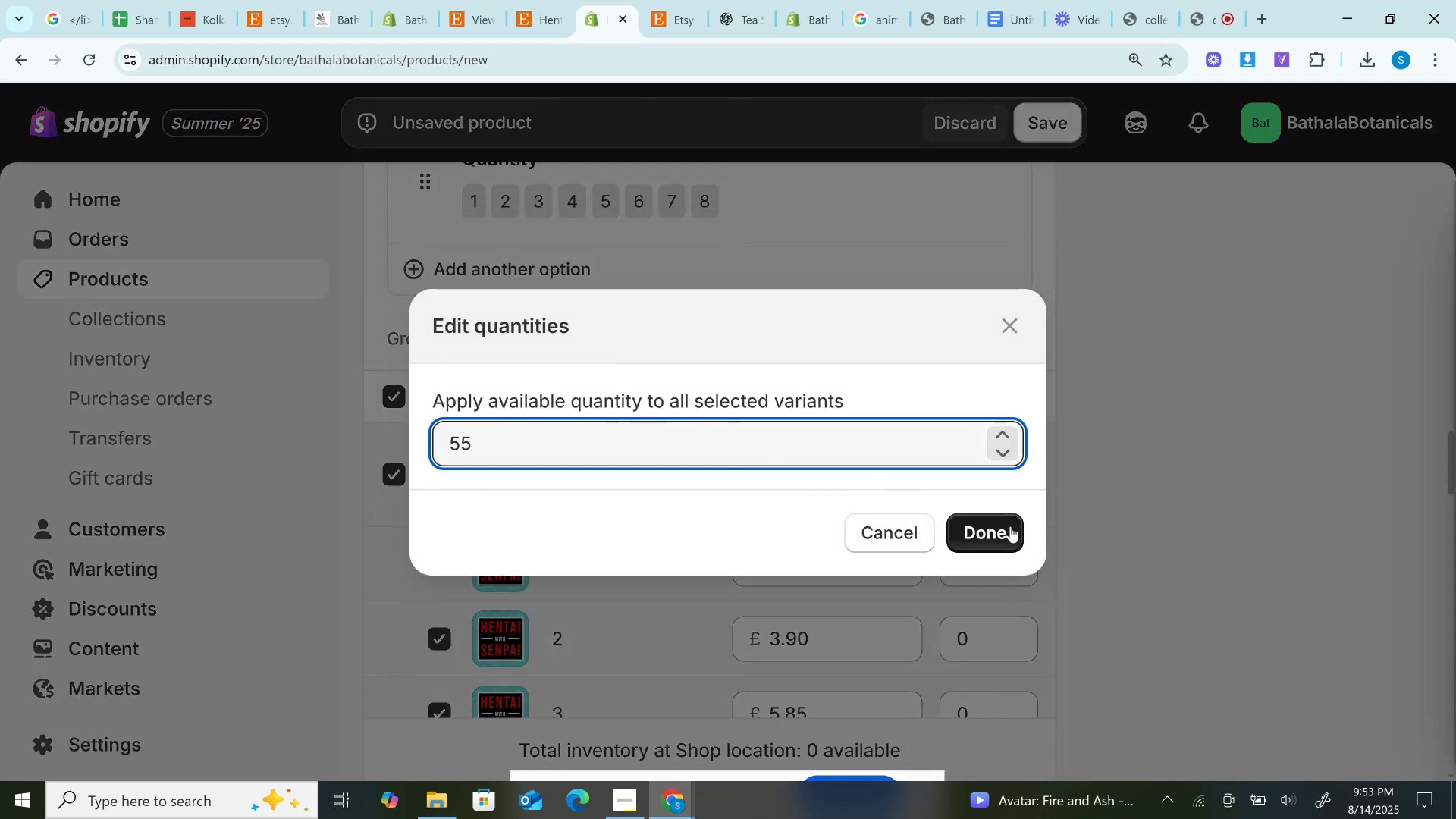 
left_click([985, 535])
 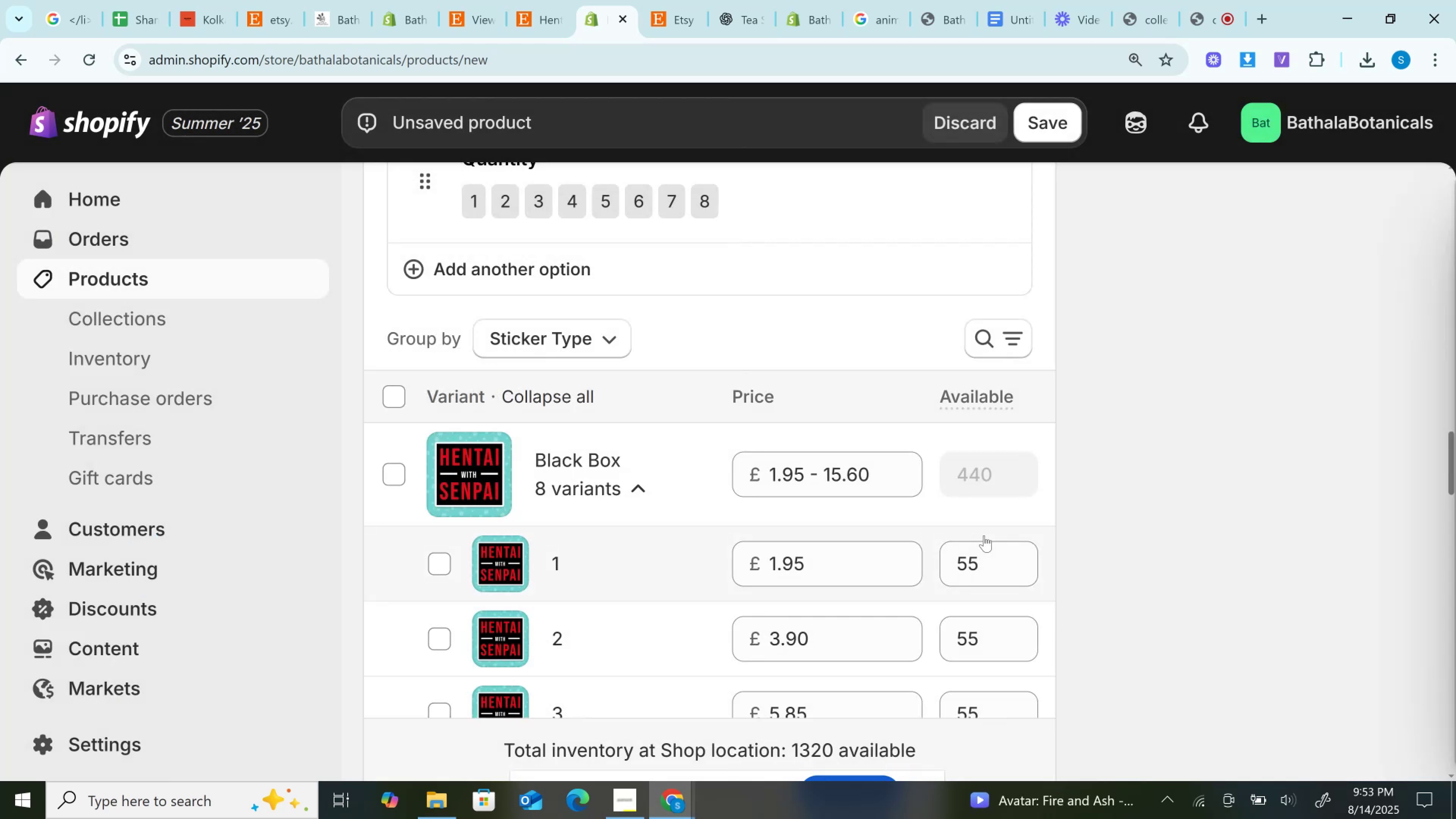 
scroll: coordinate [983, 533], scroll_direction: up, amount: 3.0
 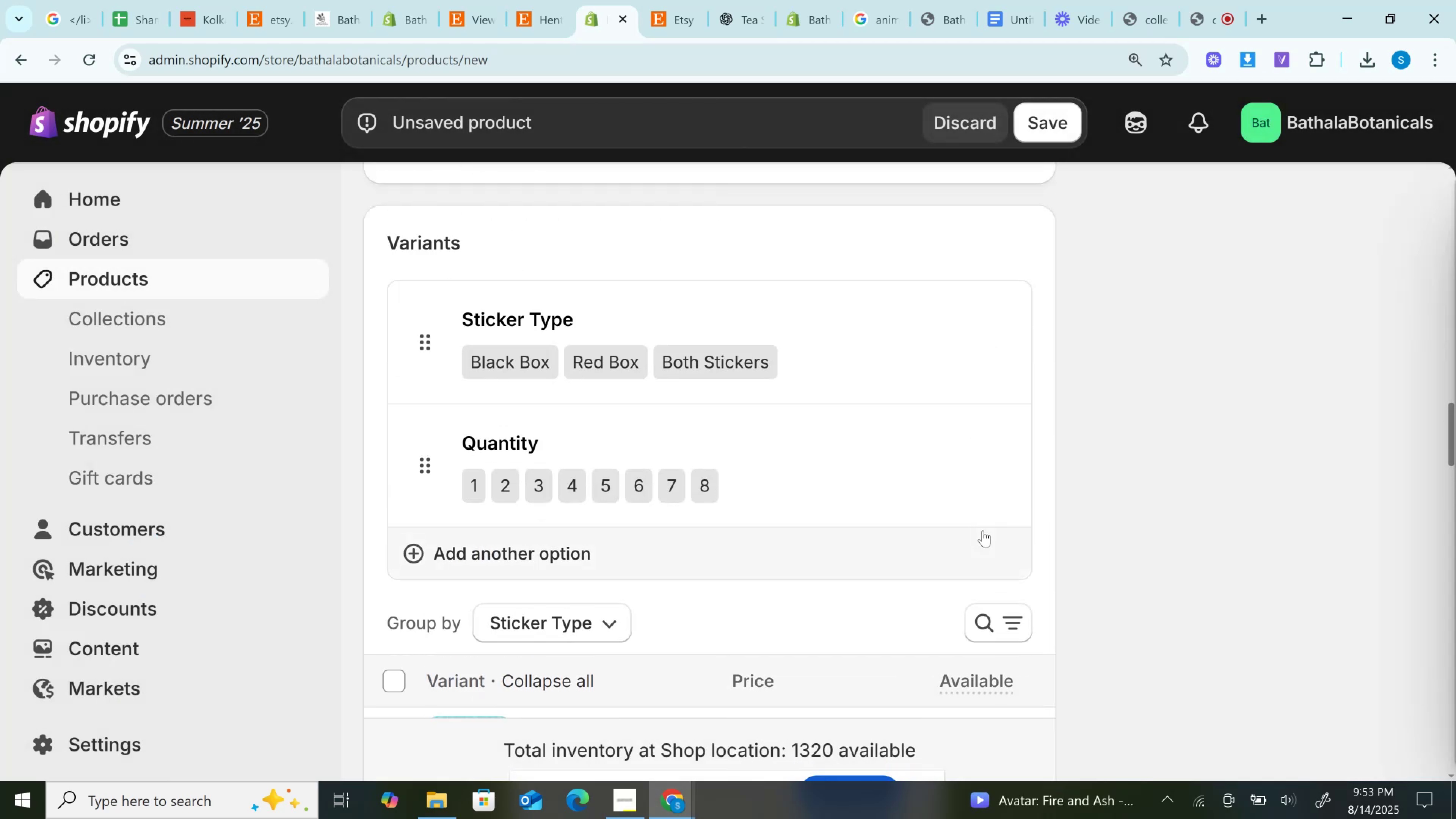 
scroll: coordinate [983, 530], scroll_direction: down, amount: 4.0
 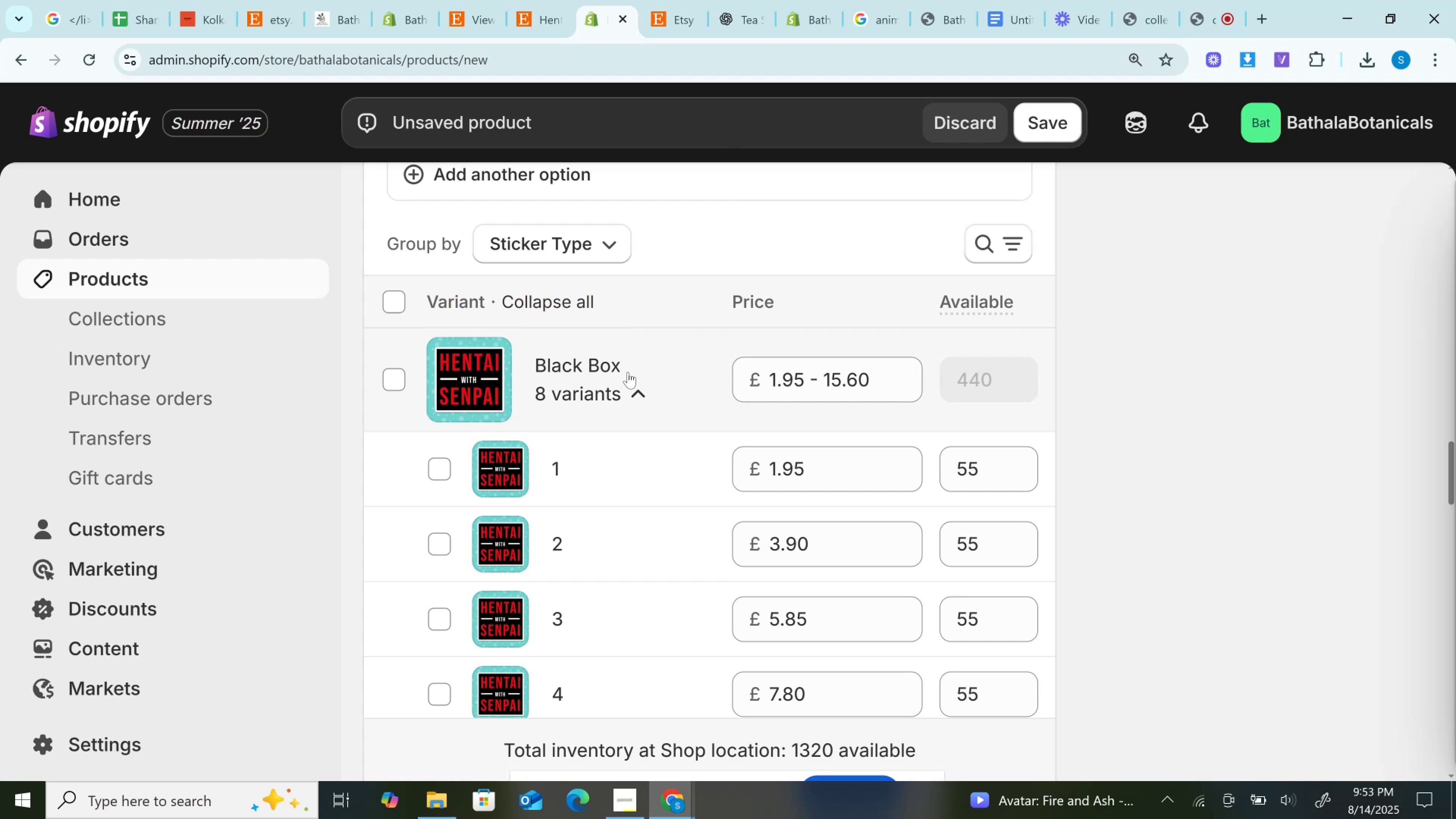 
left_click([631, 400])
 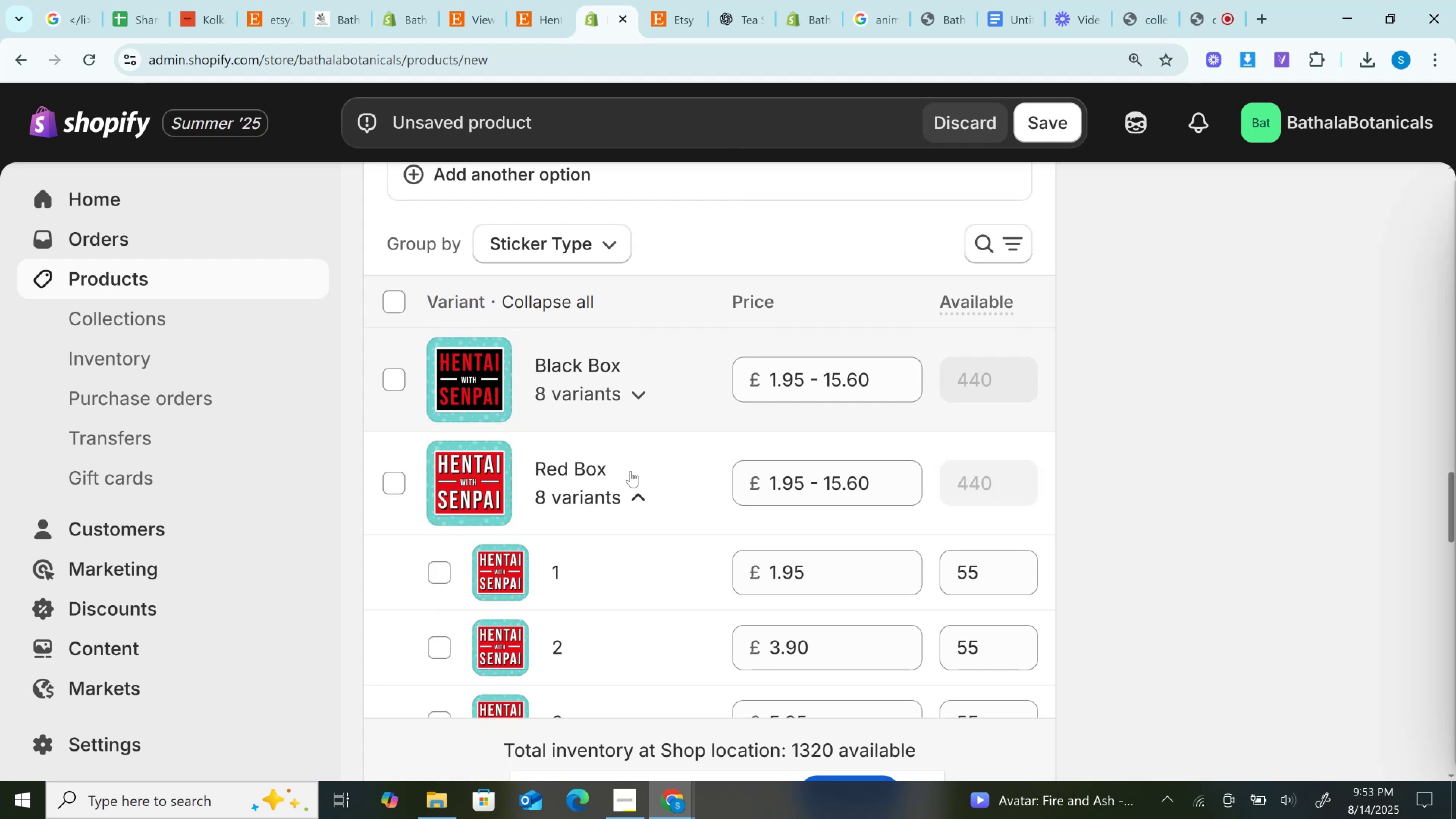 
left_click([629, 484])
 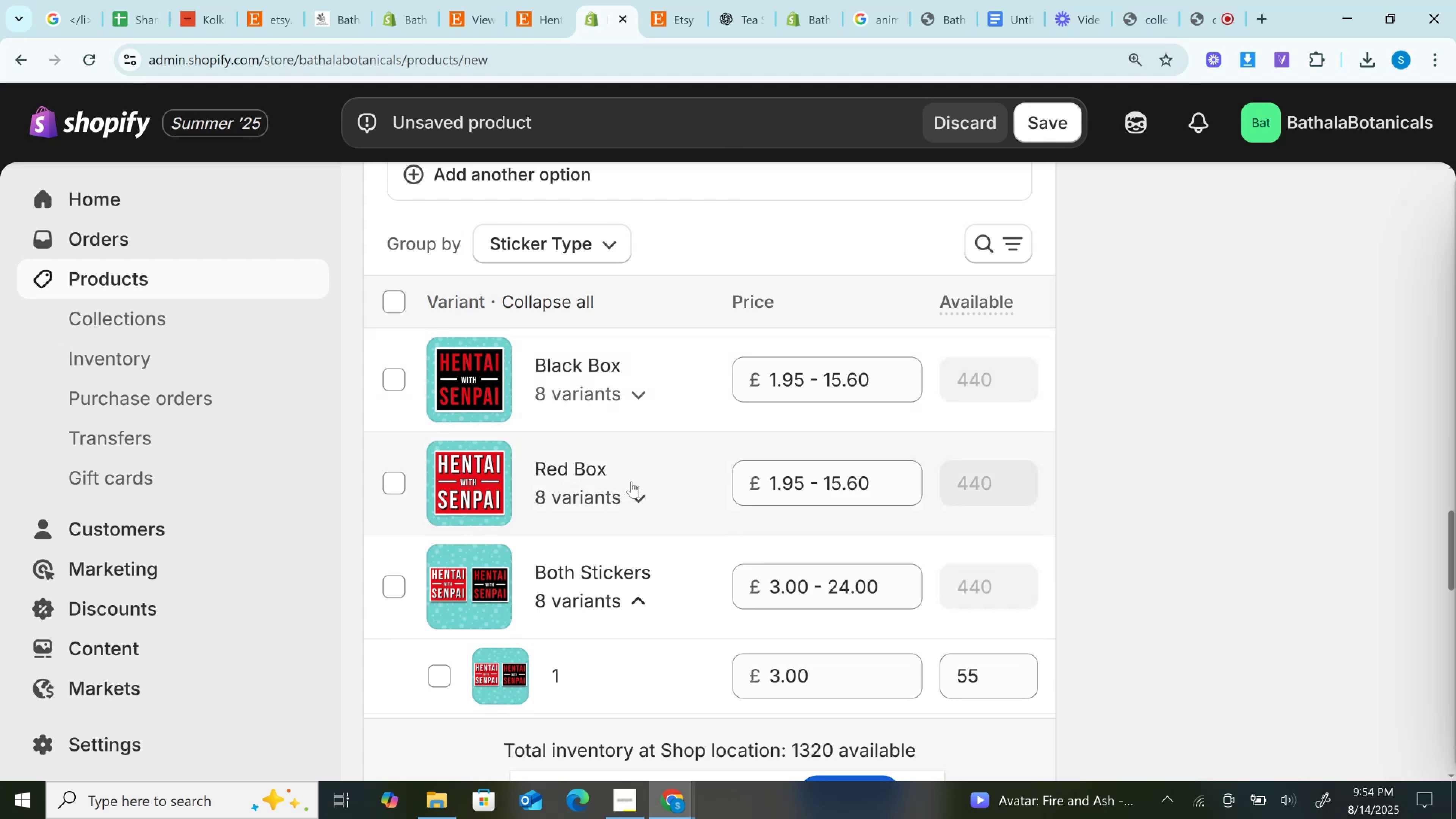 
scroll: coordinate [633, 472], scroll_direction: up, amount: 23.0
 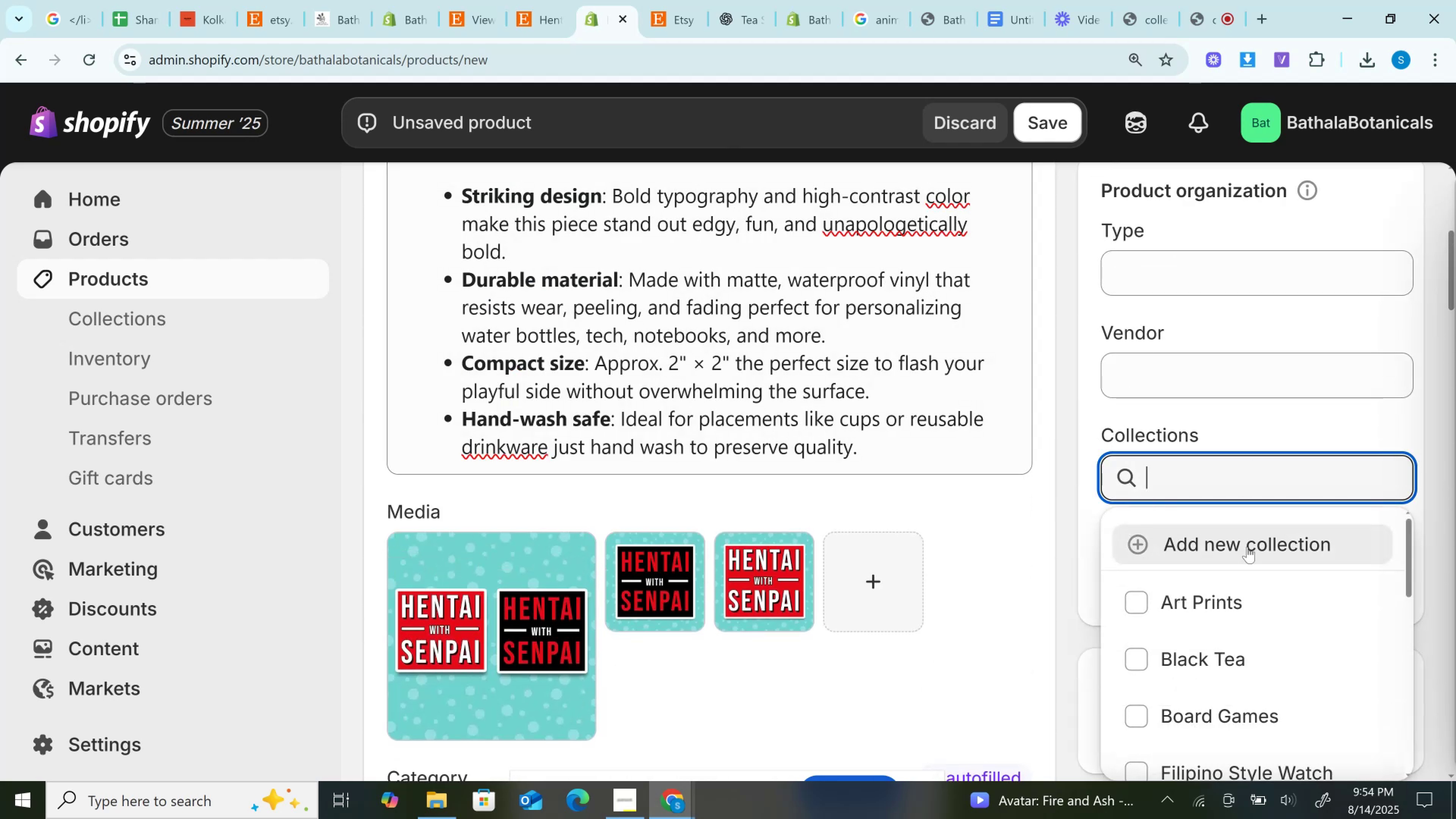 
scroll: coordinate [1243, 671], scroll_direction: down, amount: 5.0
 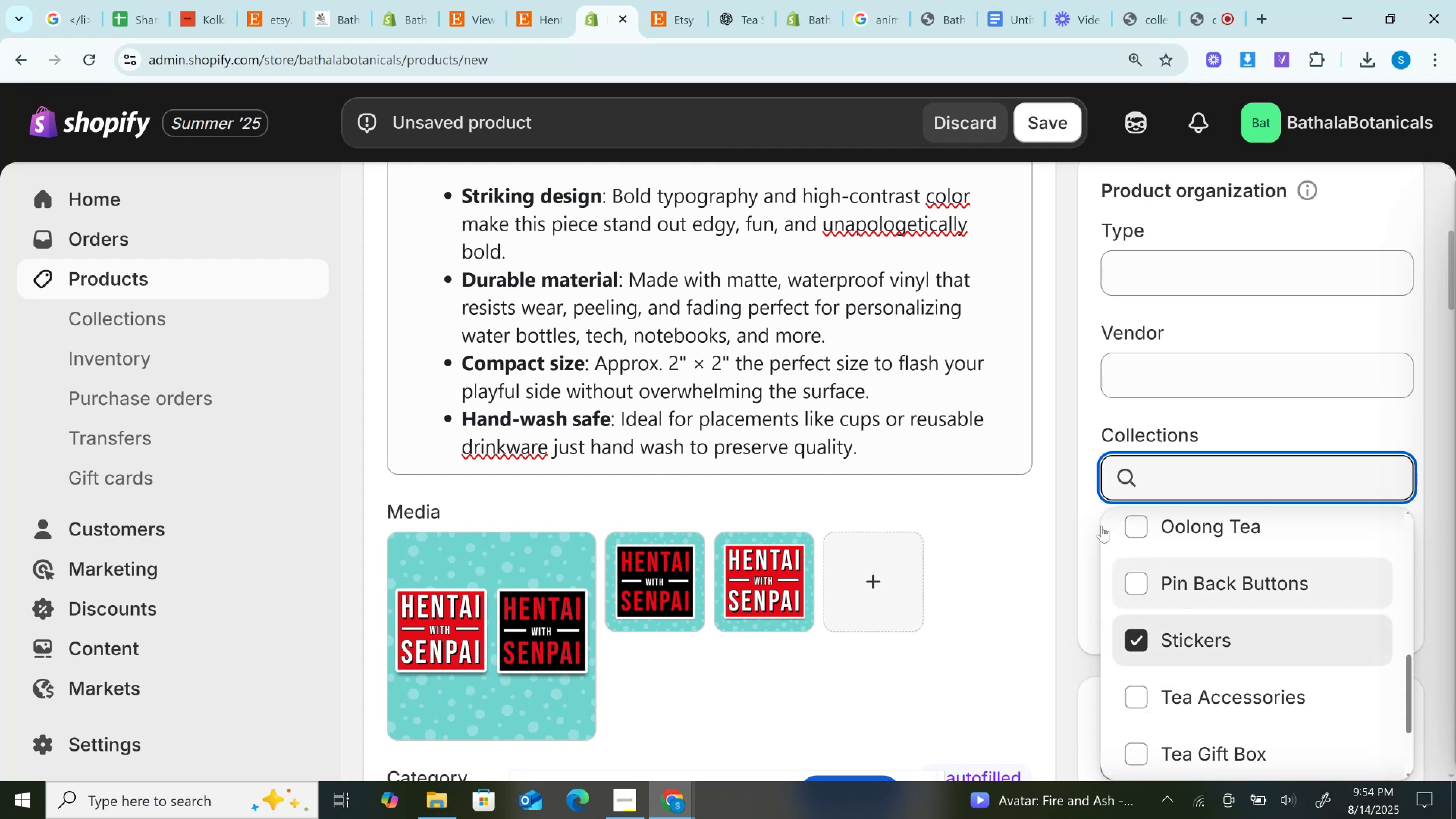 
scroll: coordinate [1121, 416], scroll_direction: up, amount: 2.0
 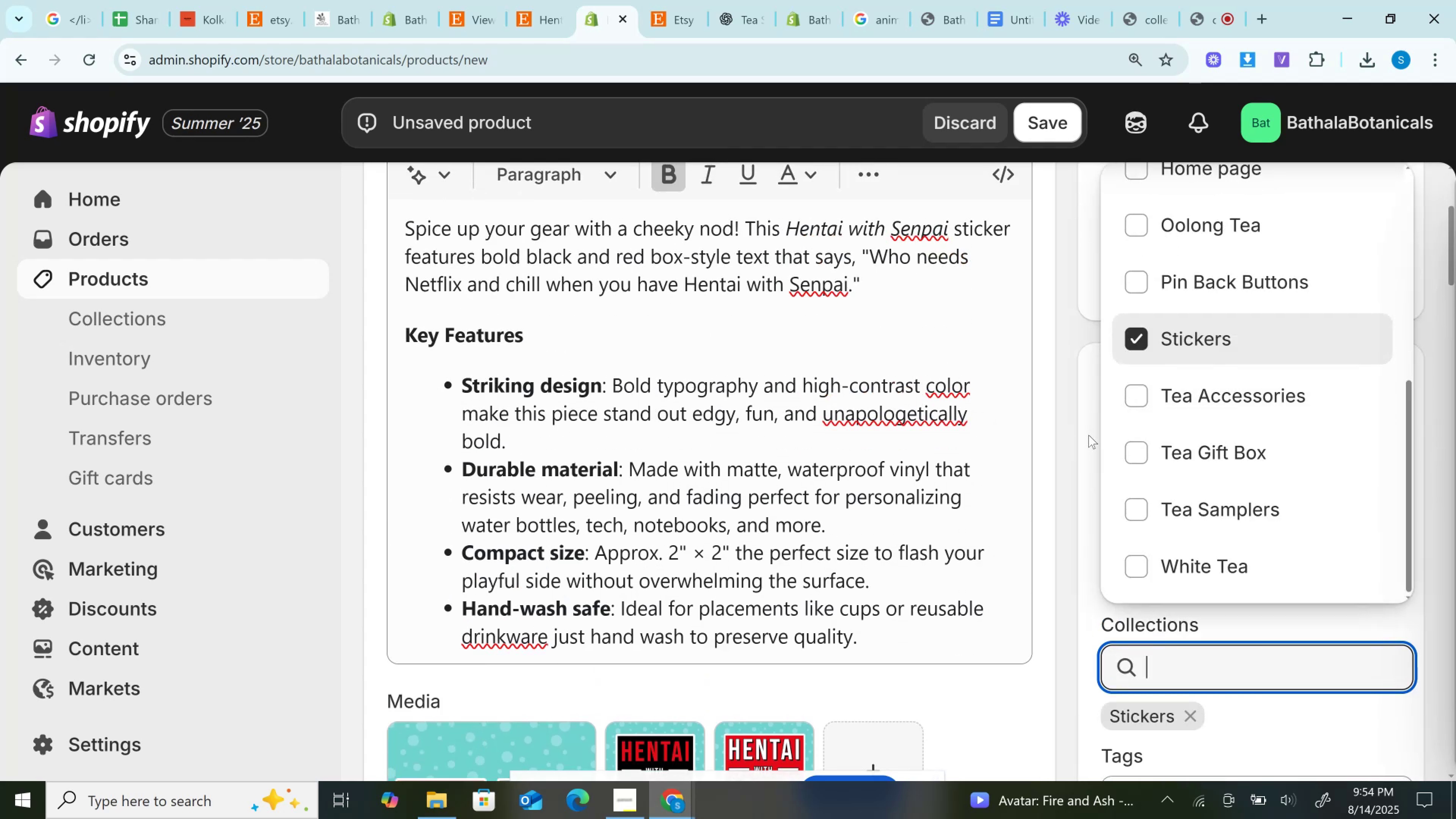 
left_click([1083, 432])
 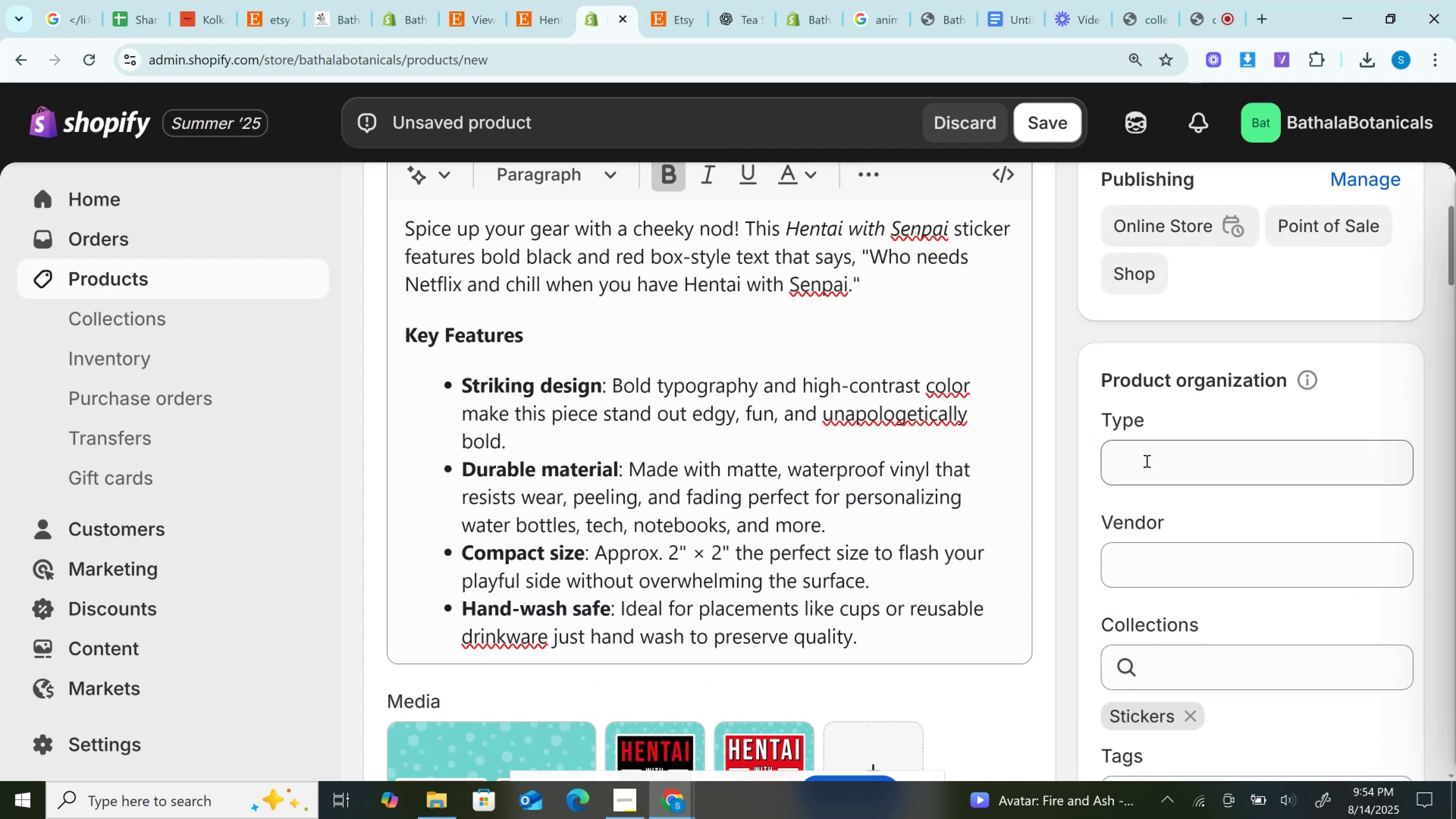 
left_click([1146, 461])
 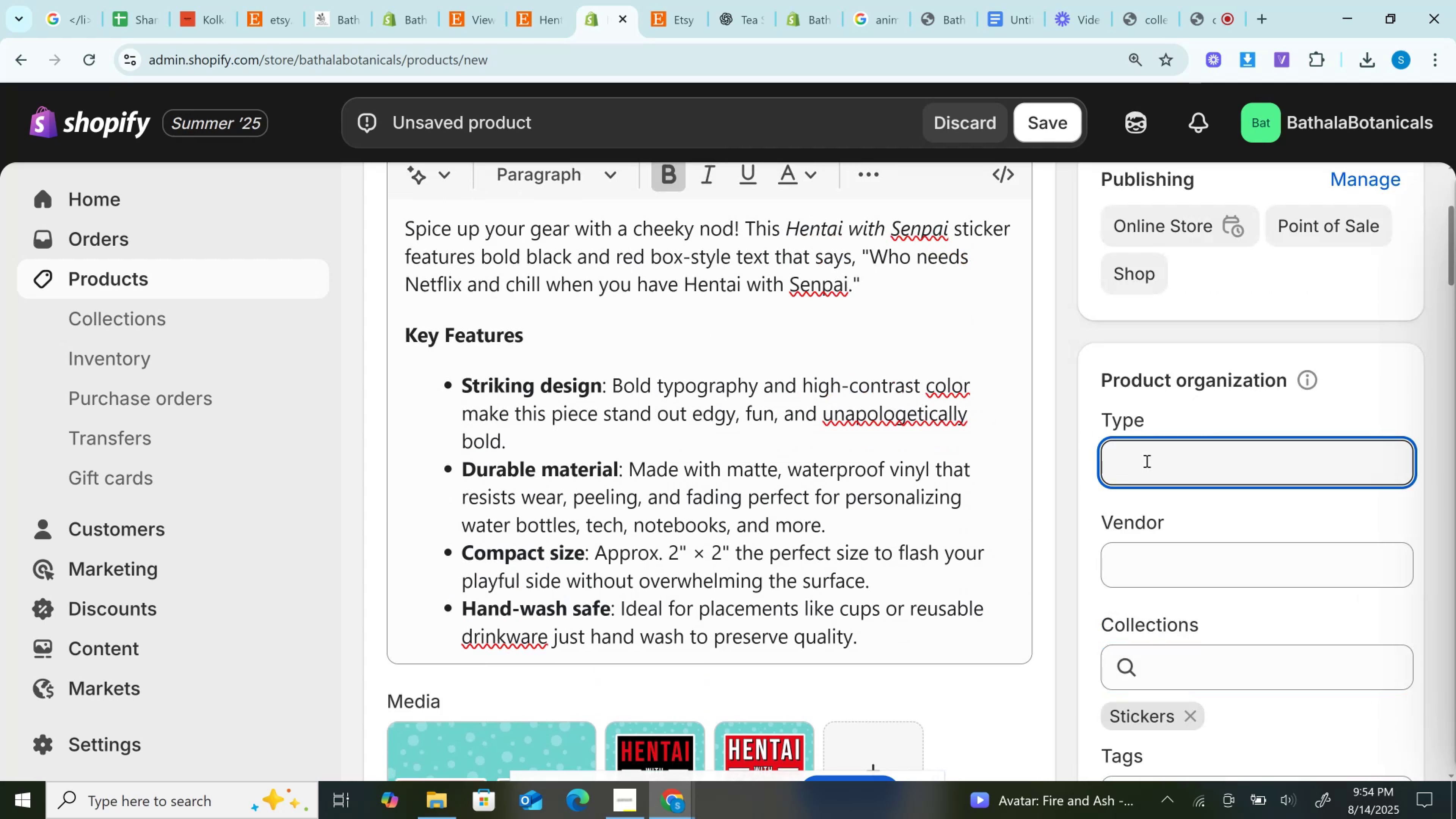 
scroll: coordinate [1146, 459], scroll_direction: up, amount: 5.0
 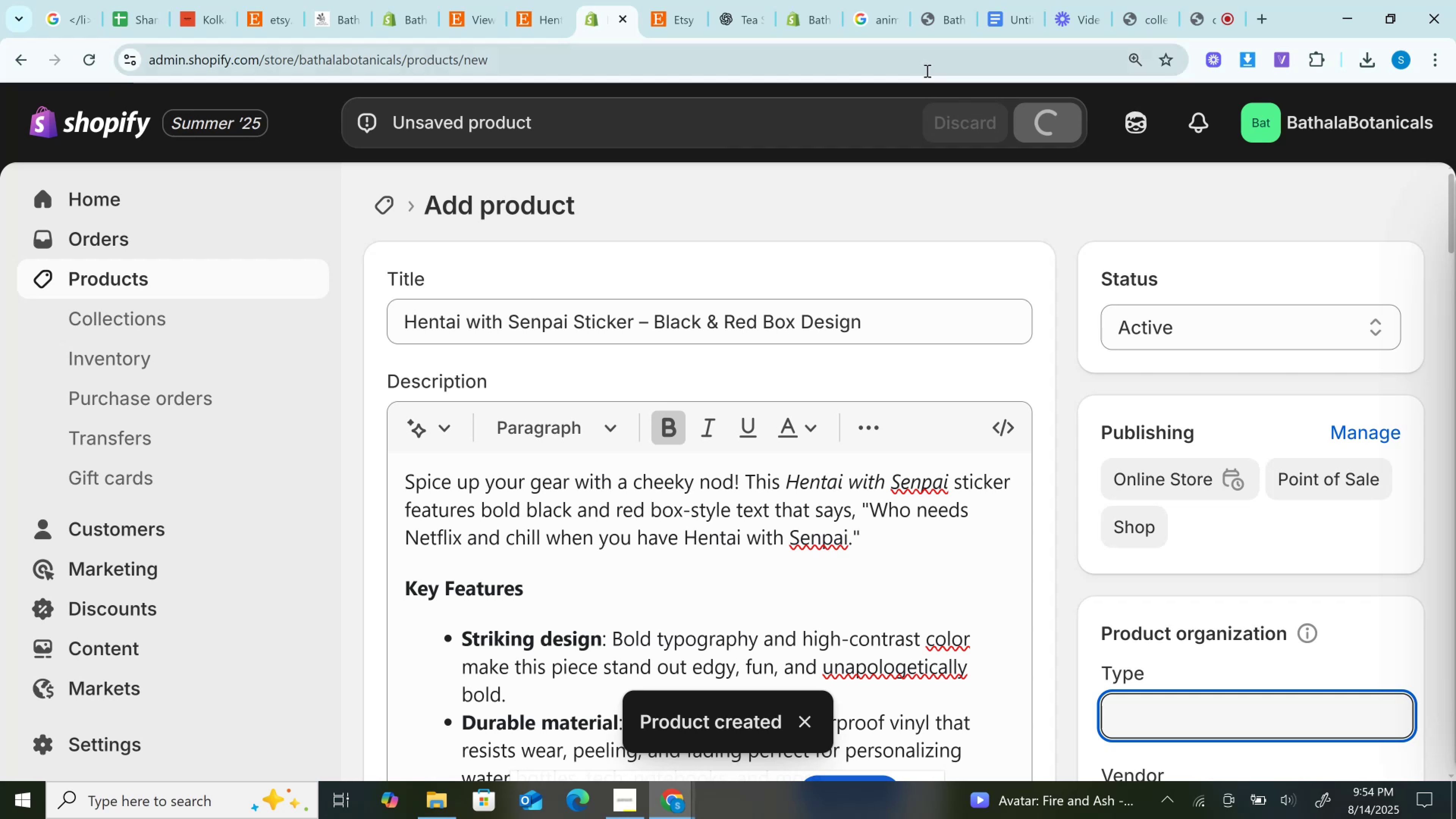 
wait(5.7)
 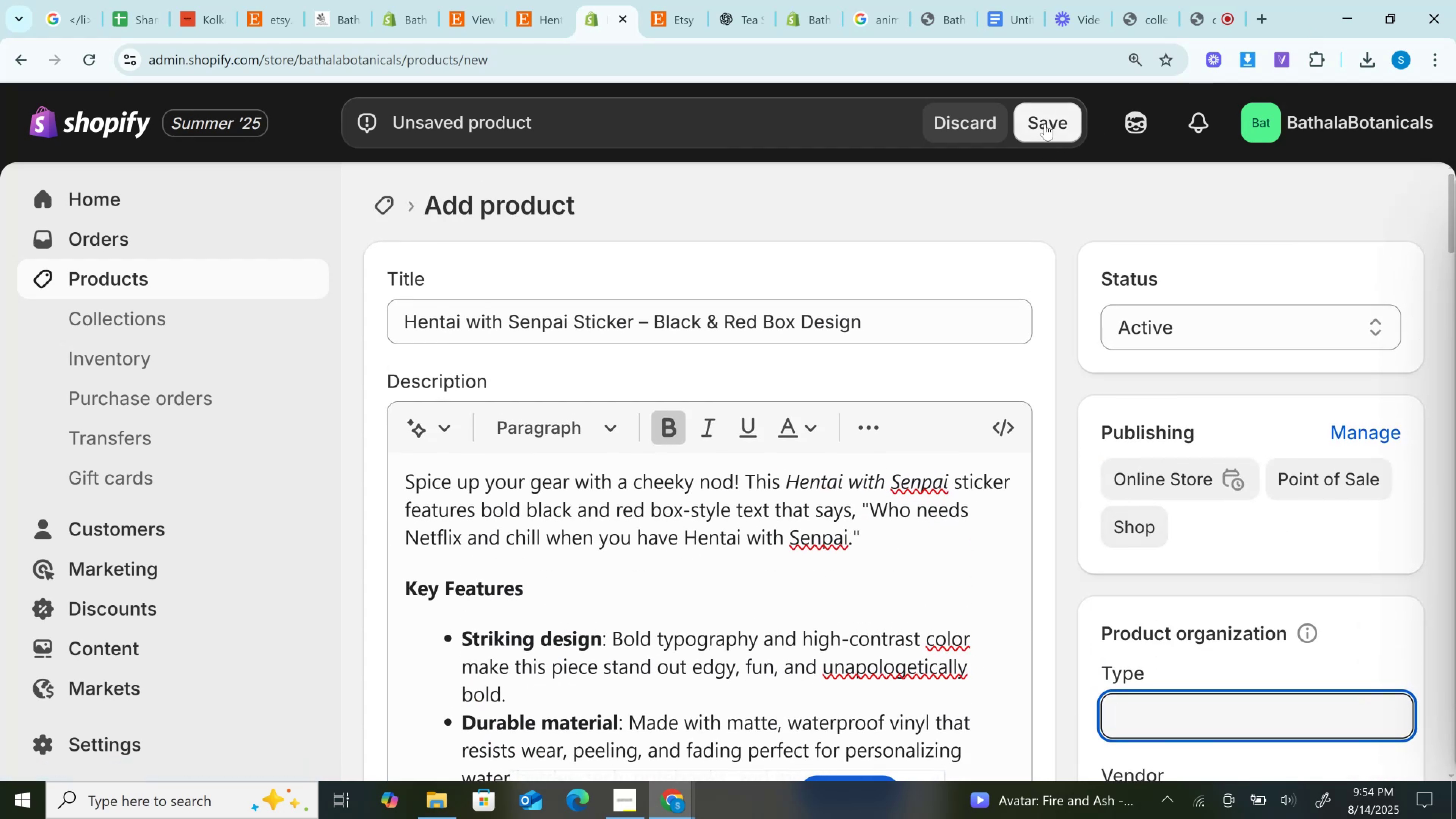 
left_click([549, 0])
 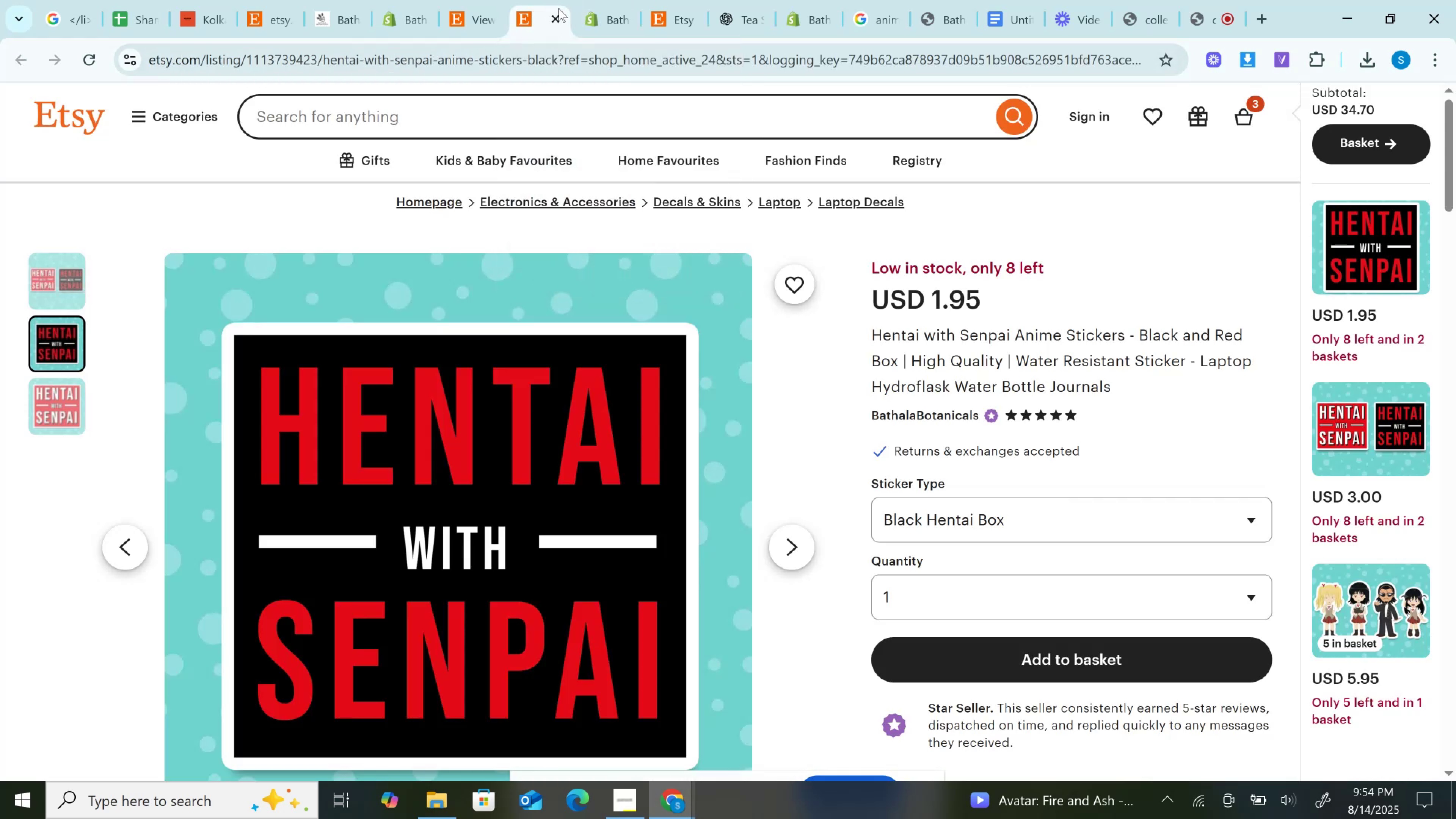 
left_click([557, 12])
 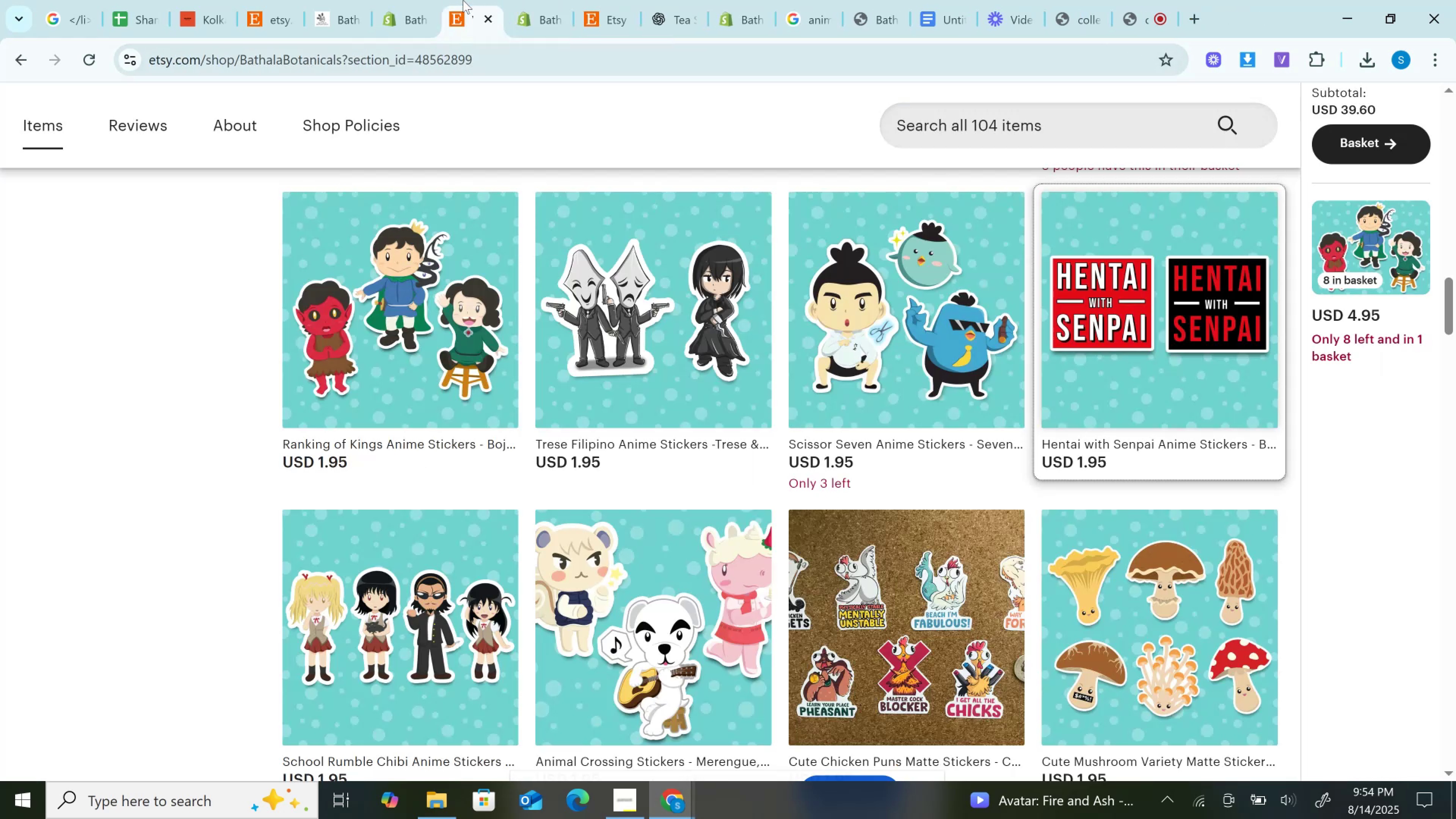 
mouse_move([817, 283])
 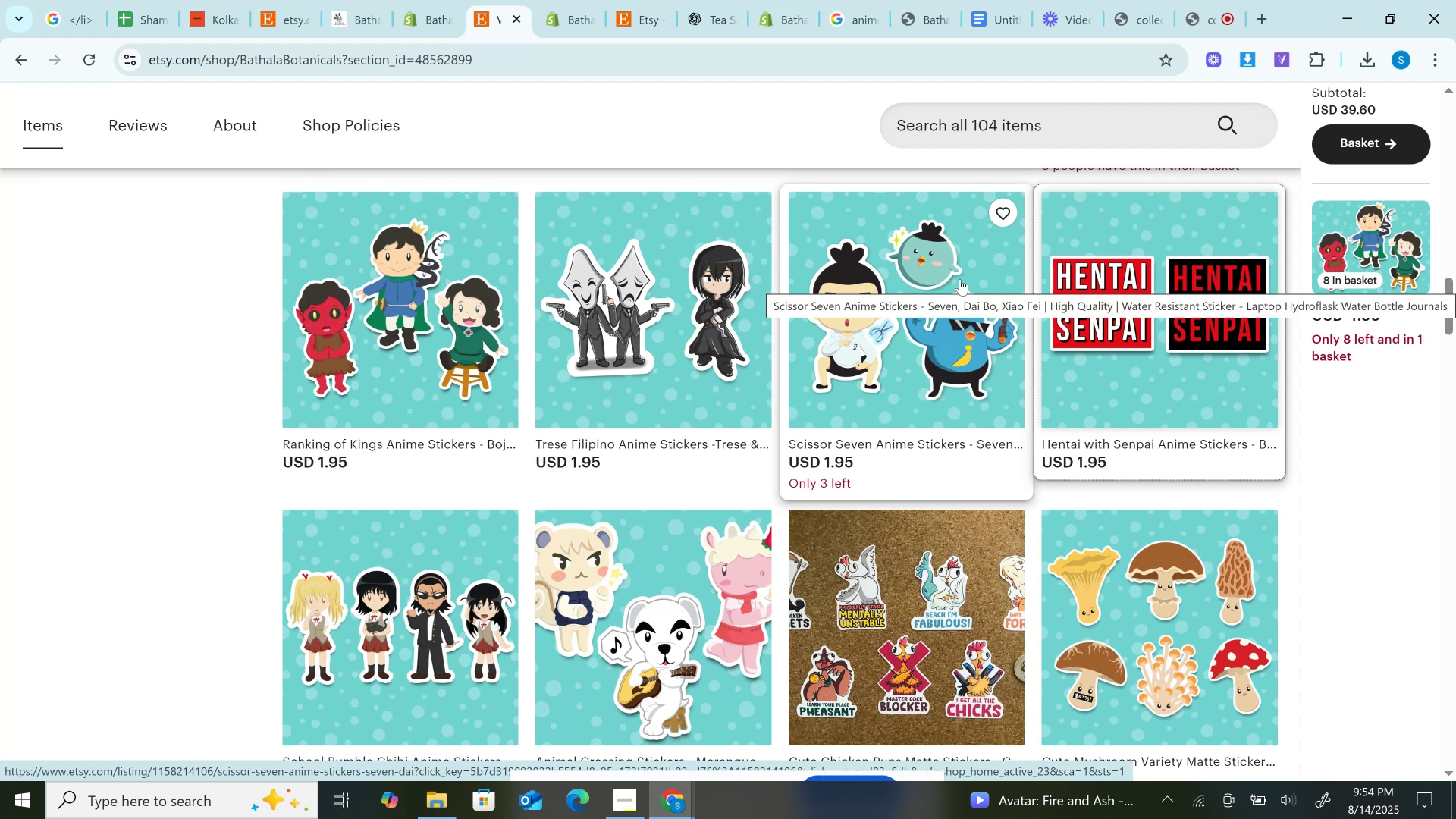 
wait(9.46)
 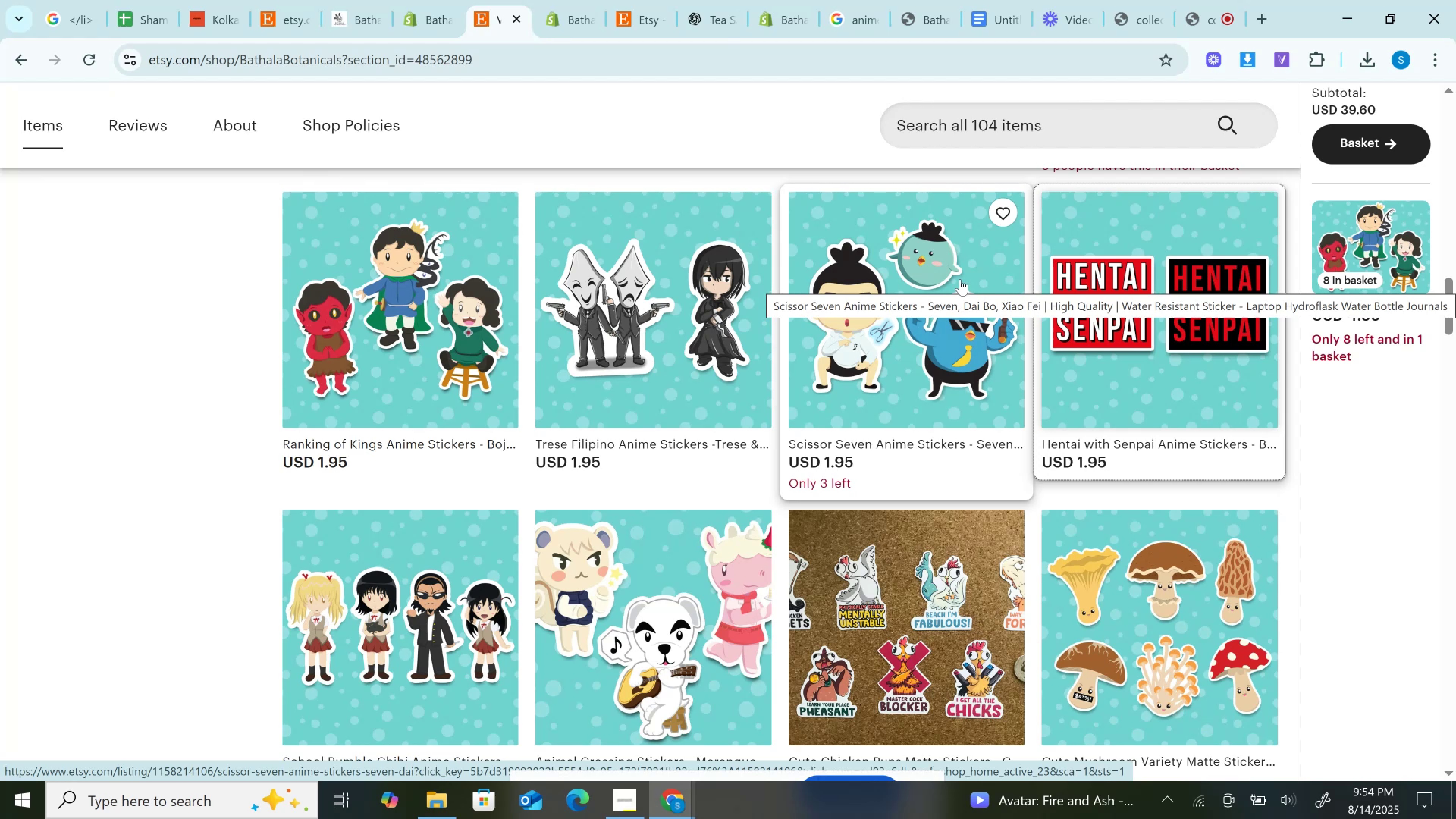 
left_click([559, 396])
 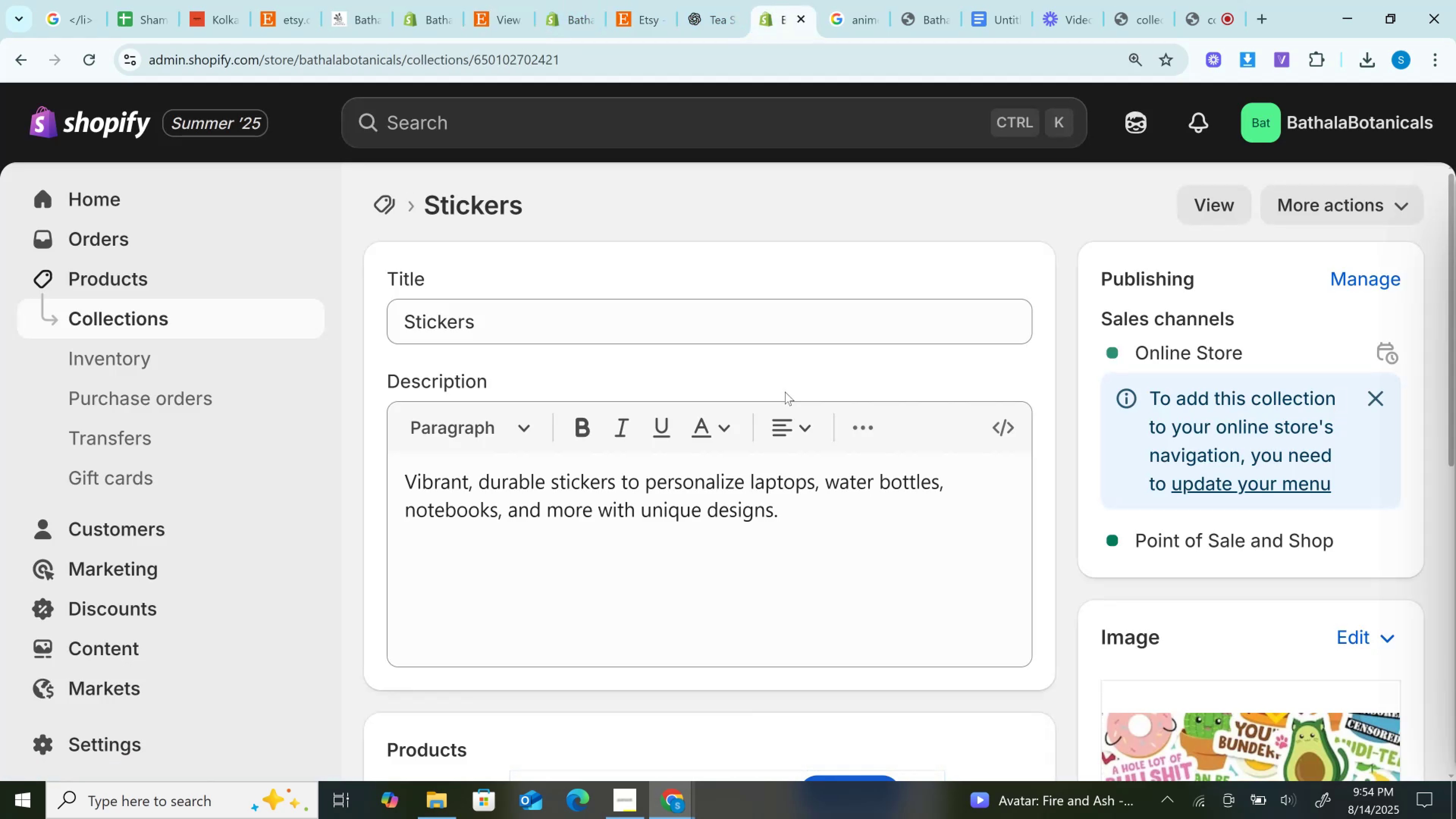 
scroll: coordinate [786, 391], scroll_direction: down, amount: 7.0
 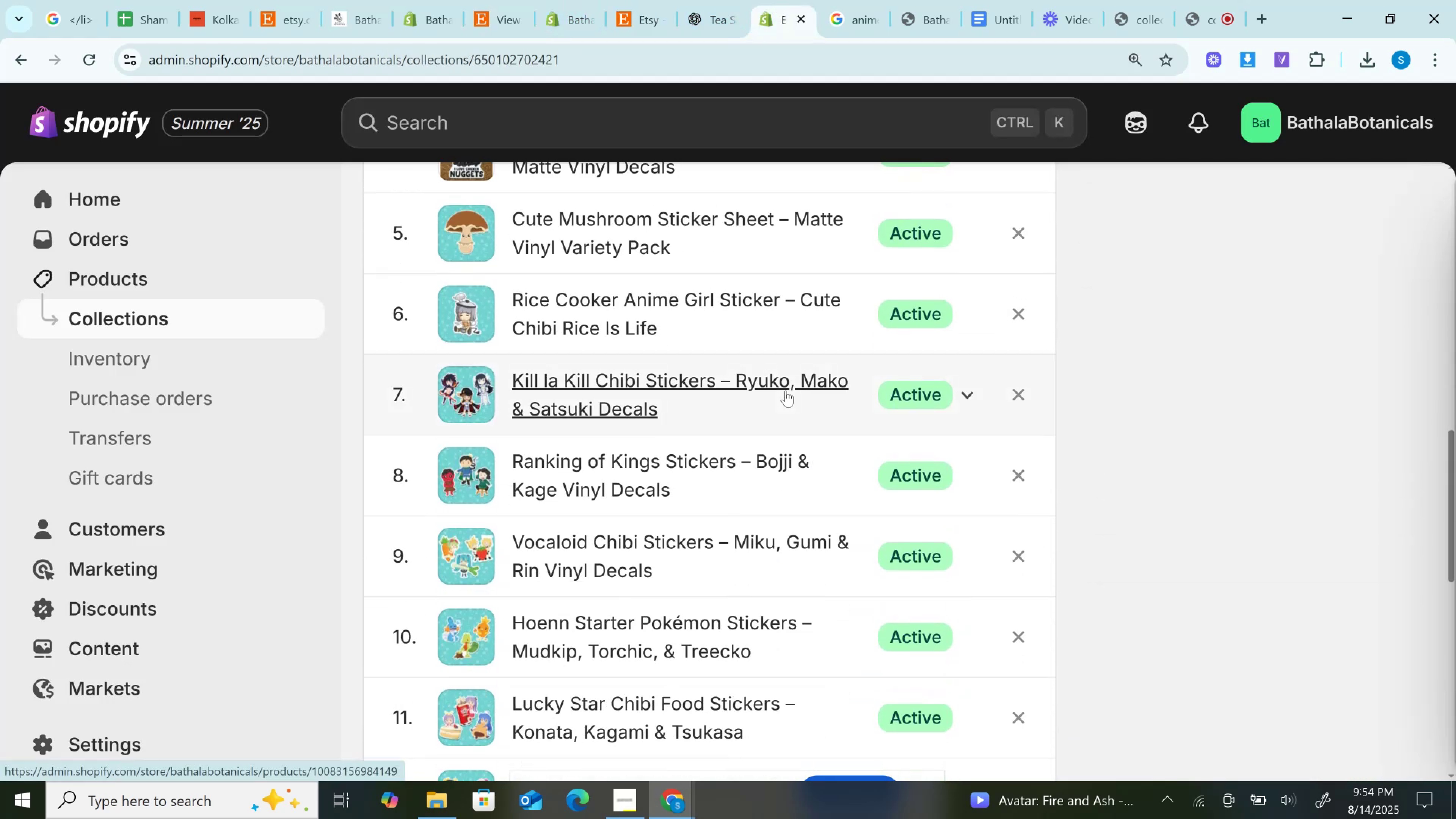 
scroll: coordinate [786, 391], scroll_direction: up, amount: 4.0
 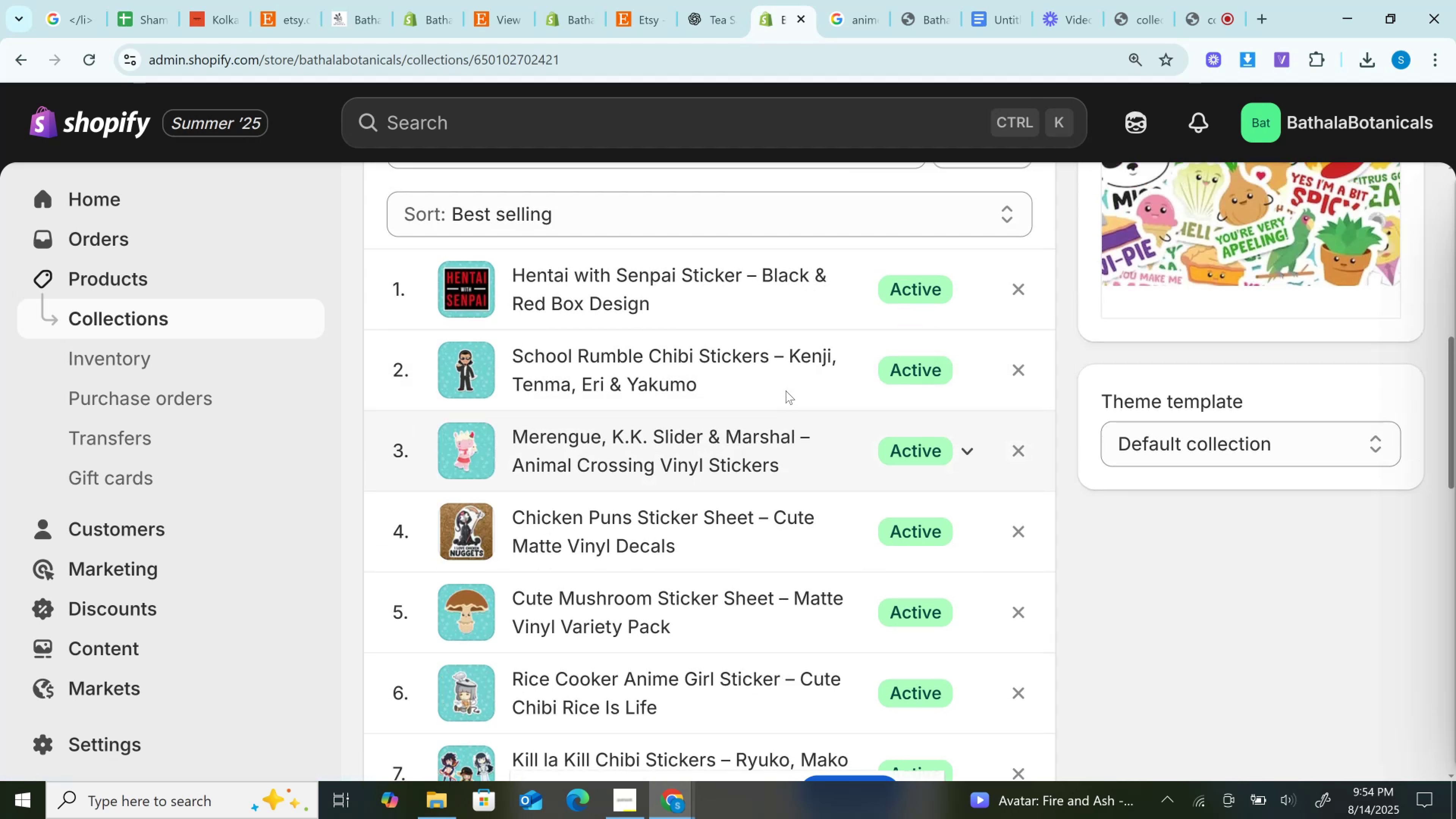 
scroll: coordinate [786, 391], scroll_direction: down, amount: 9.0
 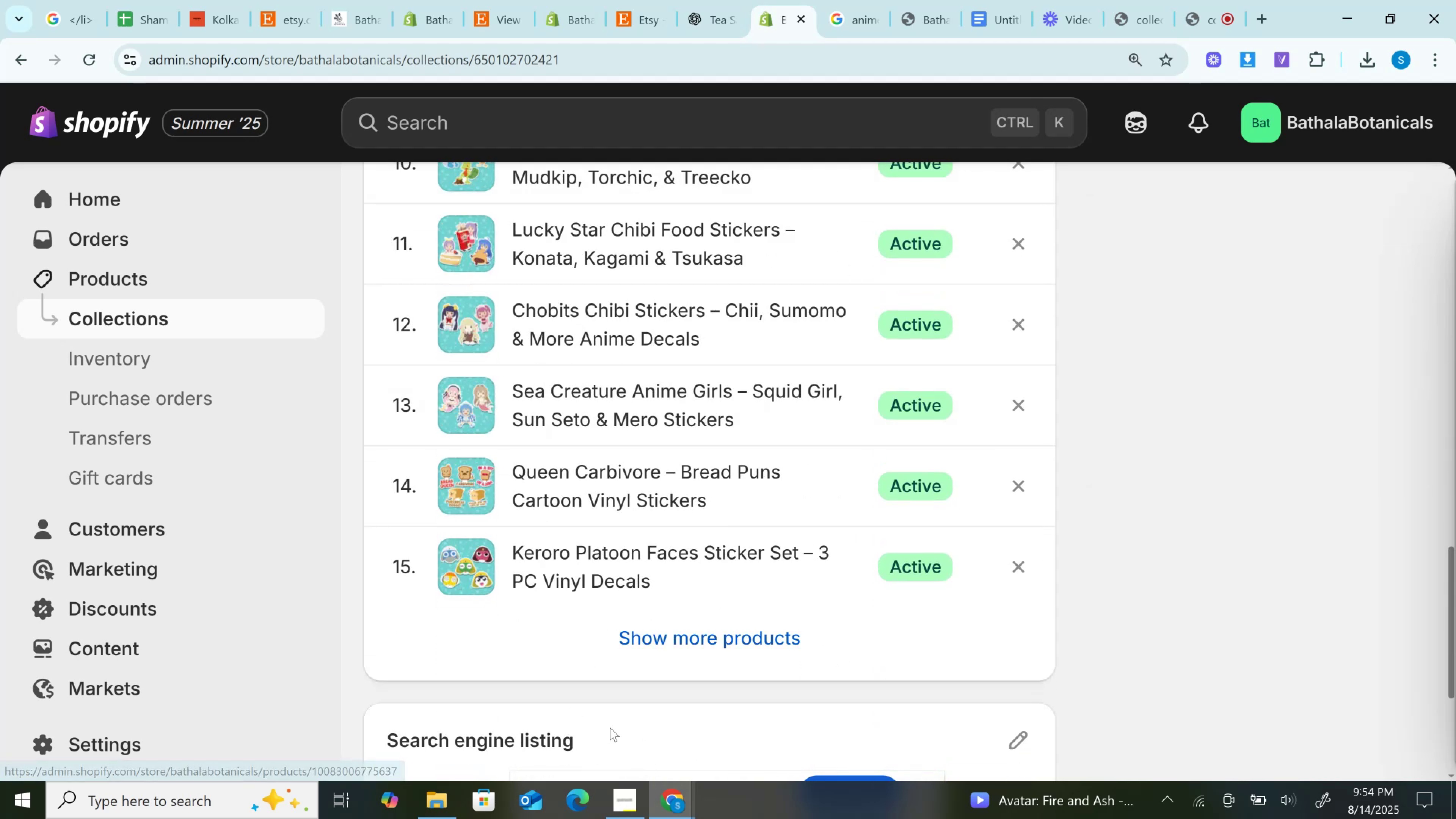 
left_click([645, 660])
 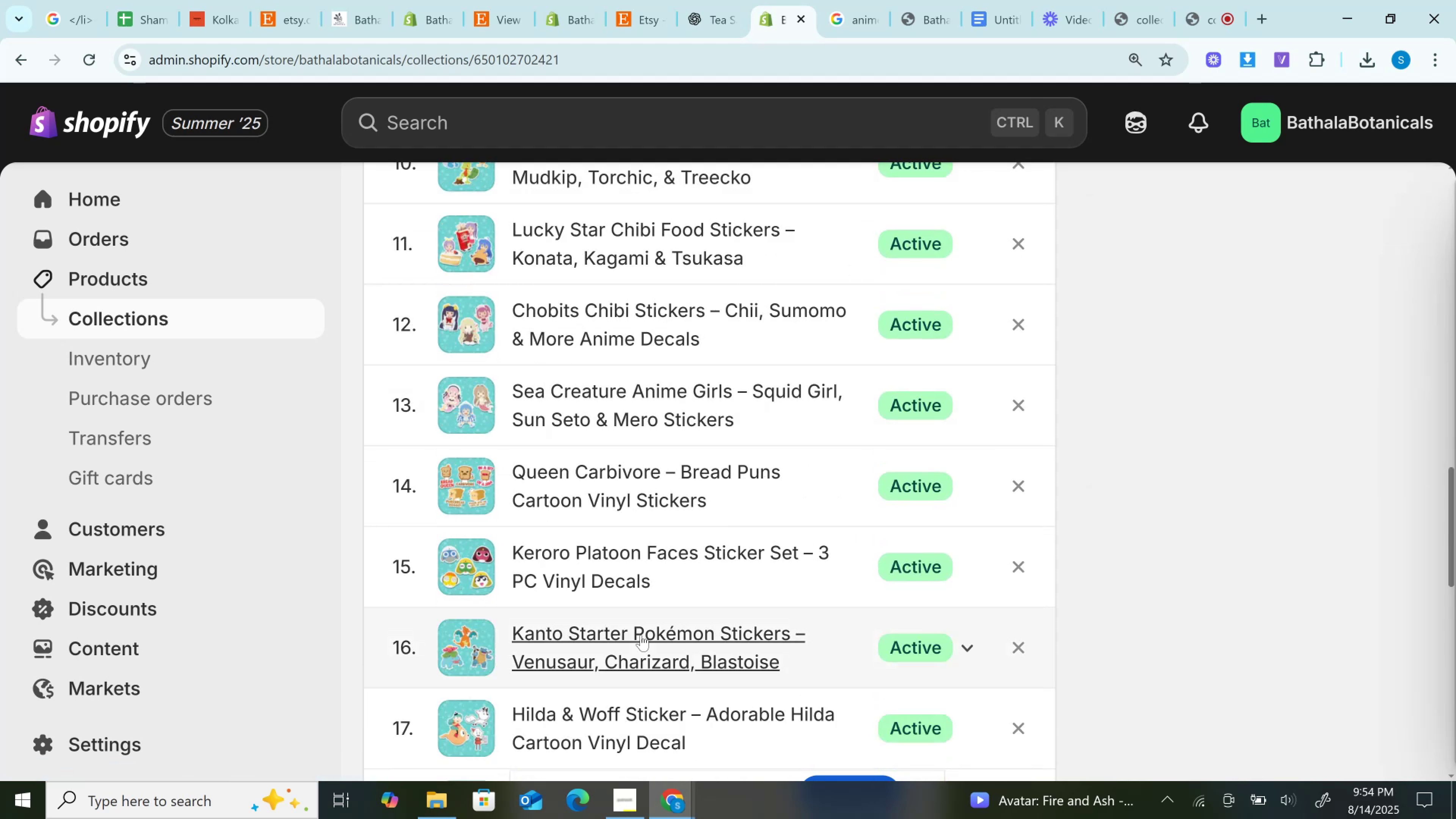 
scroll: coordinate [642, 626], scroll_direction: down, amount: 6.0
 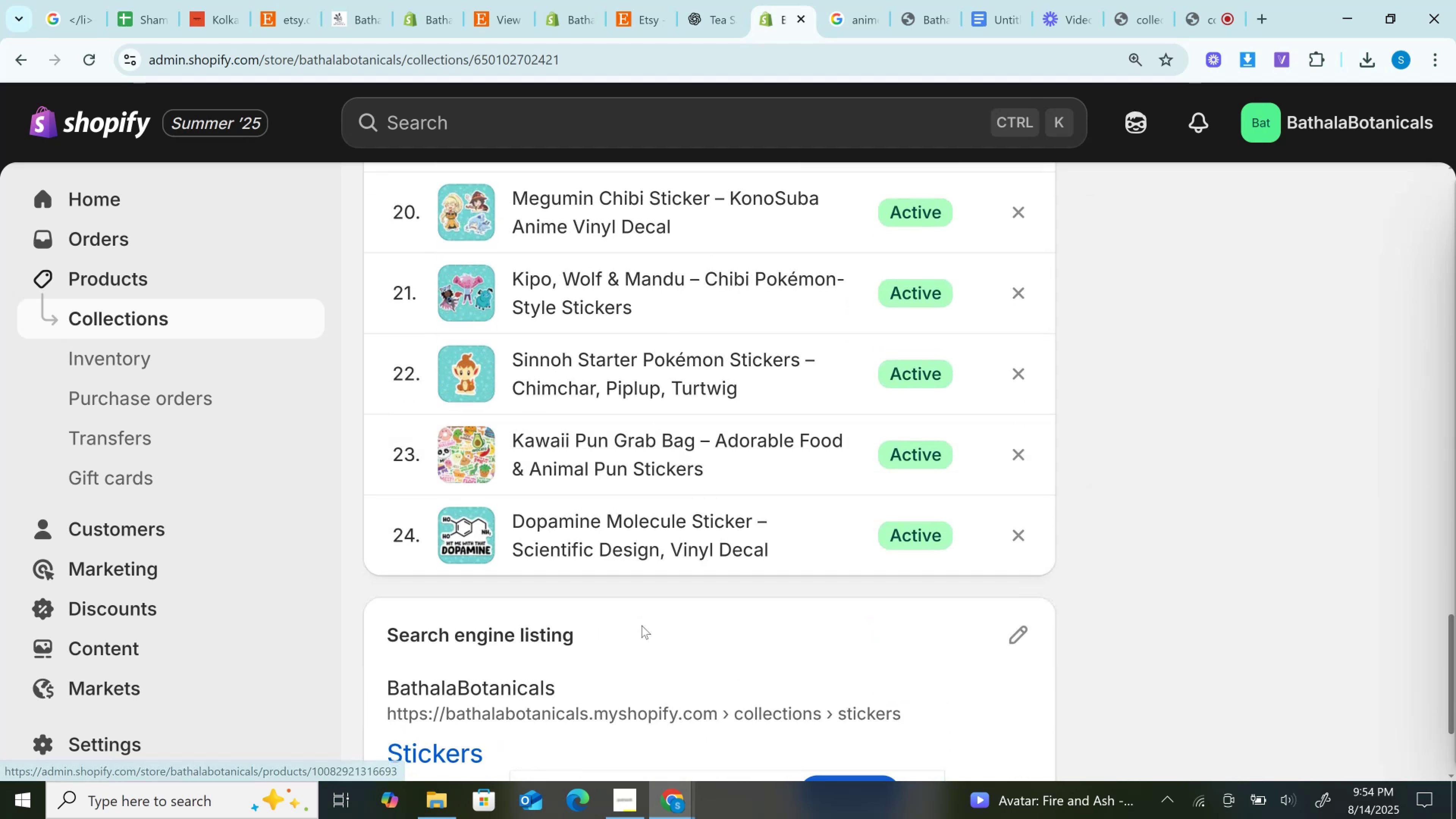 
scroll: coordinate [643, 589], scroll_direction: up, amount: 6.0
 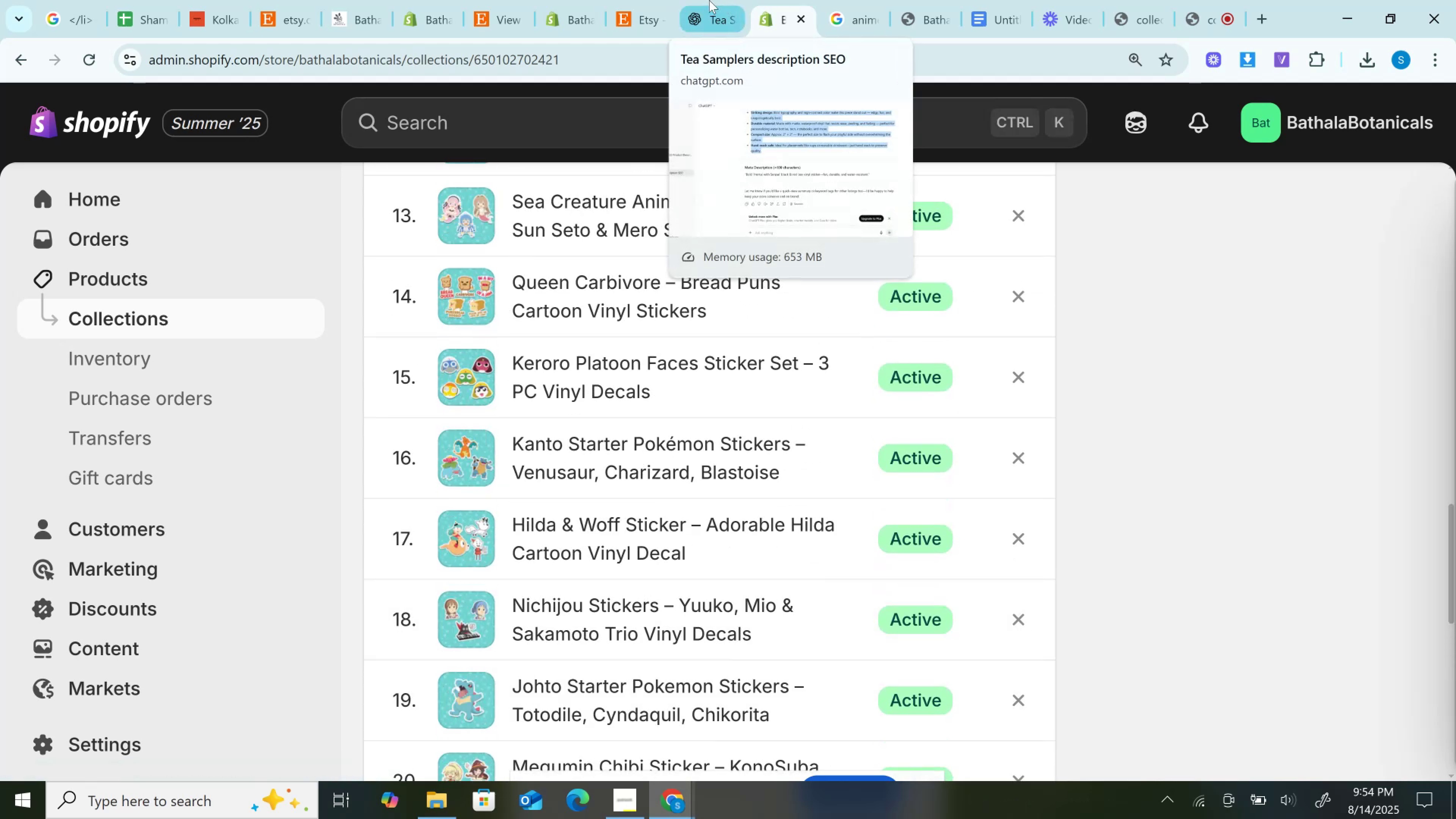 
left_click([651, 0])
 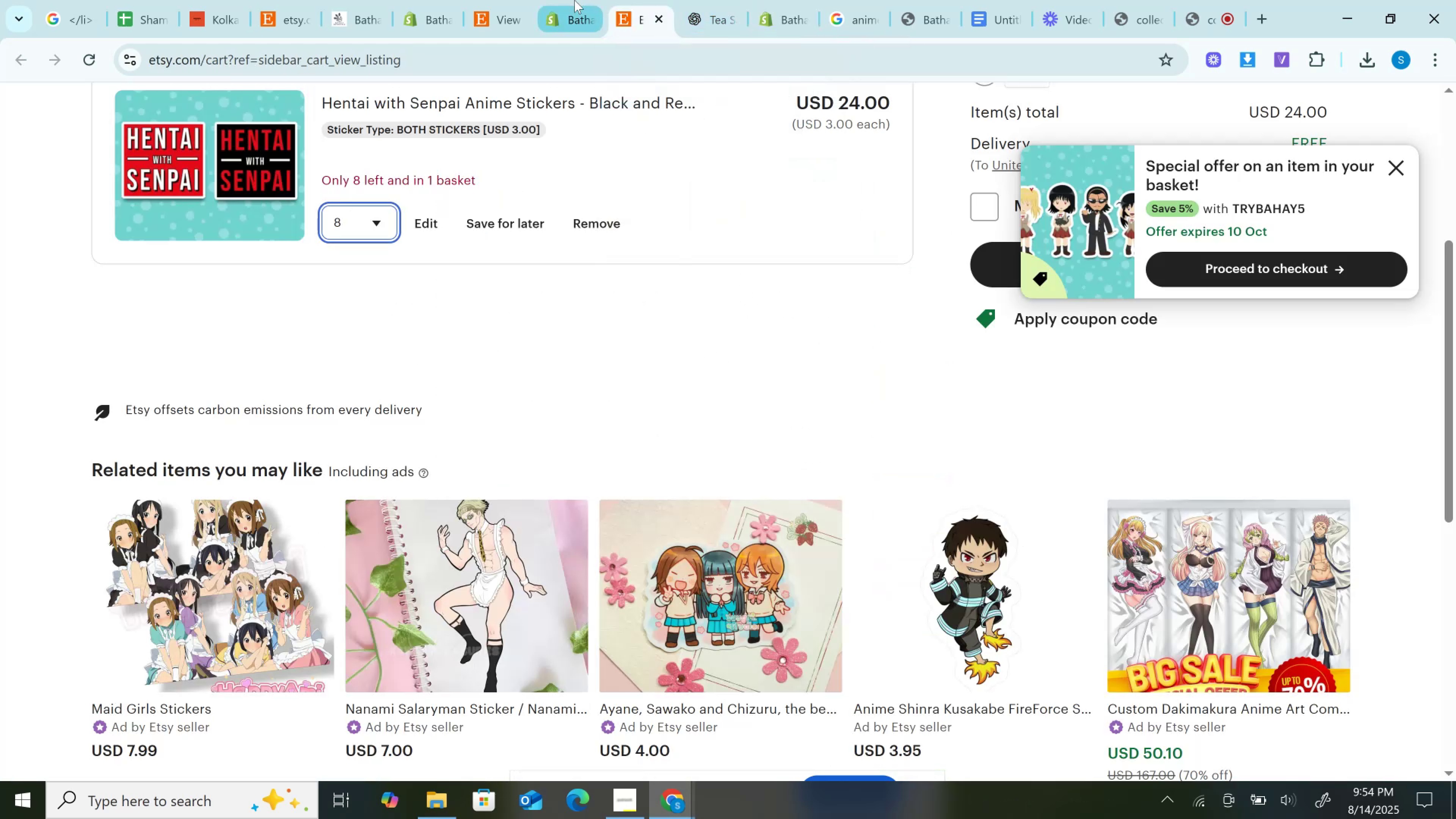 
scroll: coordinate [687, 359], scroll_direction: up, amount: 6.0
 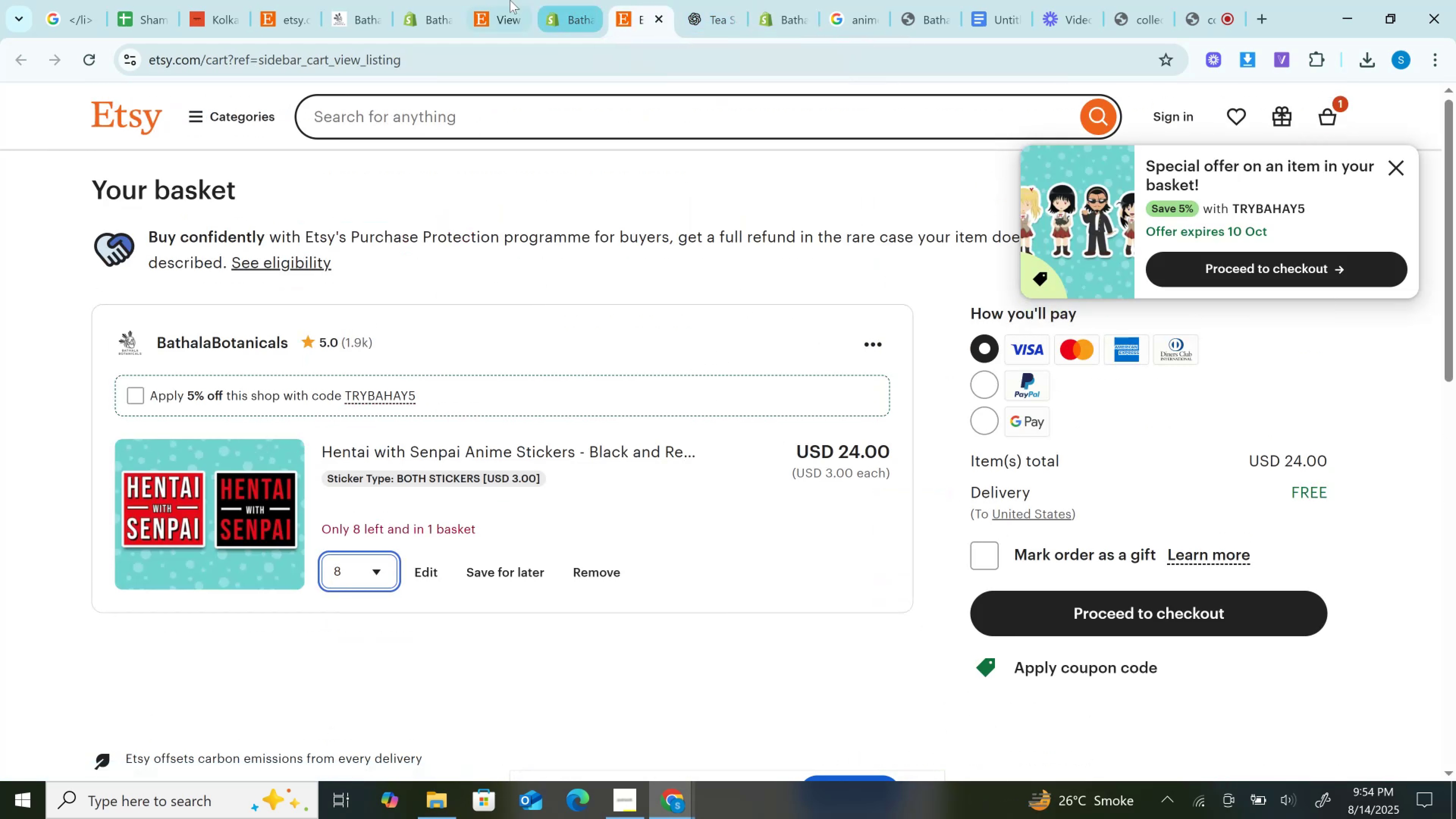 
left_click([509, 0])
 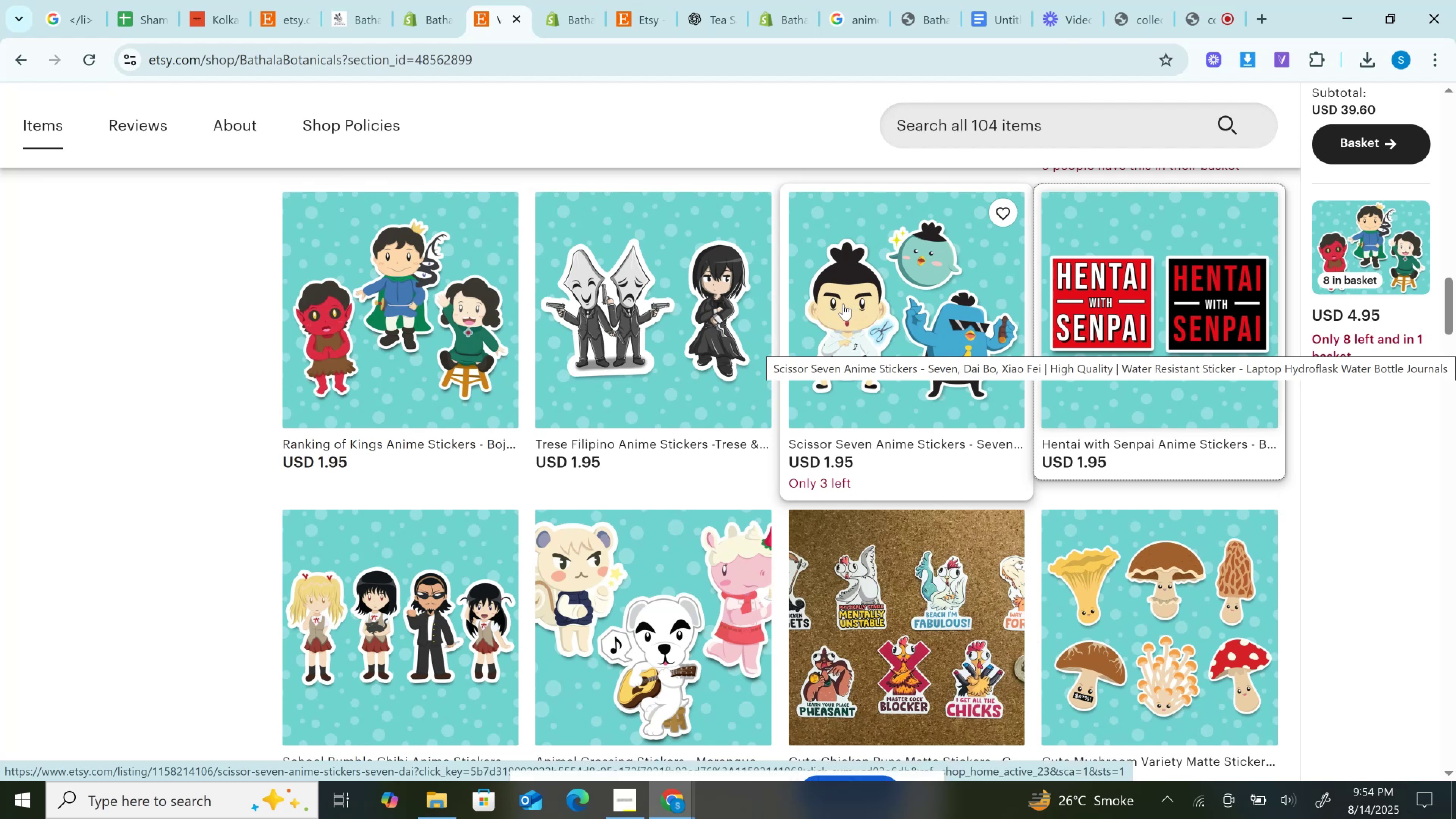 
right_click([841, 303])
 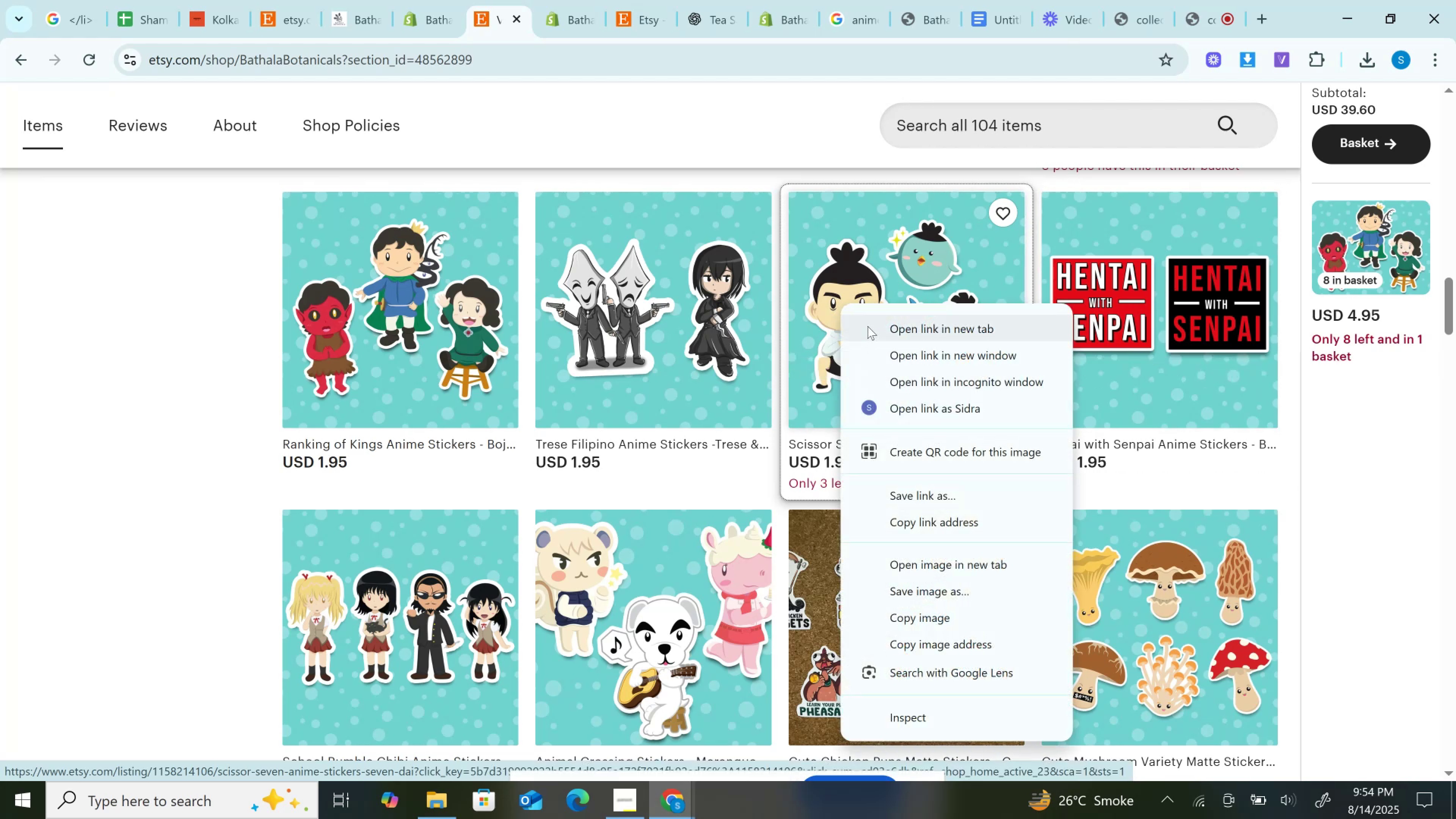 
left_click([868, 326])
 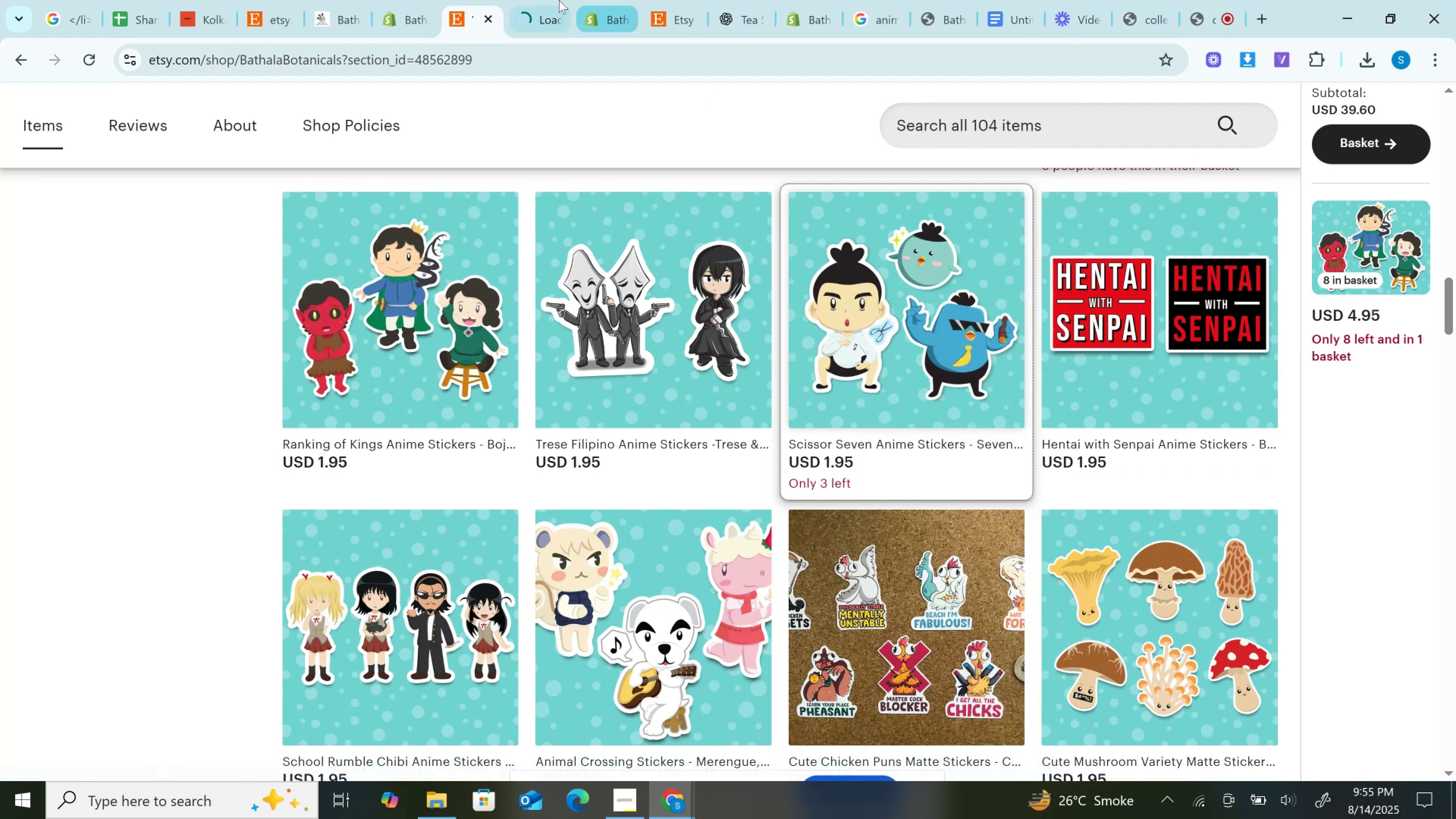 
left_click([536, 0])
 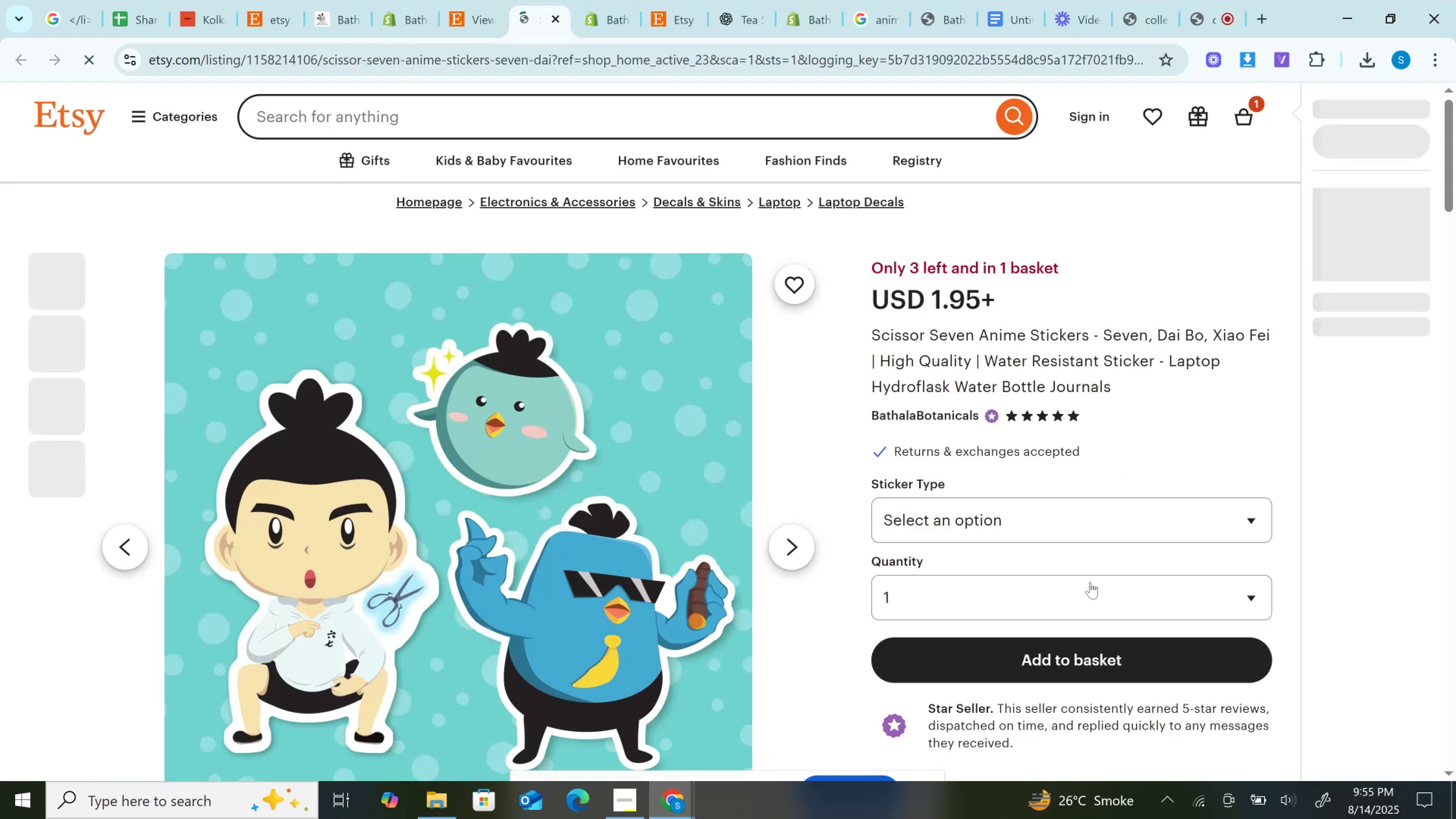 
left_click([998, 539])
 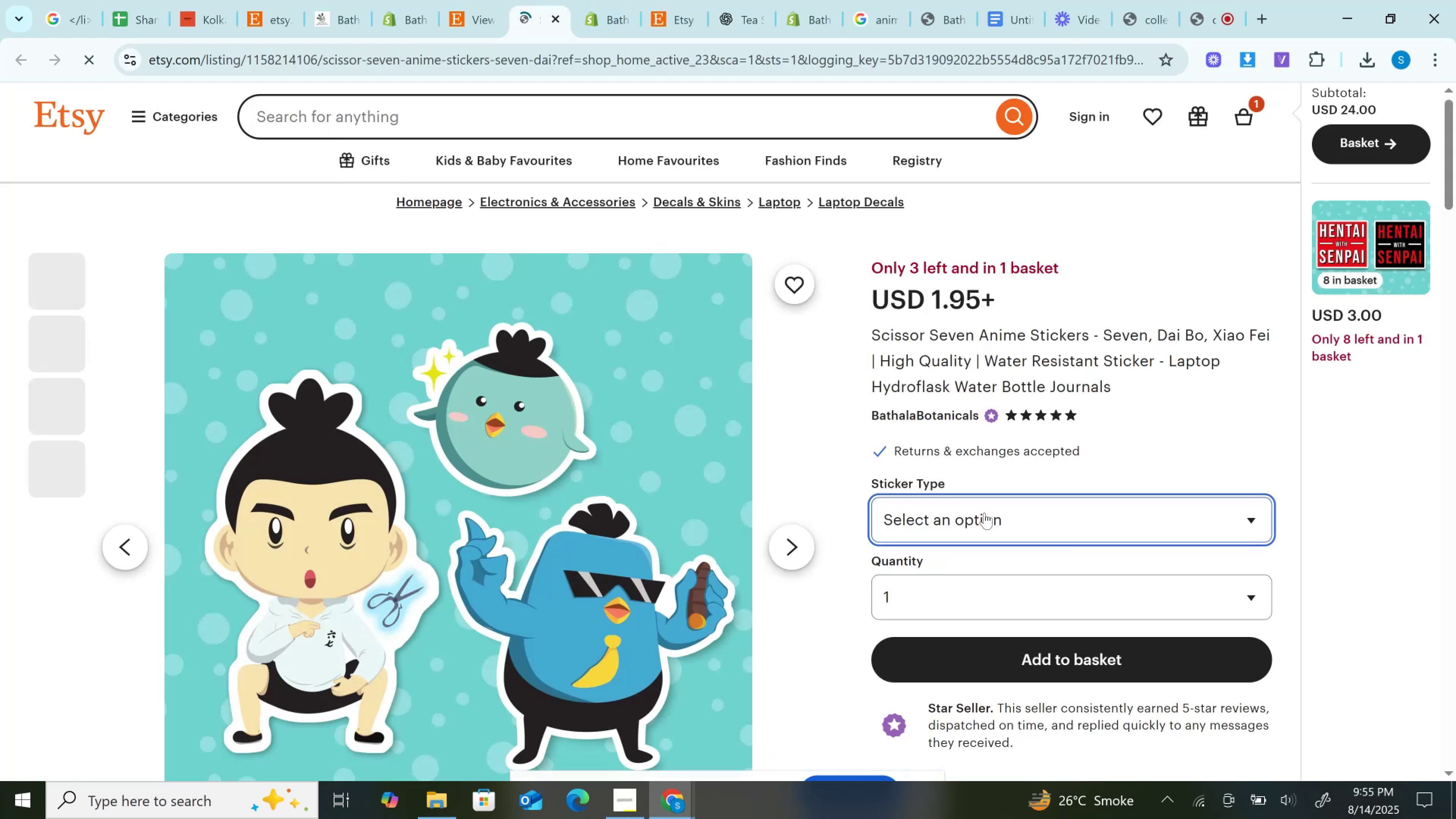 
double_click([988, 591])
 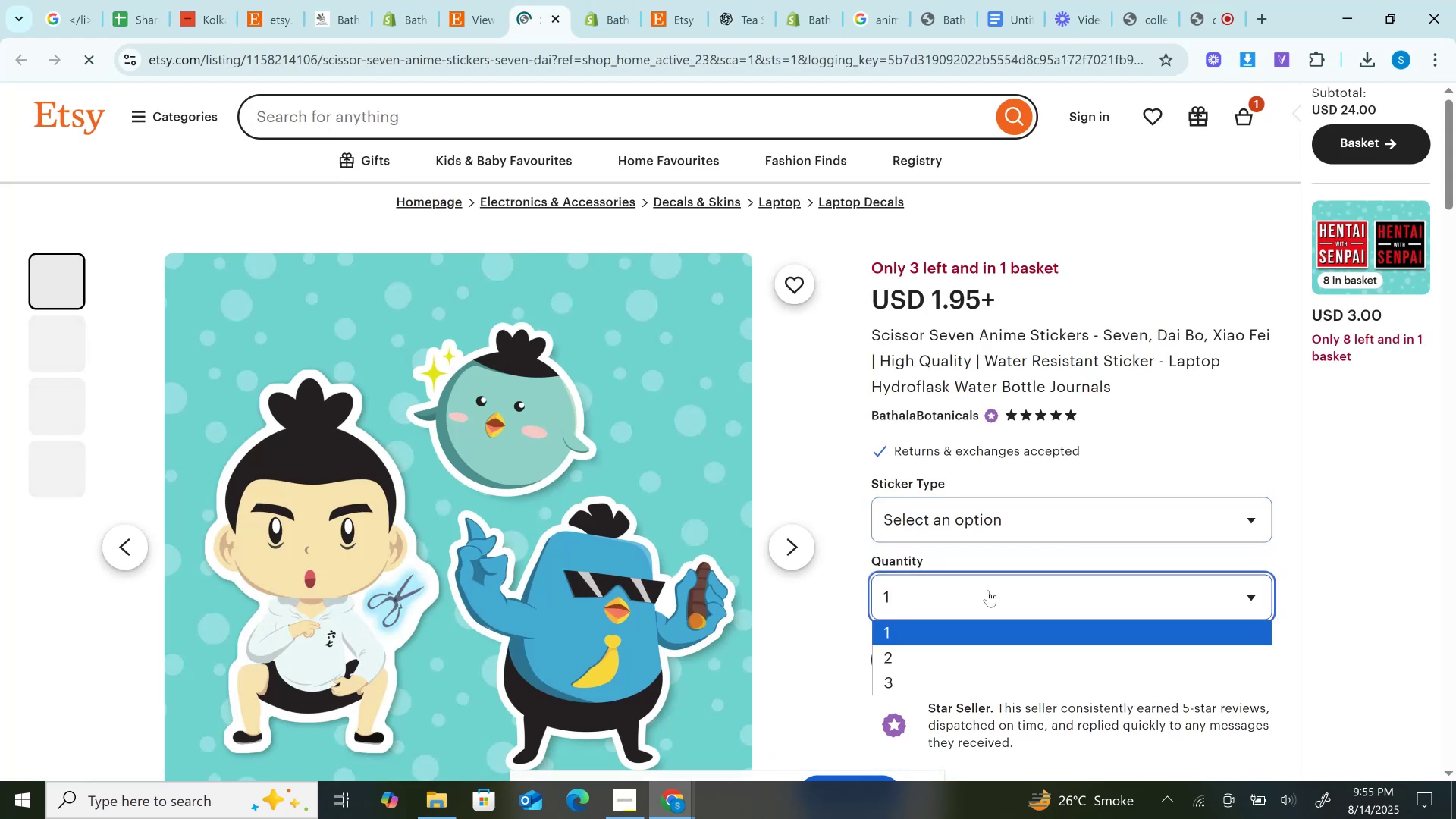 
left_click([988, 590])
 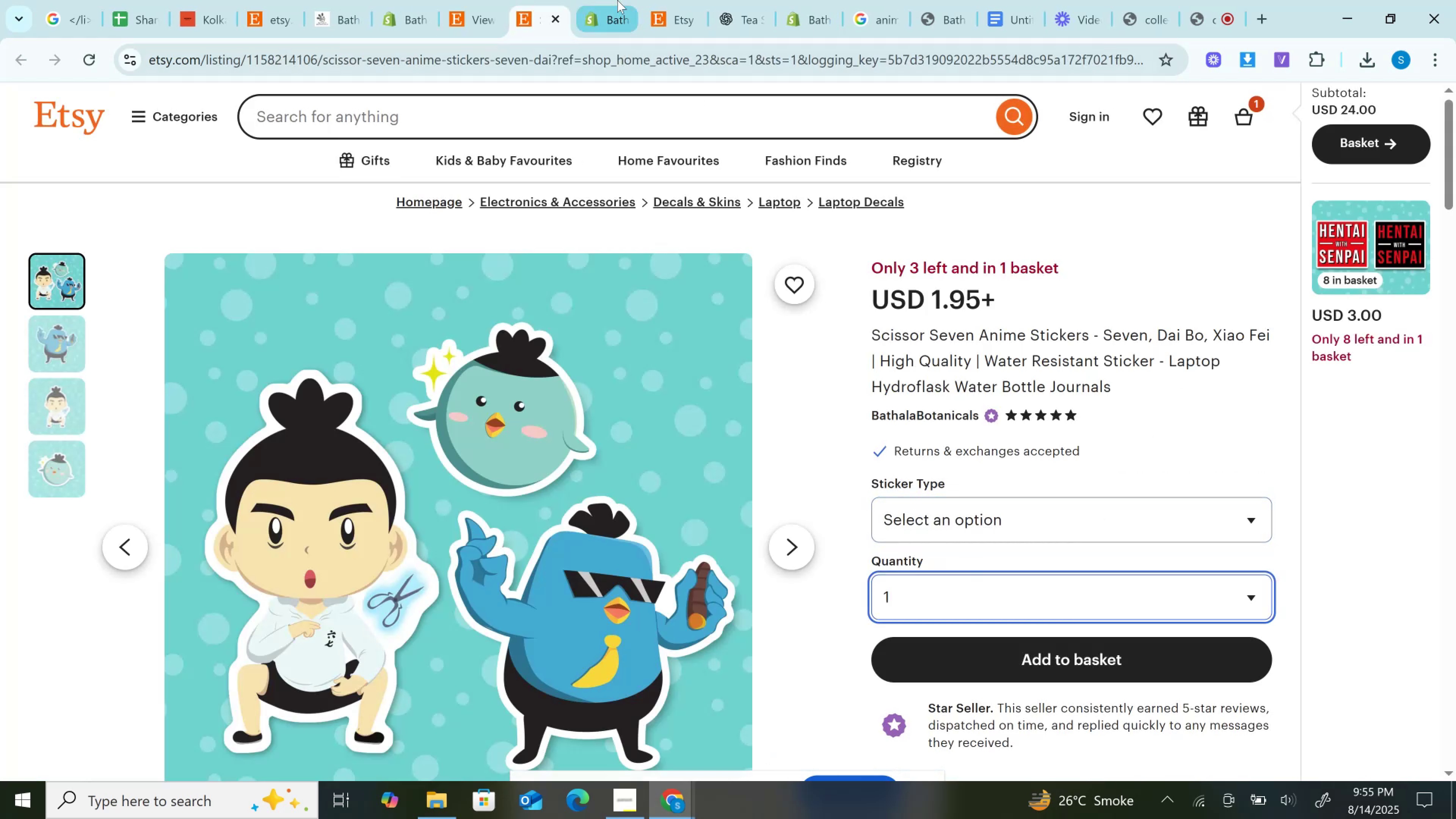 
left_click([611, 0])
 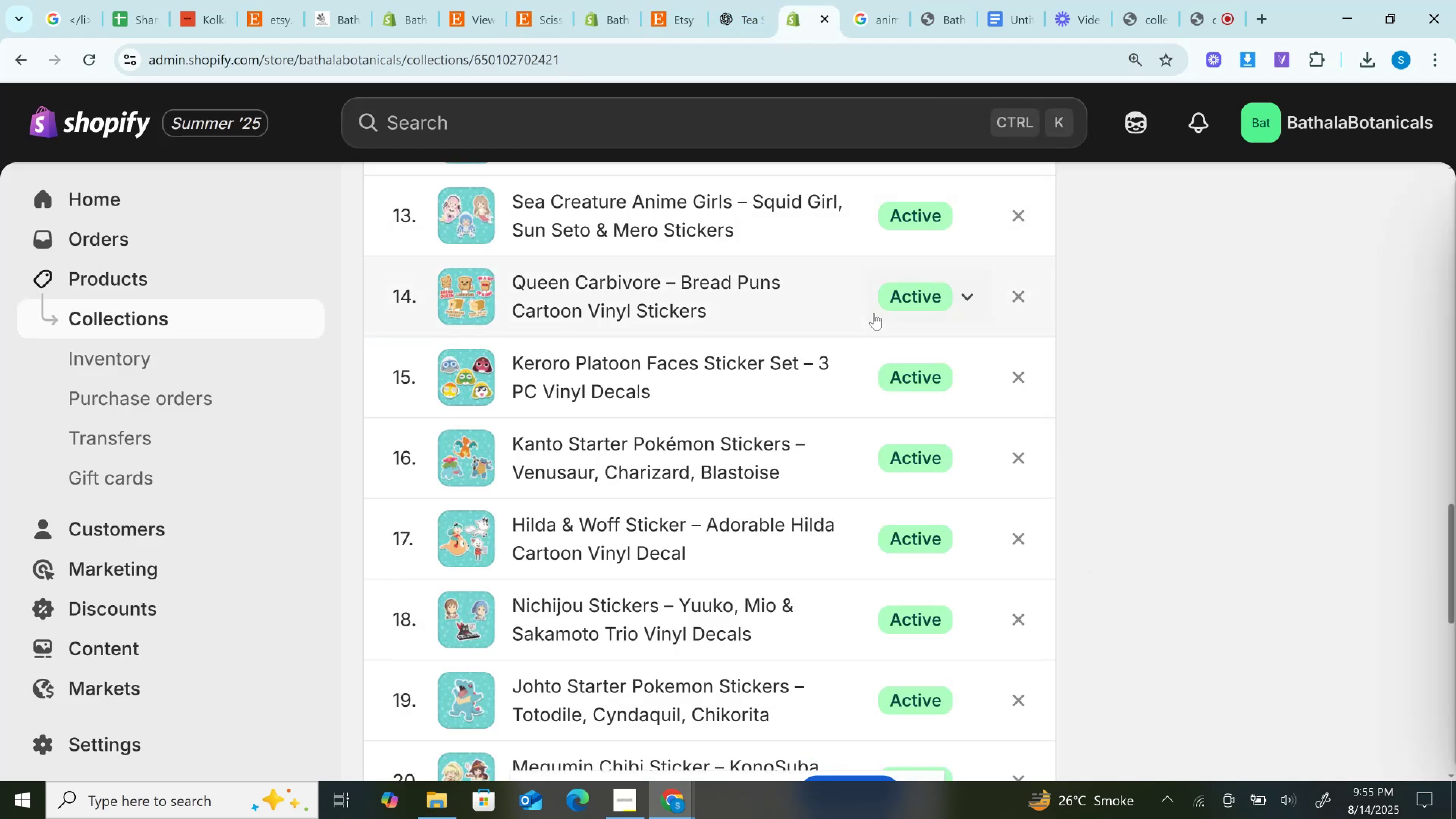 
wait(8.53)
 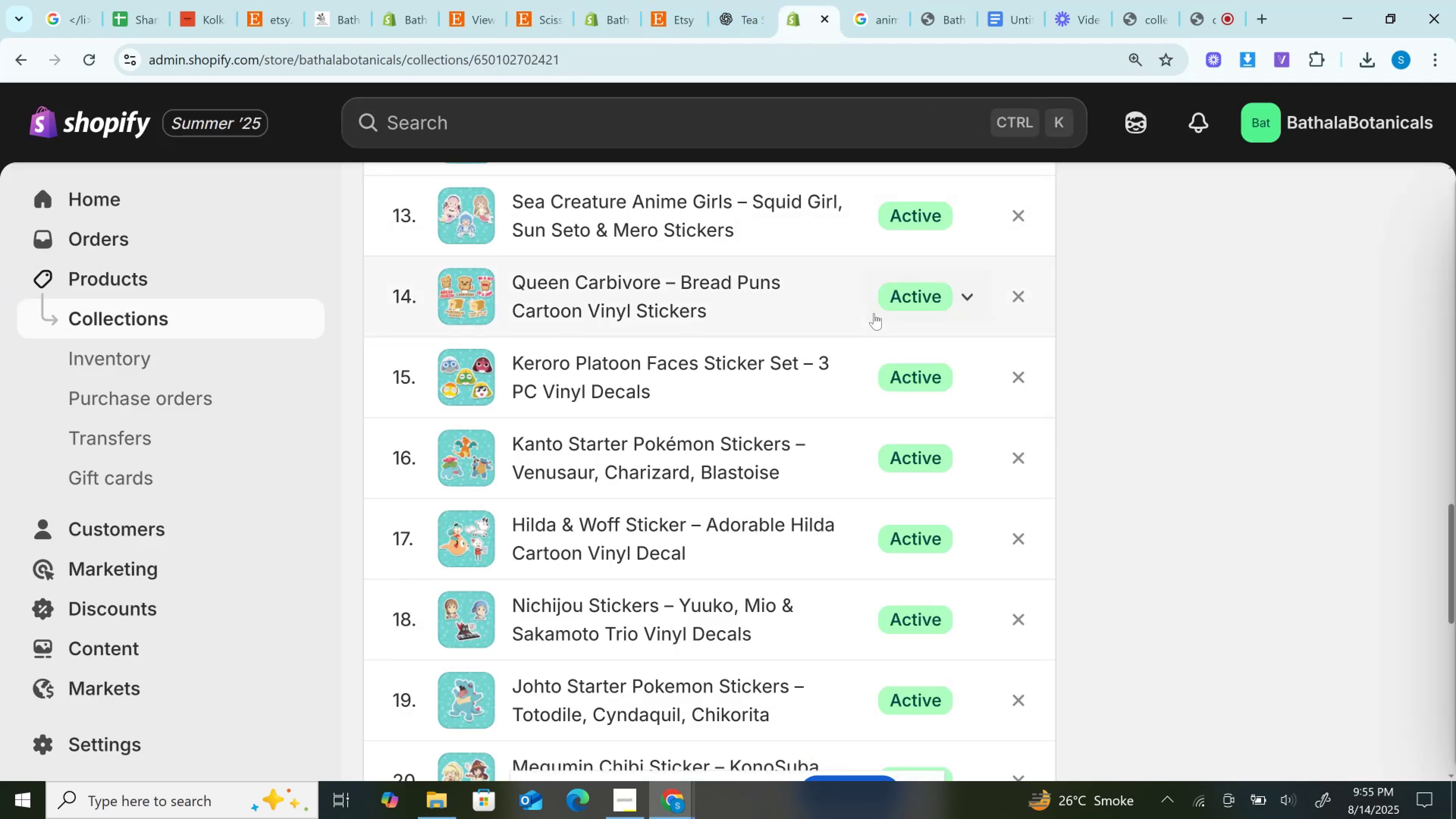 
left_click([878, 0])
 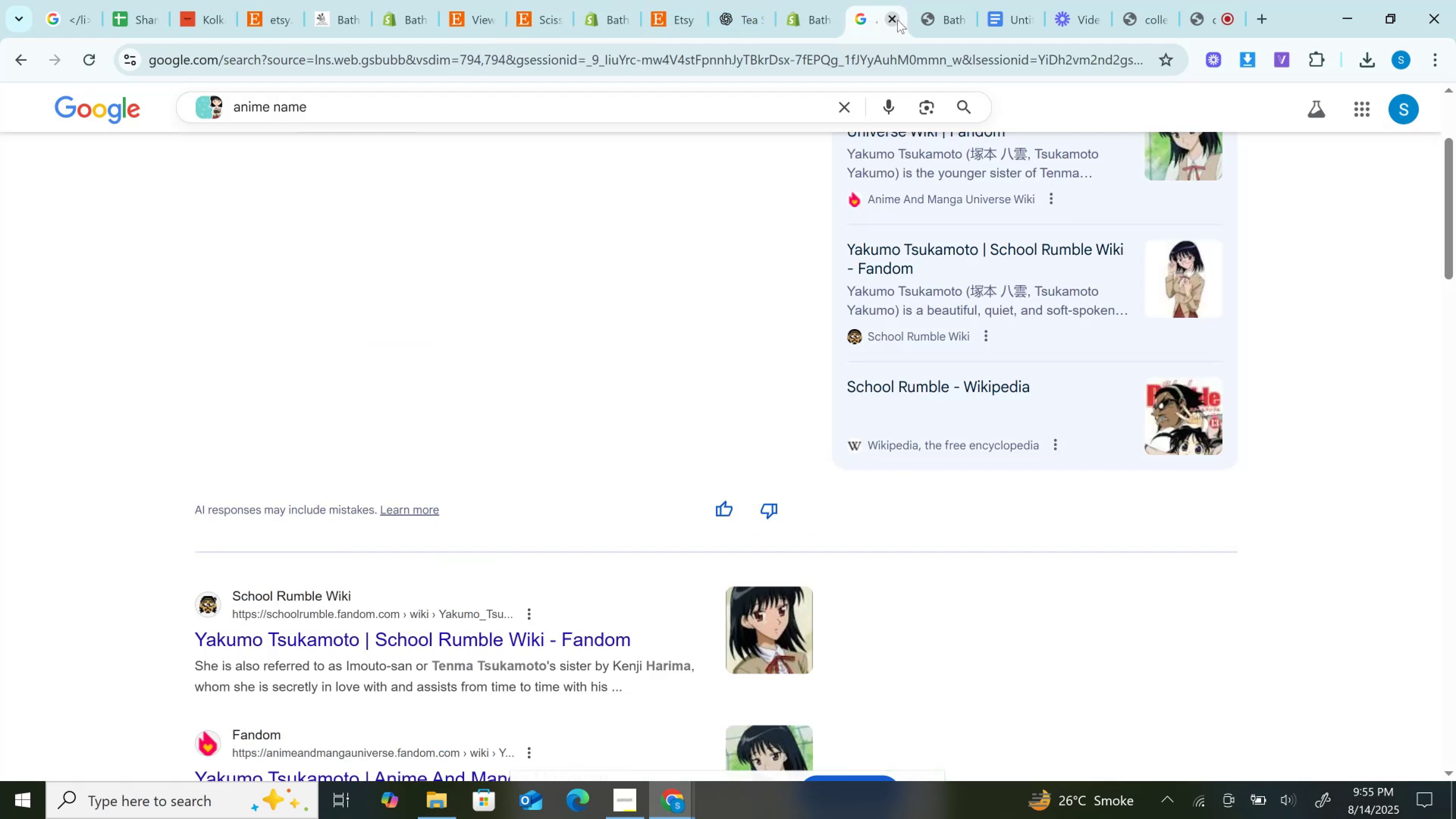 
left_click([897, 20])
 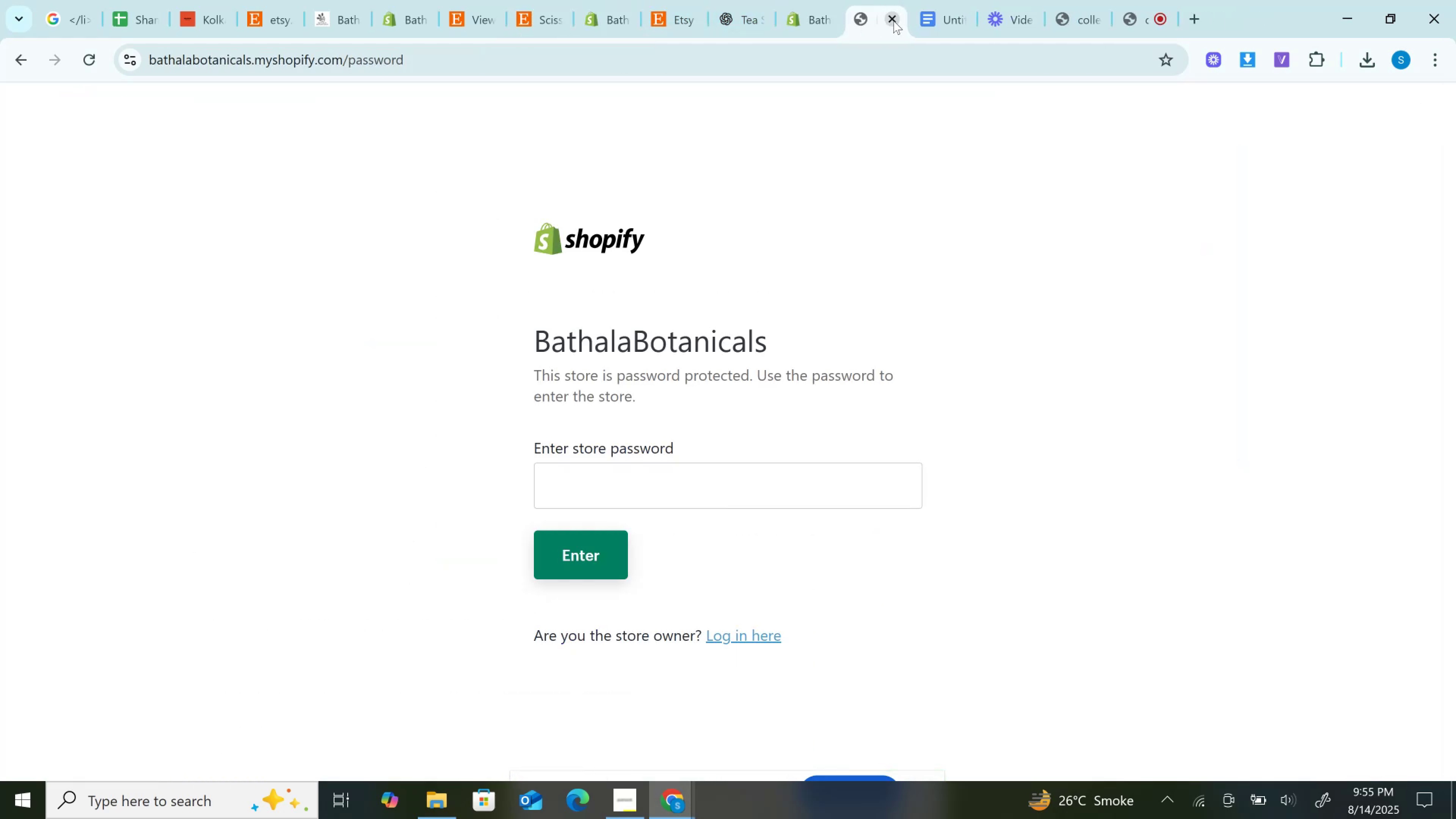 
left_click([893, 20])
 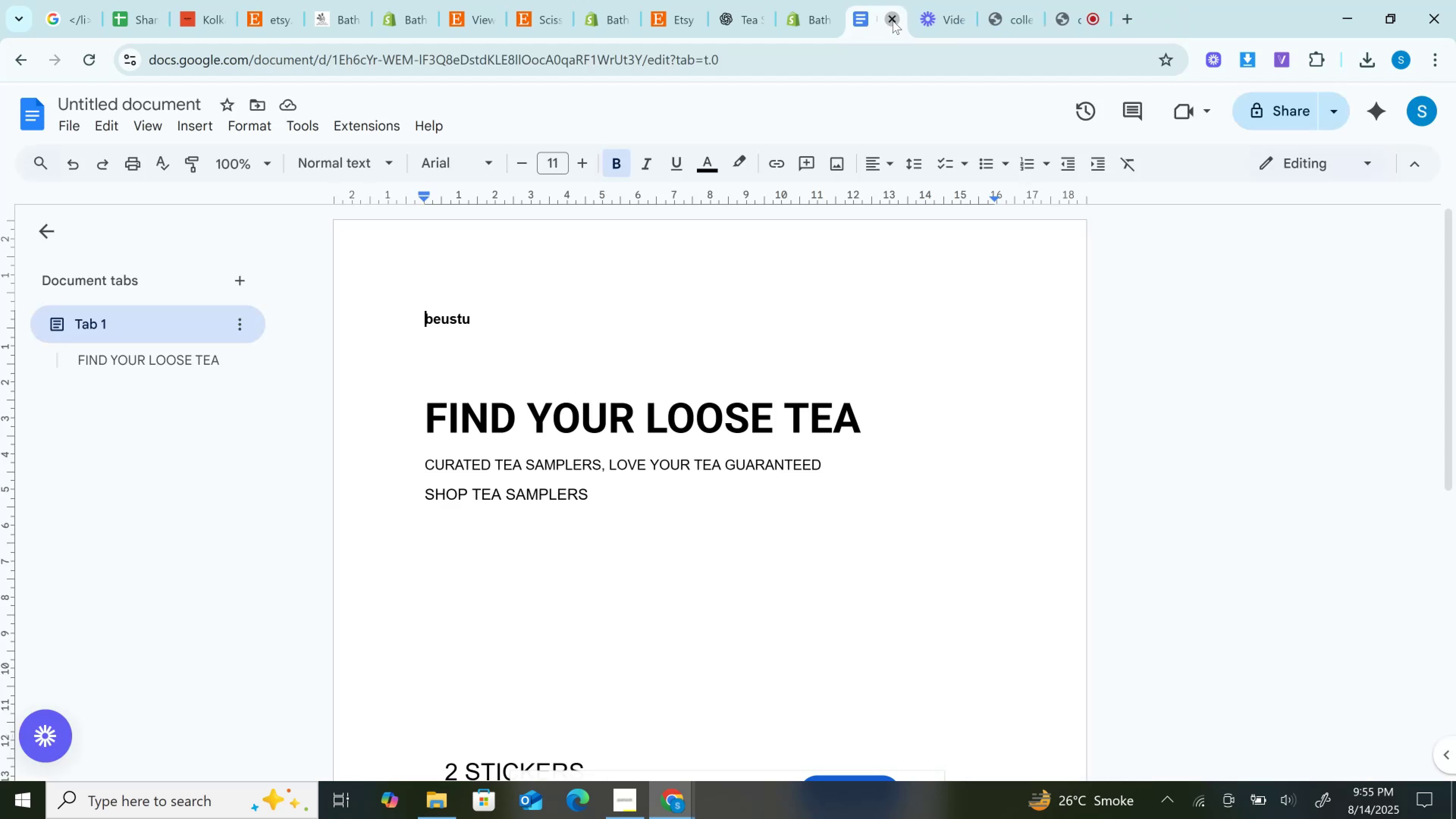 
double_click([893, 20])
 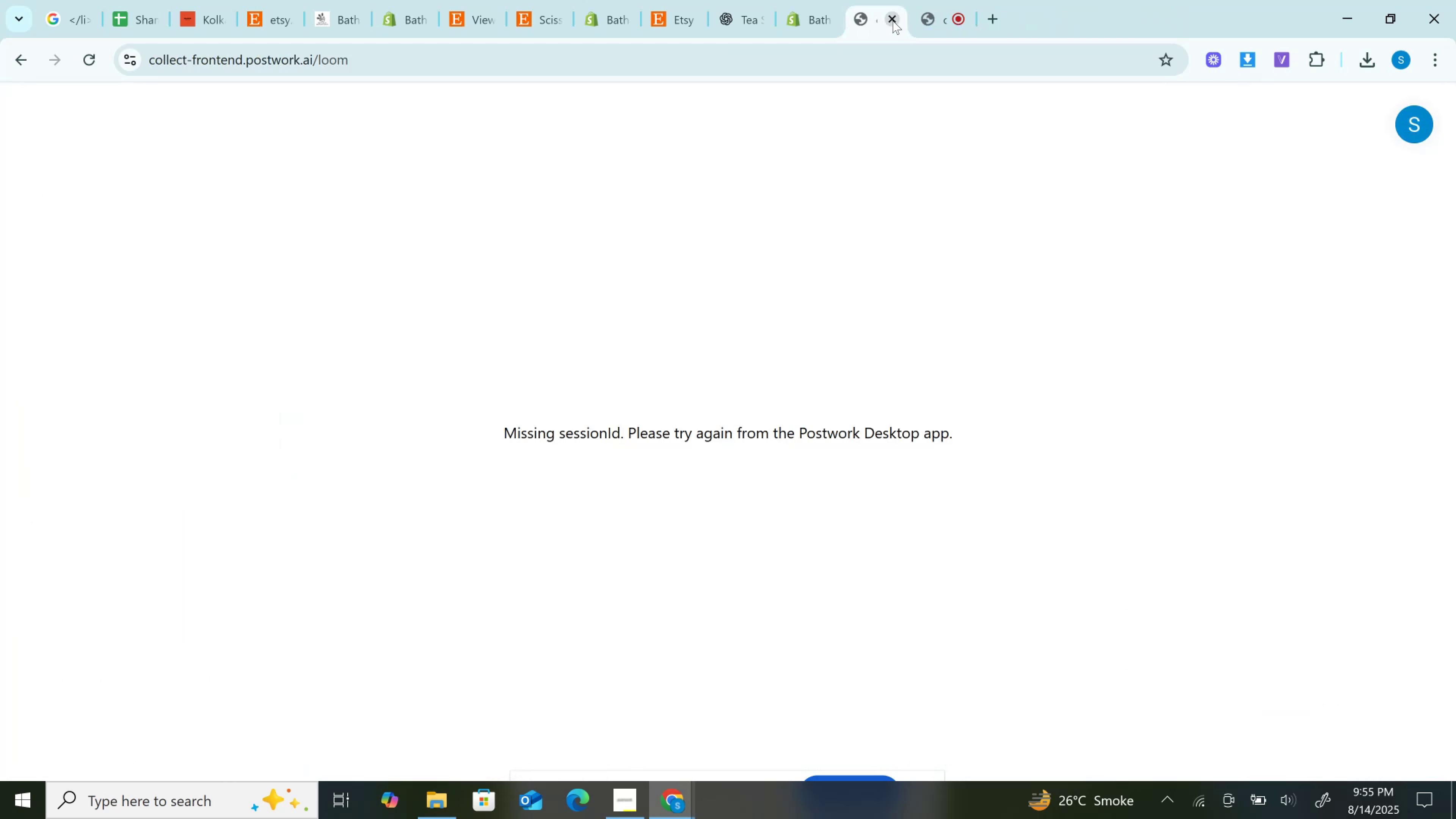 
left_click([893, 20])
 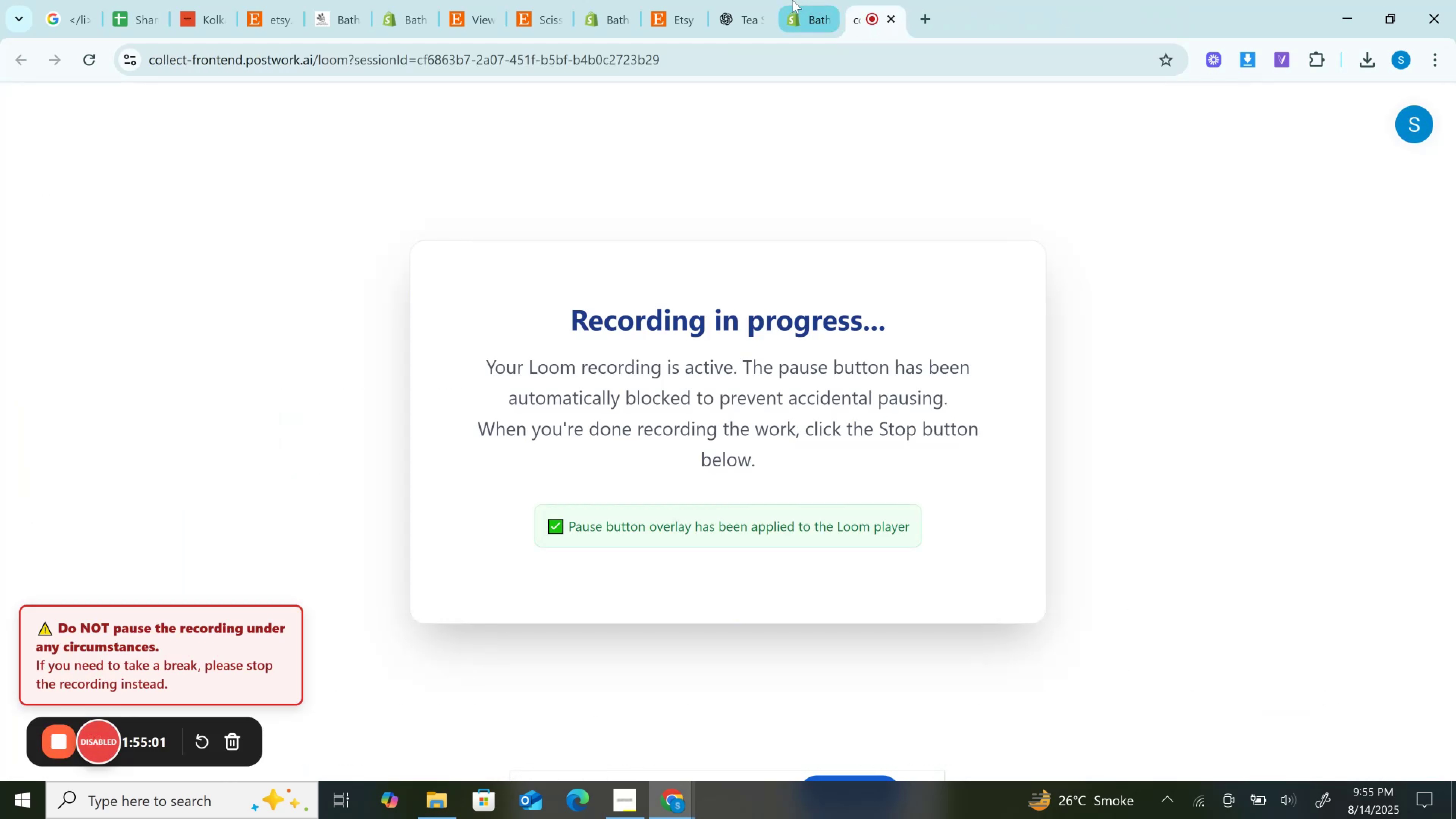 
left_click([792, 0])
 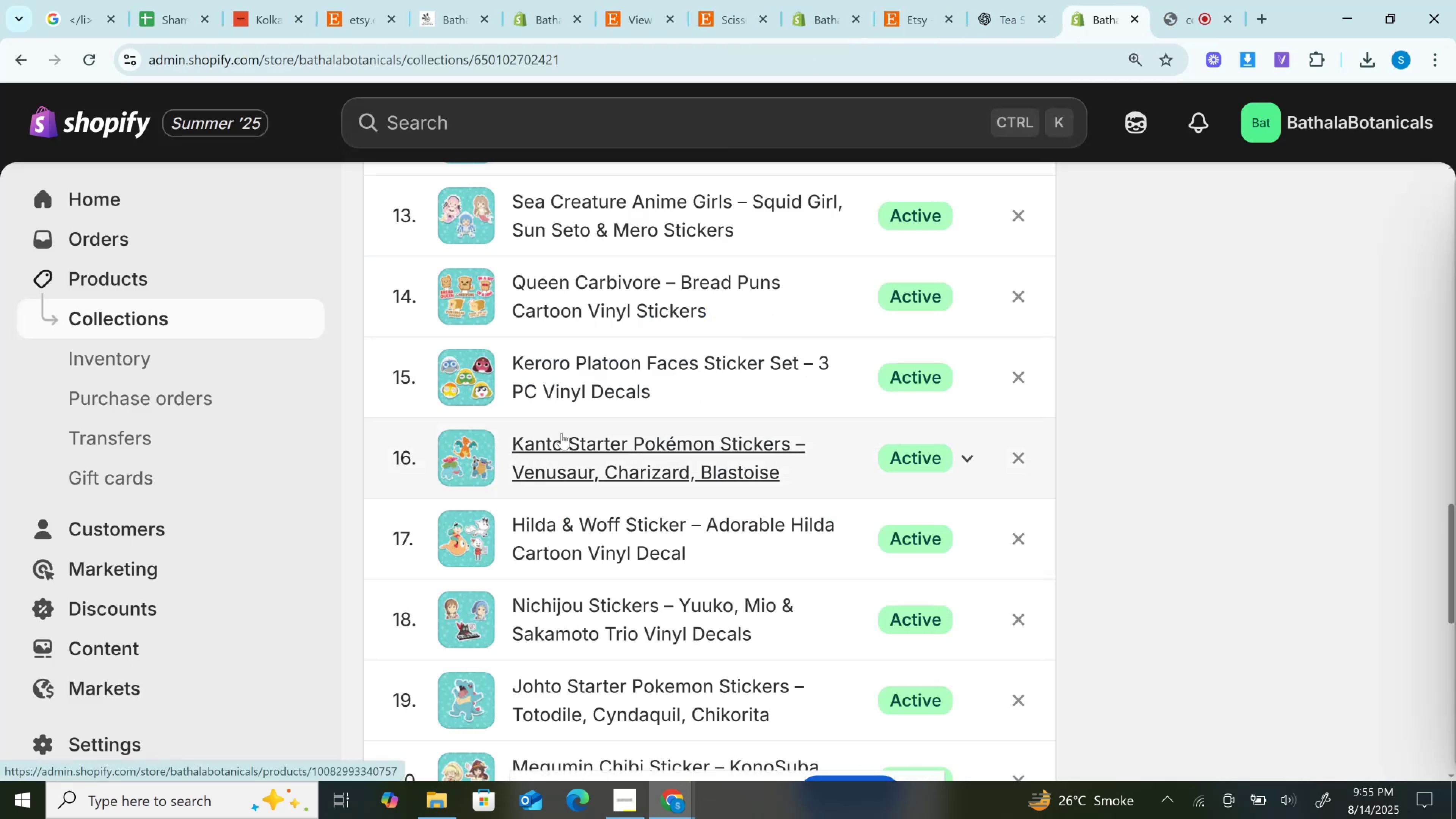 
hold_key(key=ControlLeft, duration=1.53)
left_click([598, 368])
 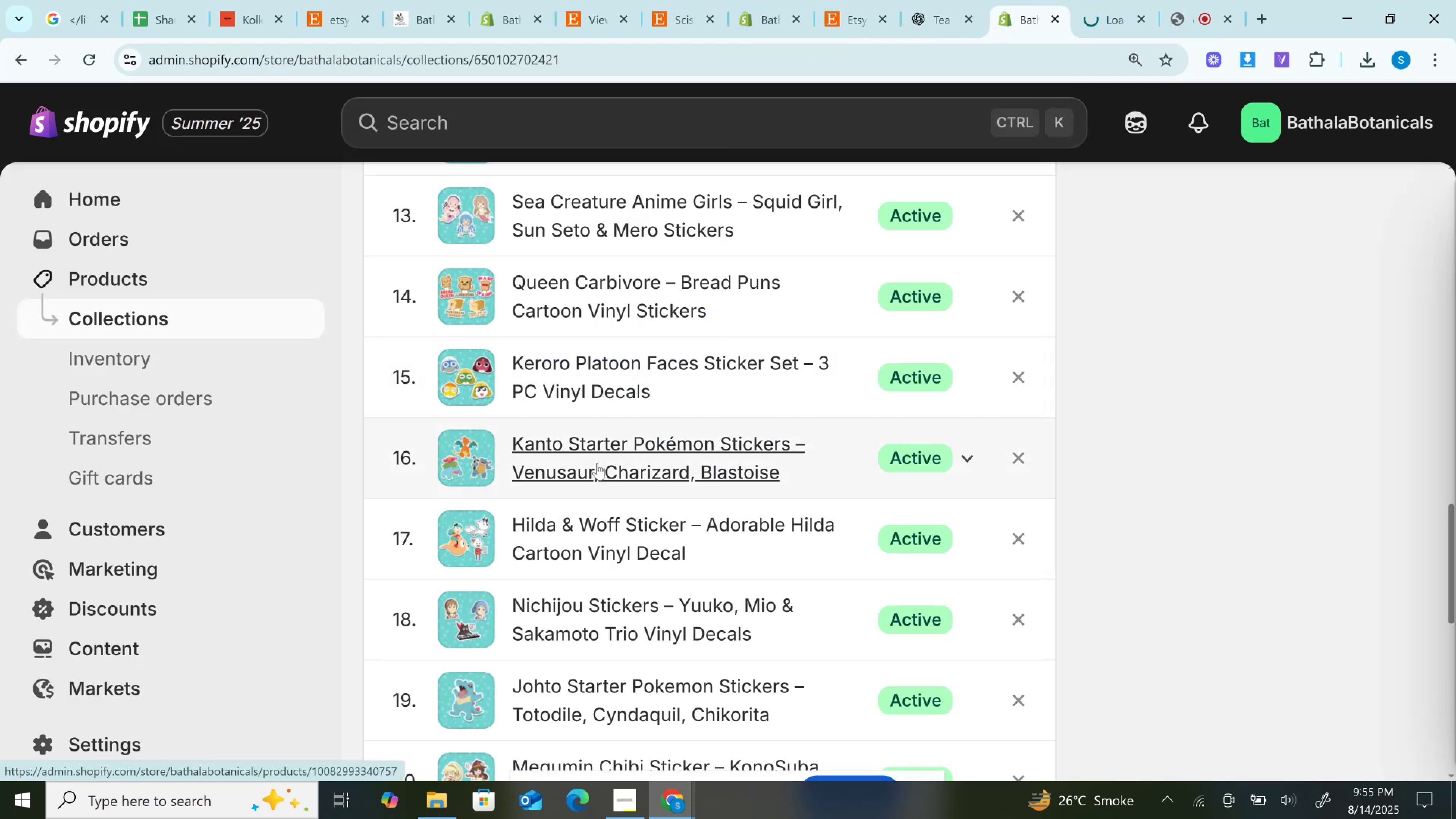 
left_click([597, 463])
 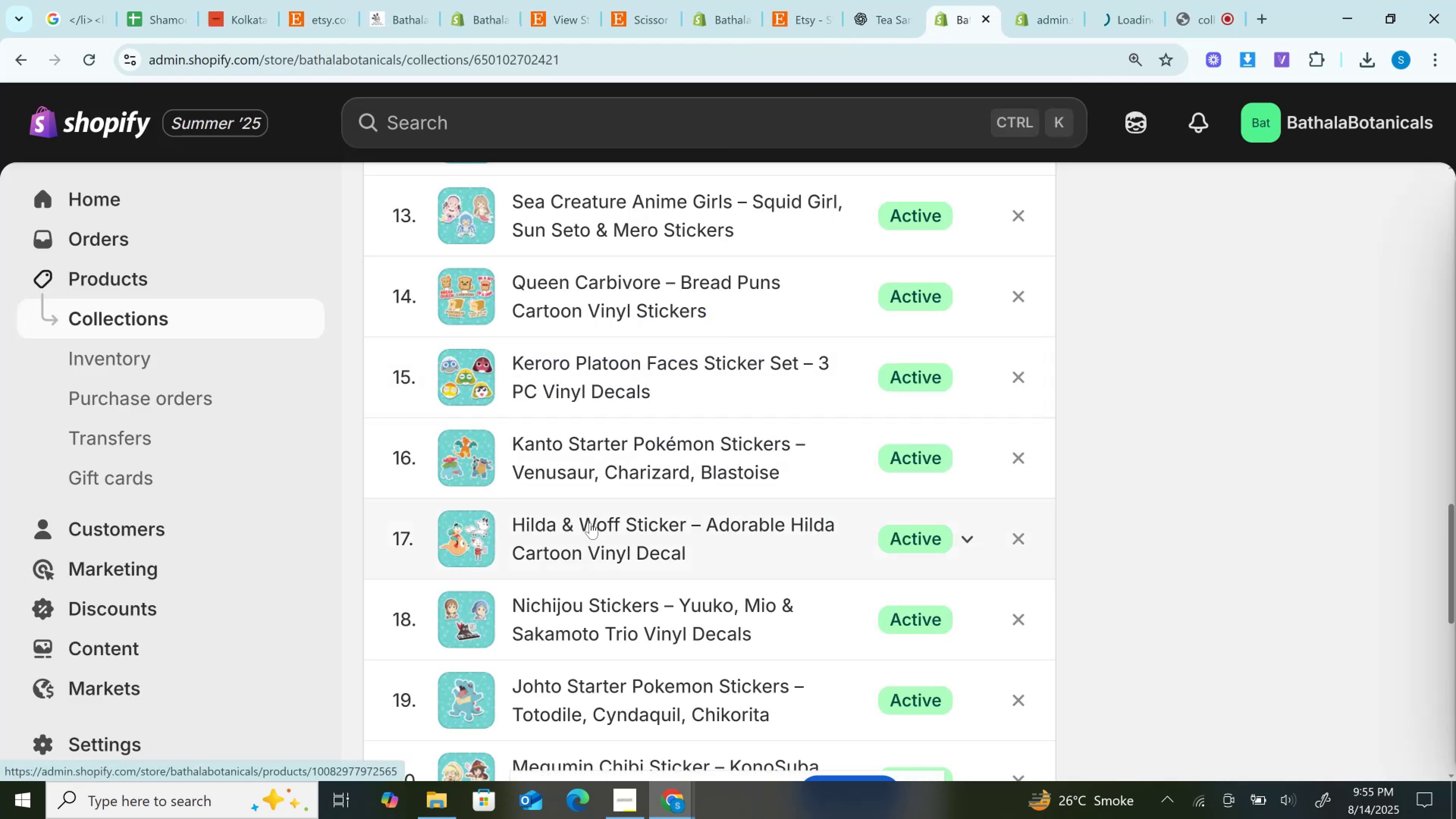 
hold_key(key=ControlLeft, duration=0.53)
left_click([589, 538])
 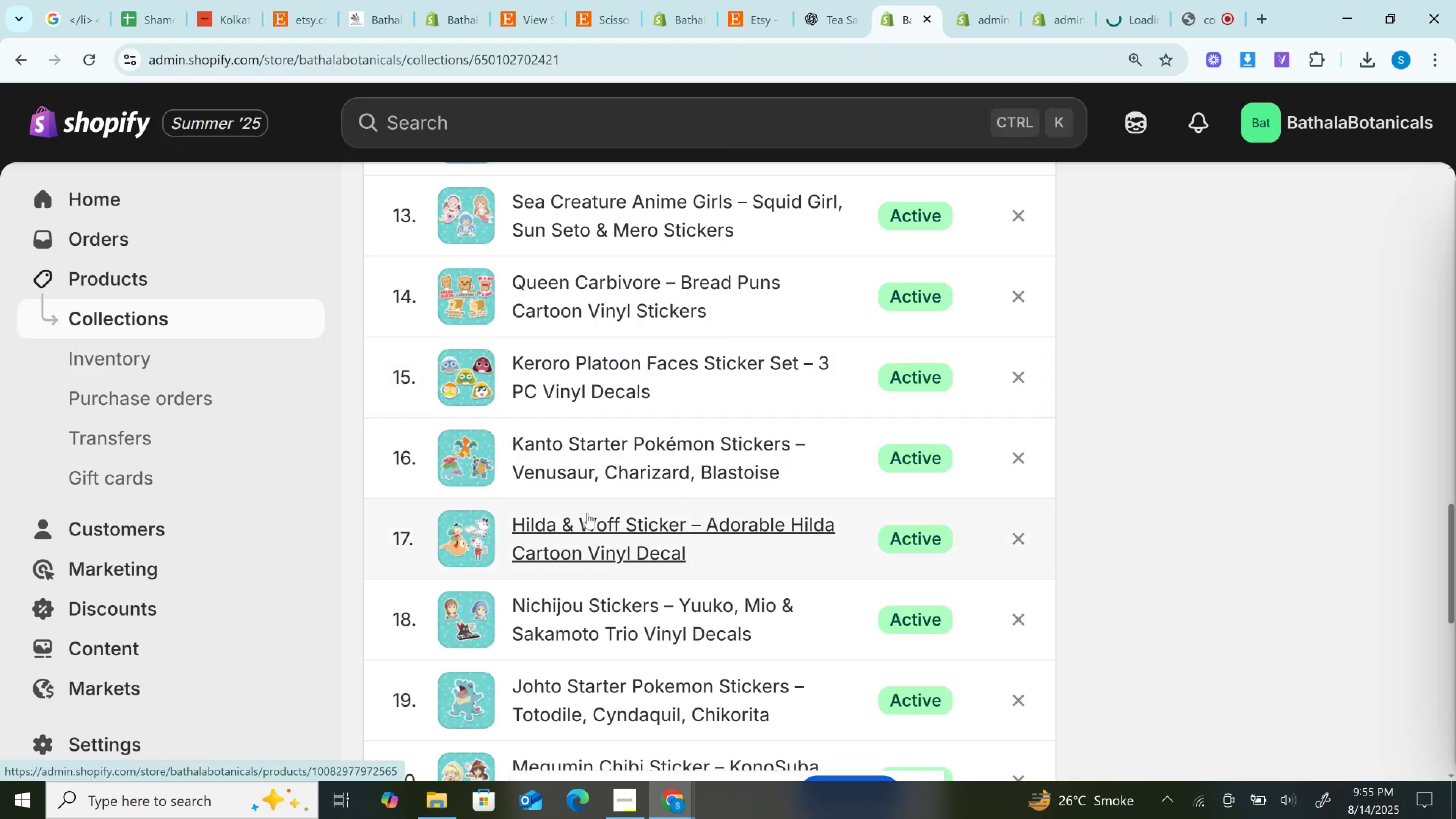 
hold_key(key=ControlLeft, duration=0.99)
left_click([598, 220])
 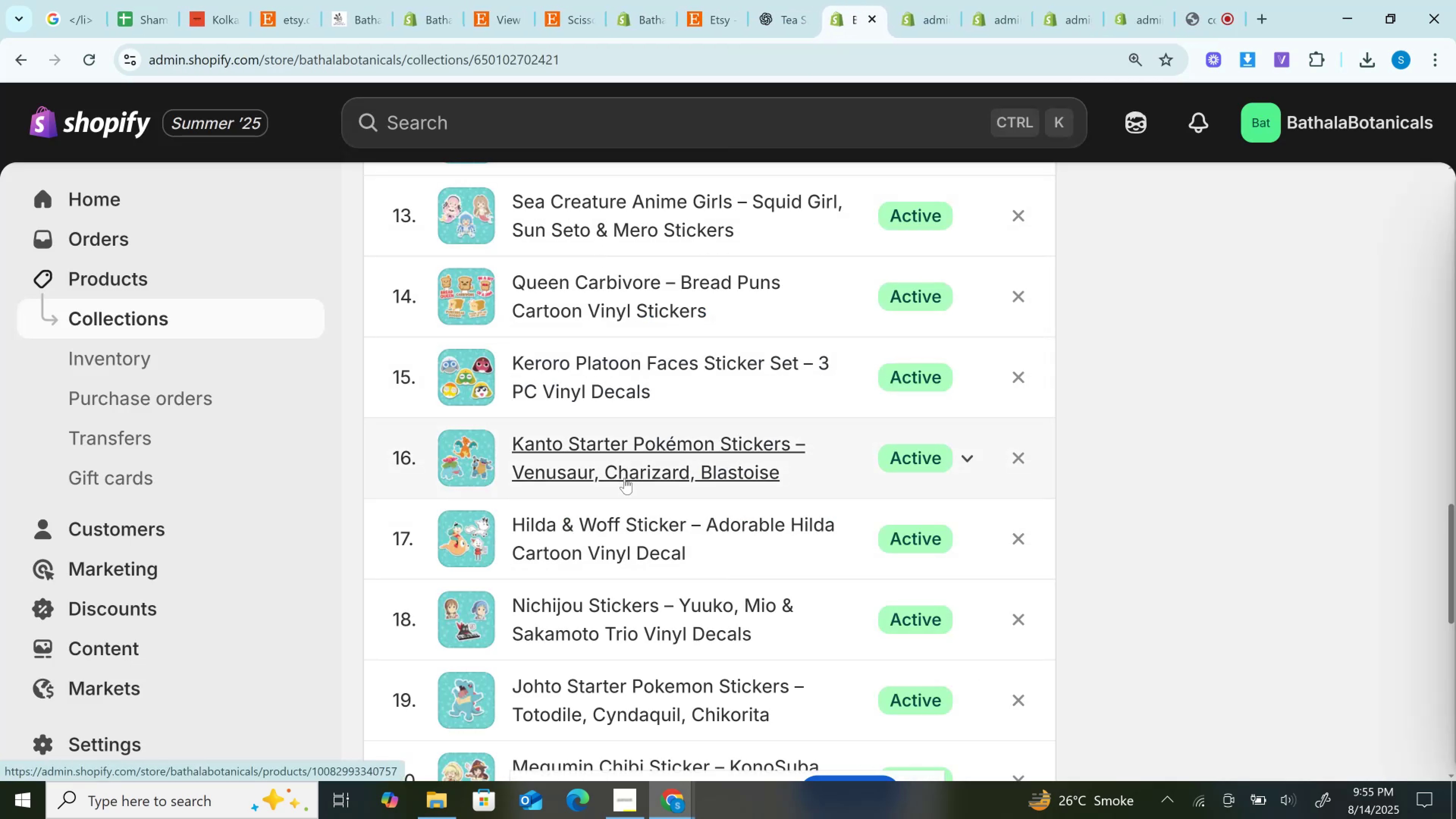 
hold_key(key=ControlLeft, duration=0.82)
left_click([578, 628])
 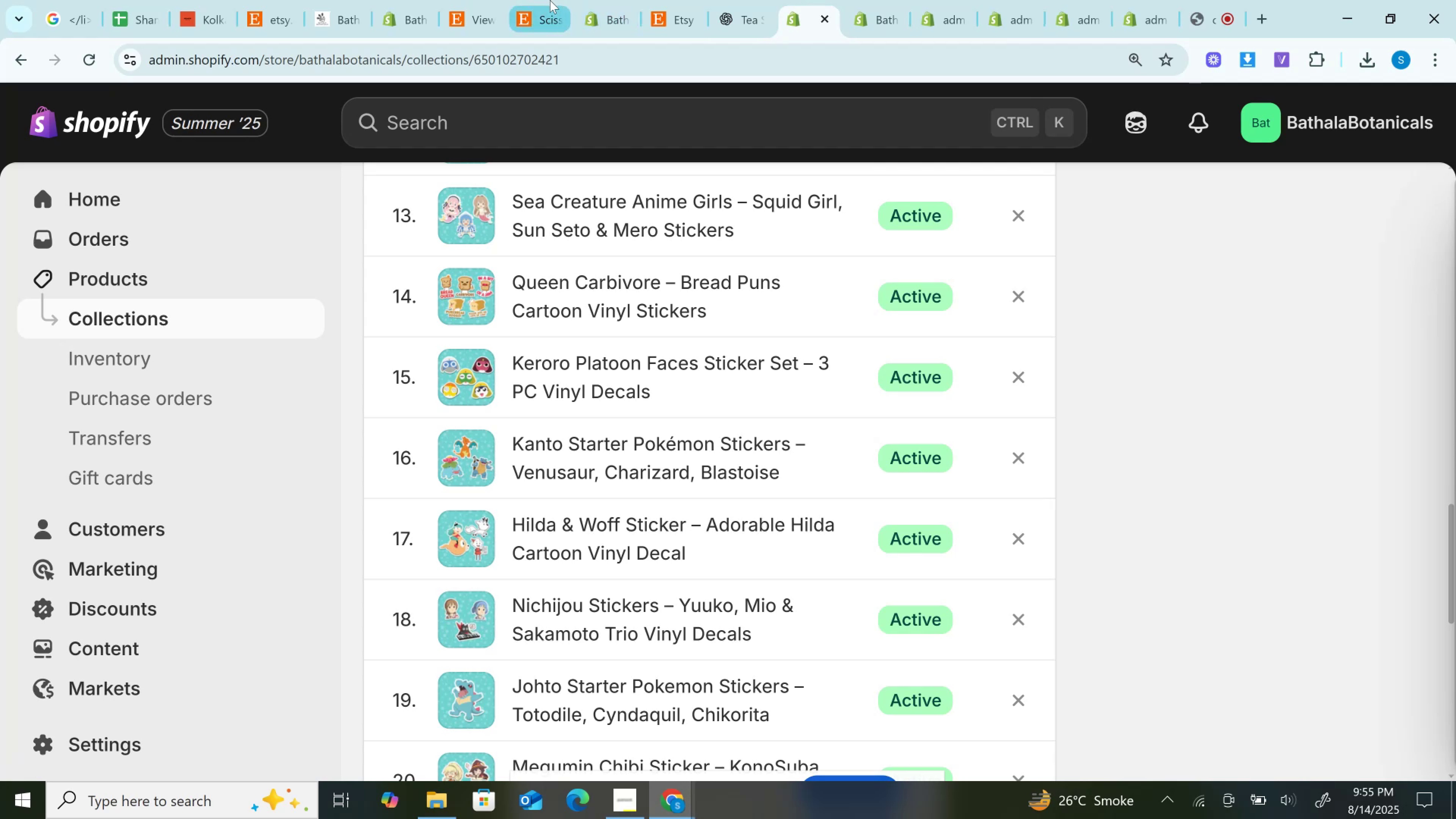 
left_click([547, 0])
 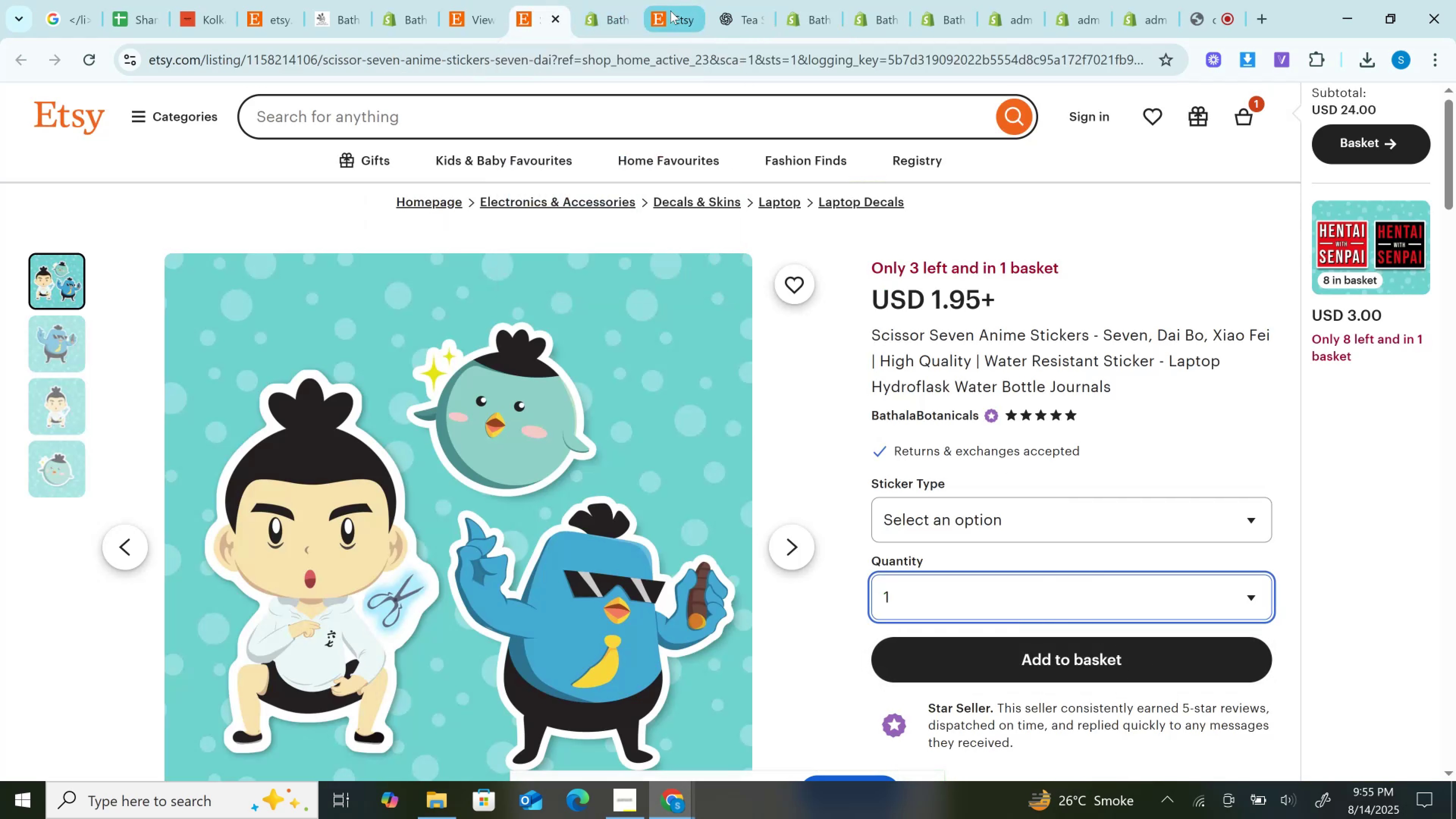 
key(Control+C)
 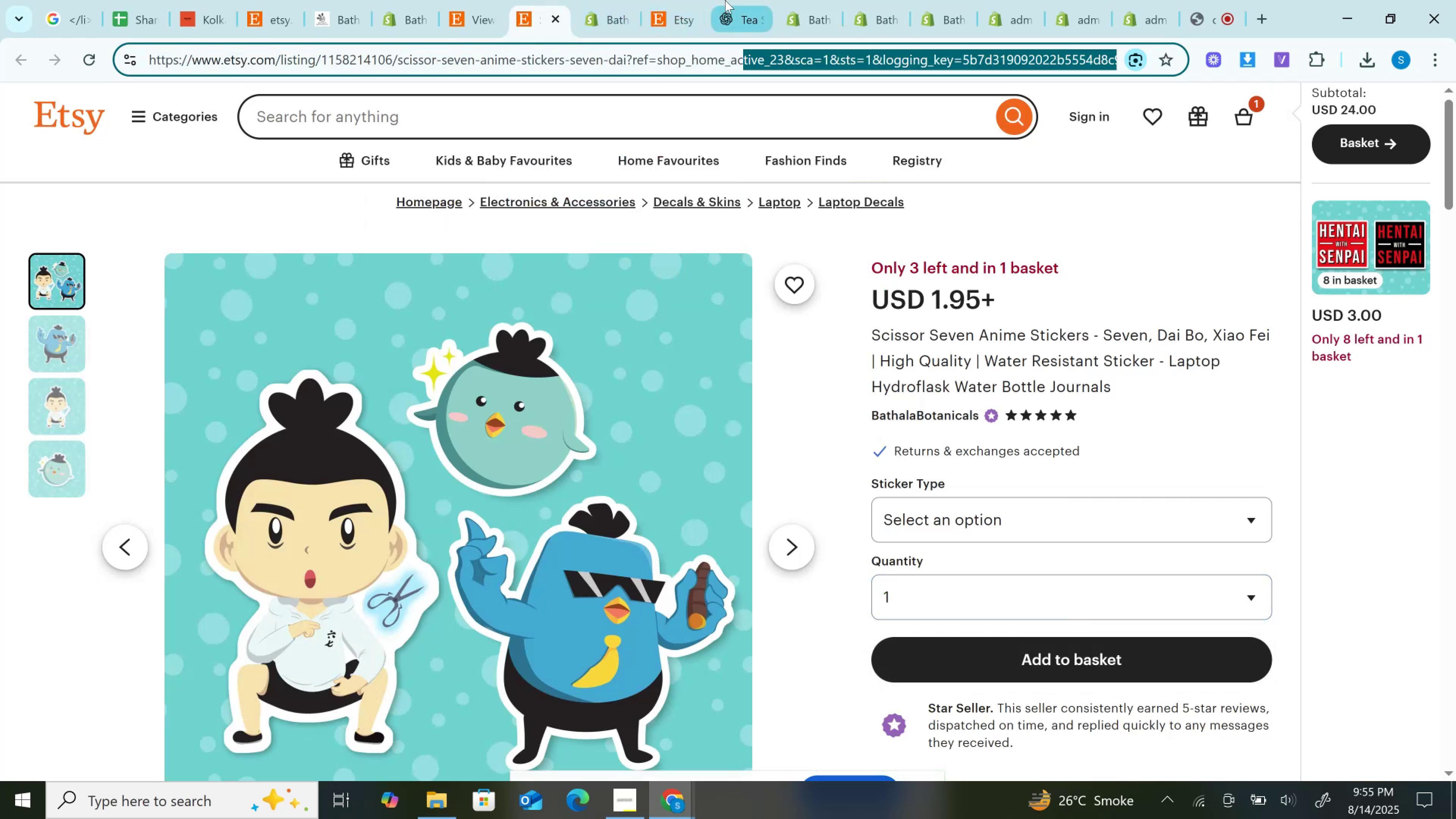 
left_click([725, 0])
 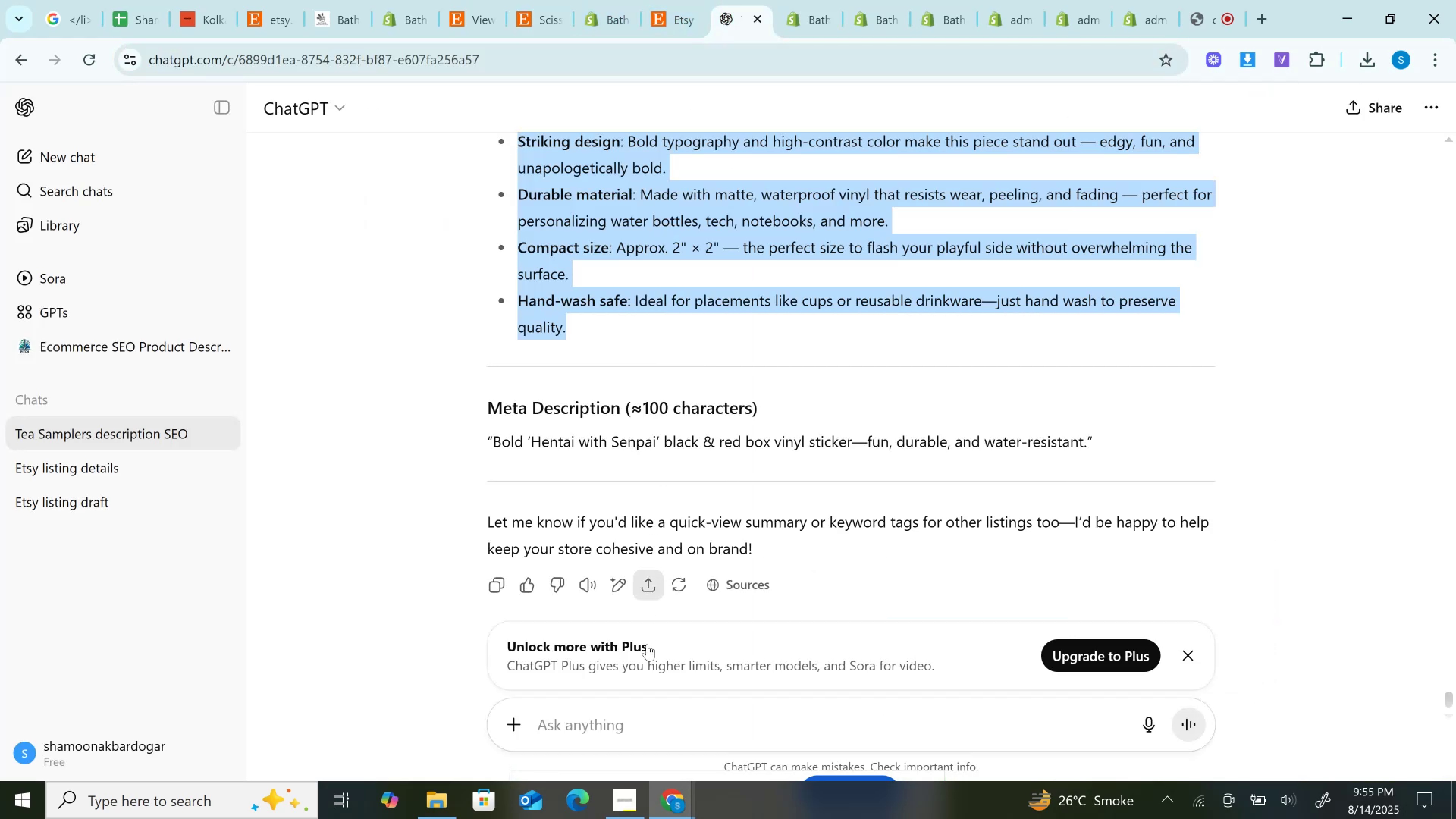 
left_click([667, 725])
 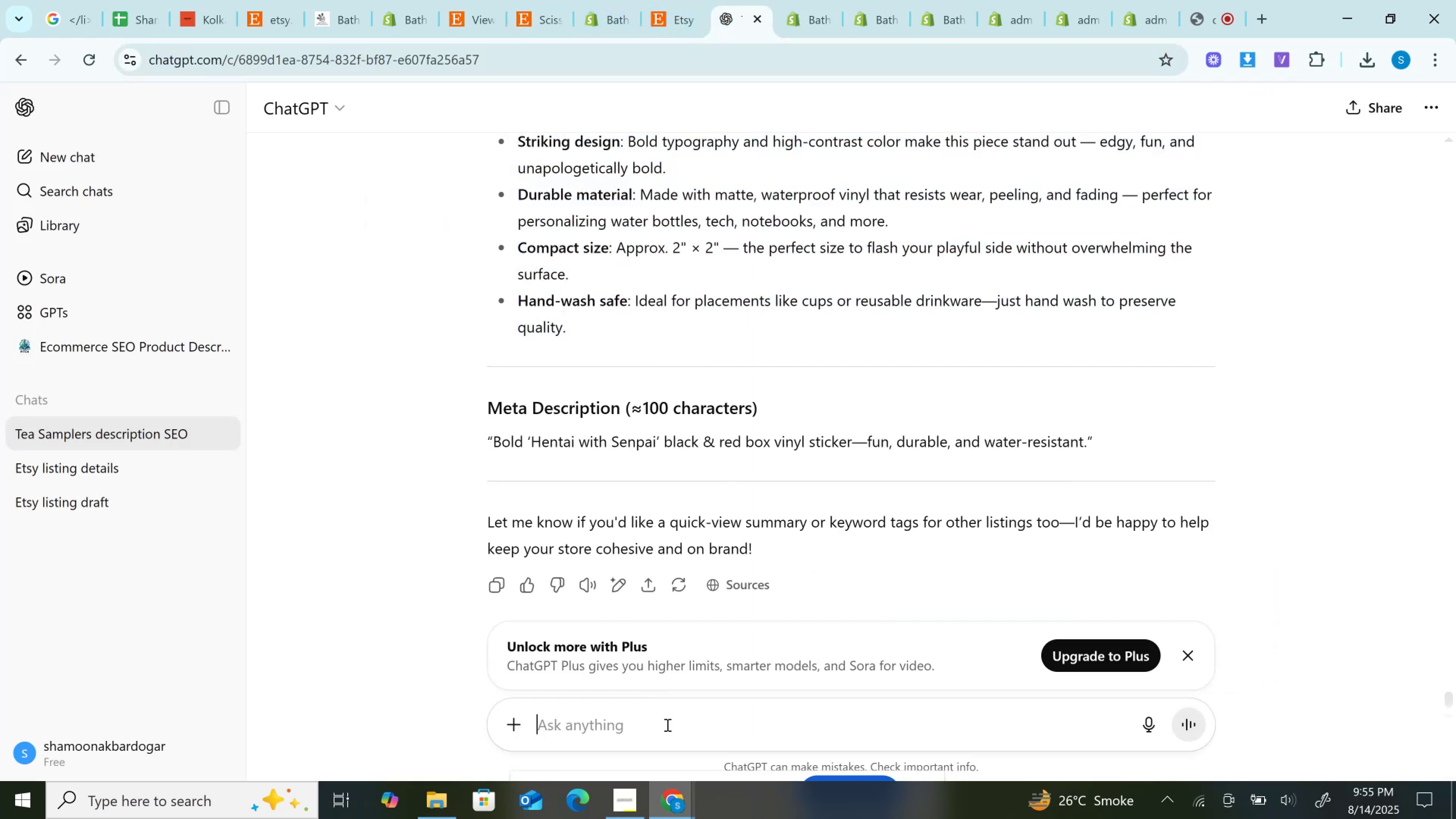 
key(Control+V)
 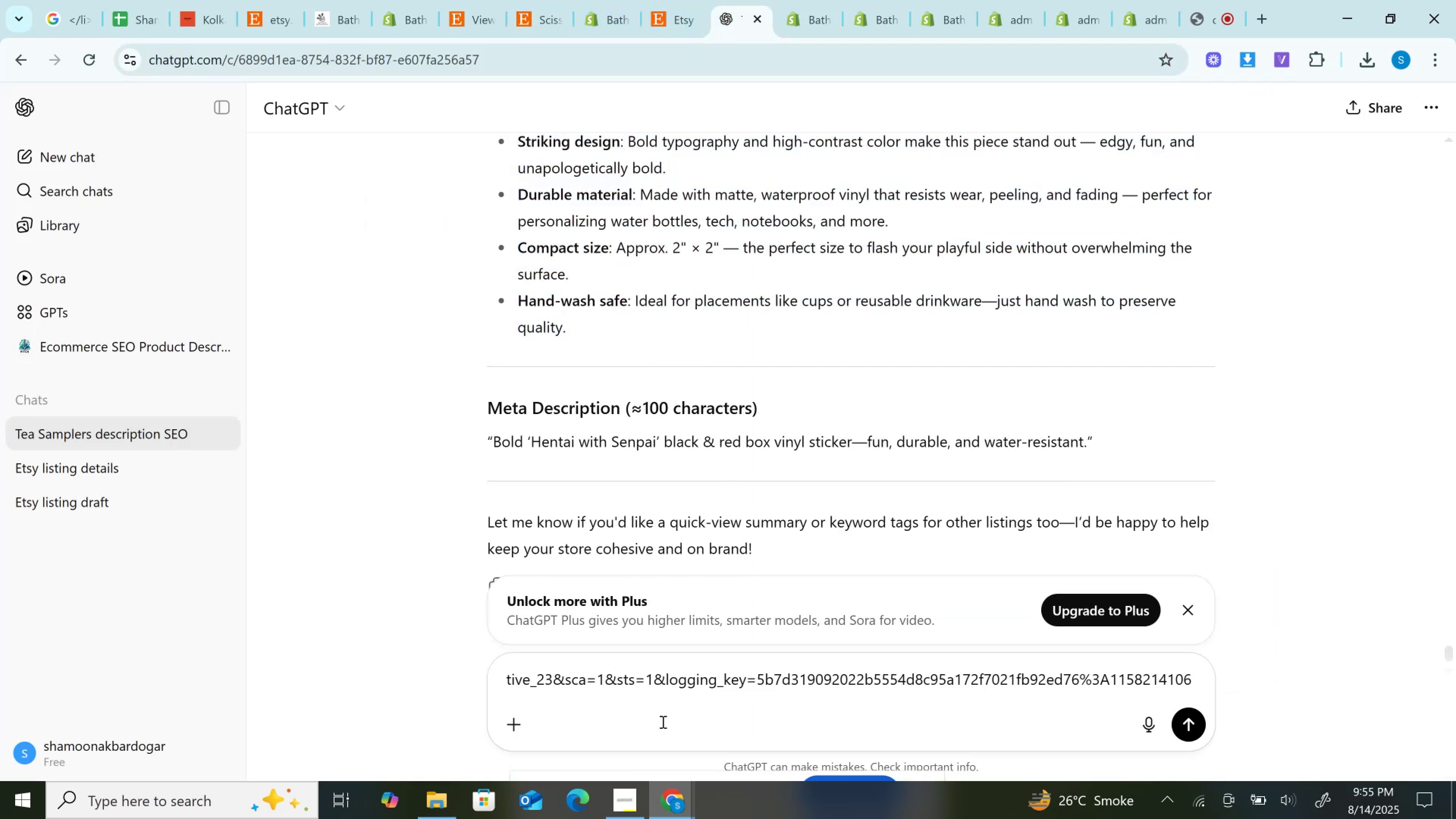 
key(Enter)
 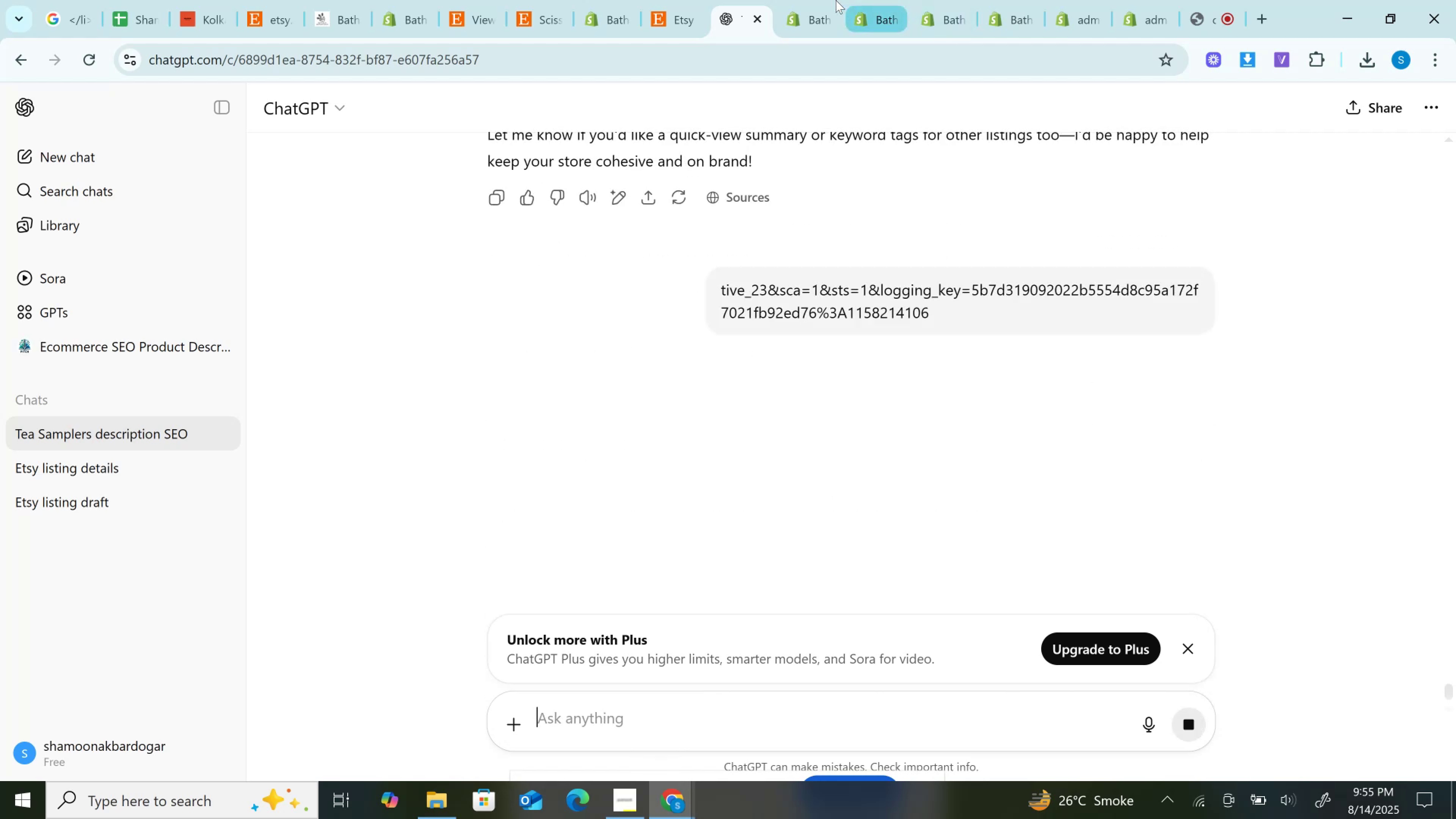 
left_click([817, 0])
 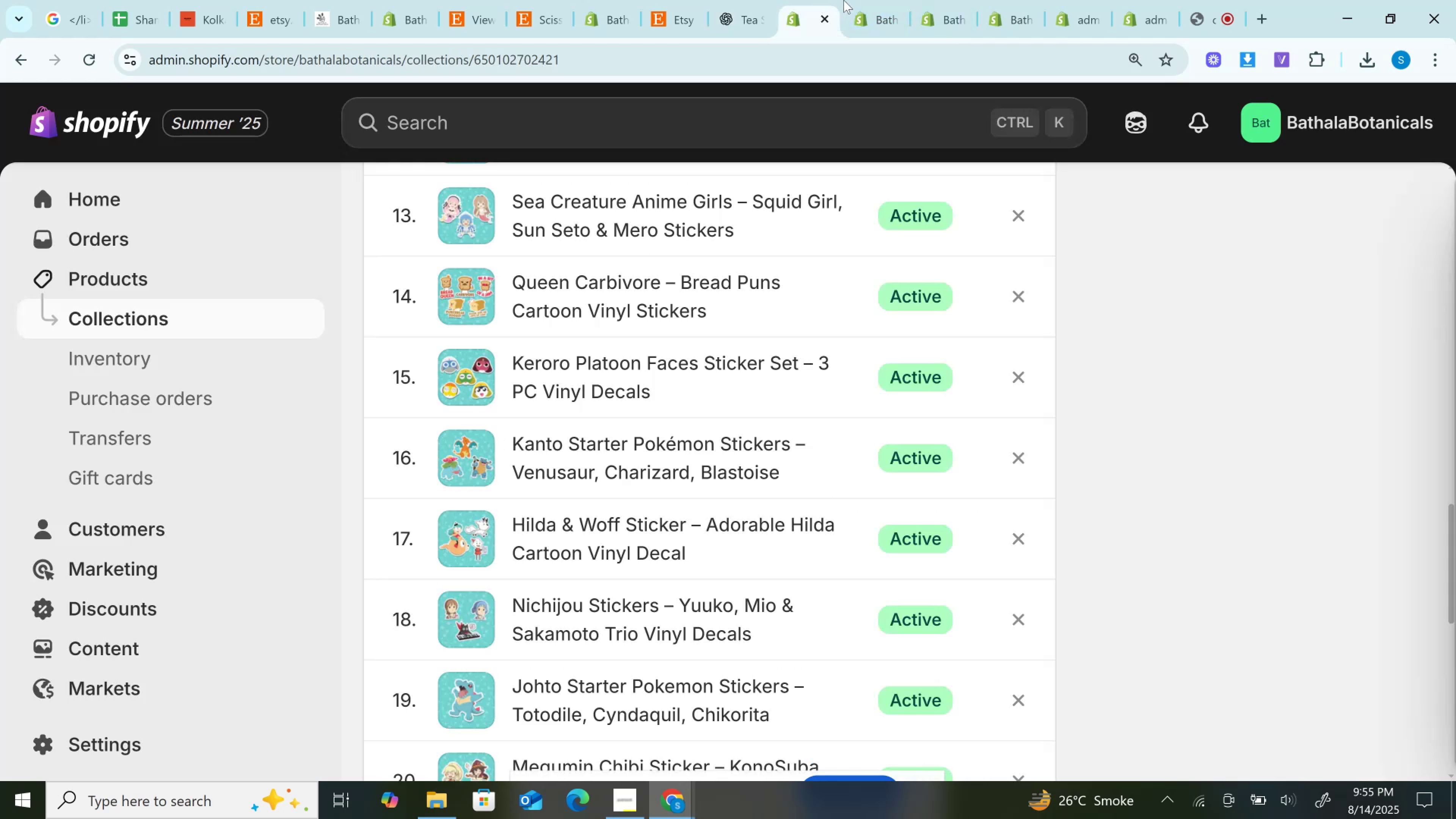 
left_click([846, 0])
 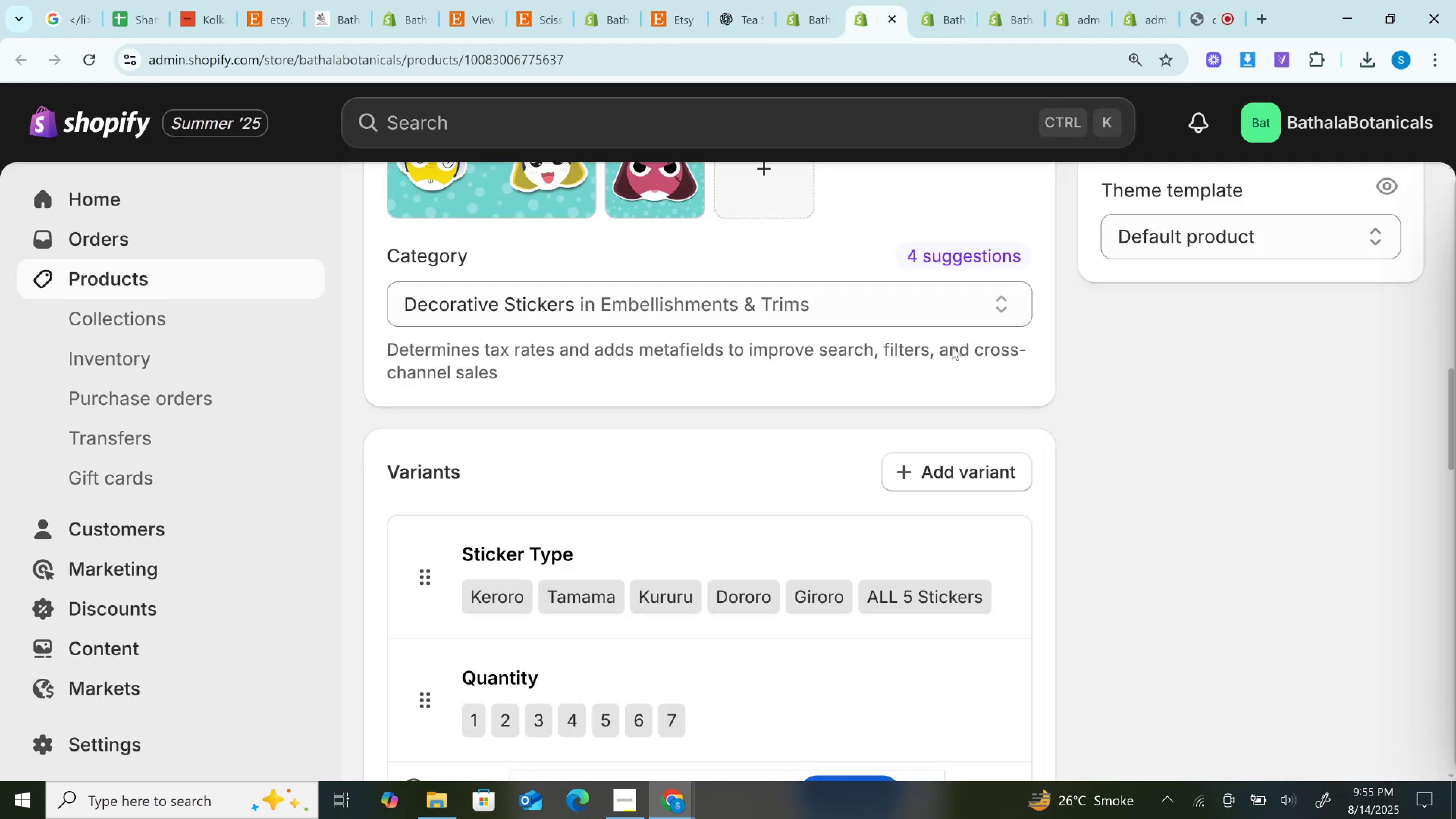 
scroll: coordinate [953, 349], scroll_direction: down, amount: 2.0
 